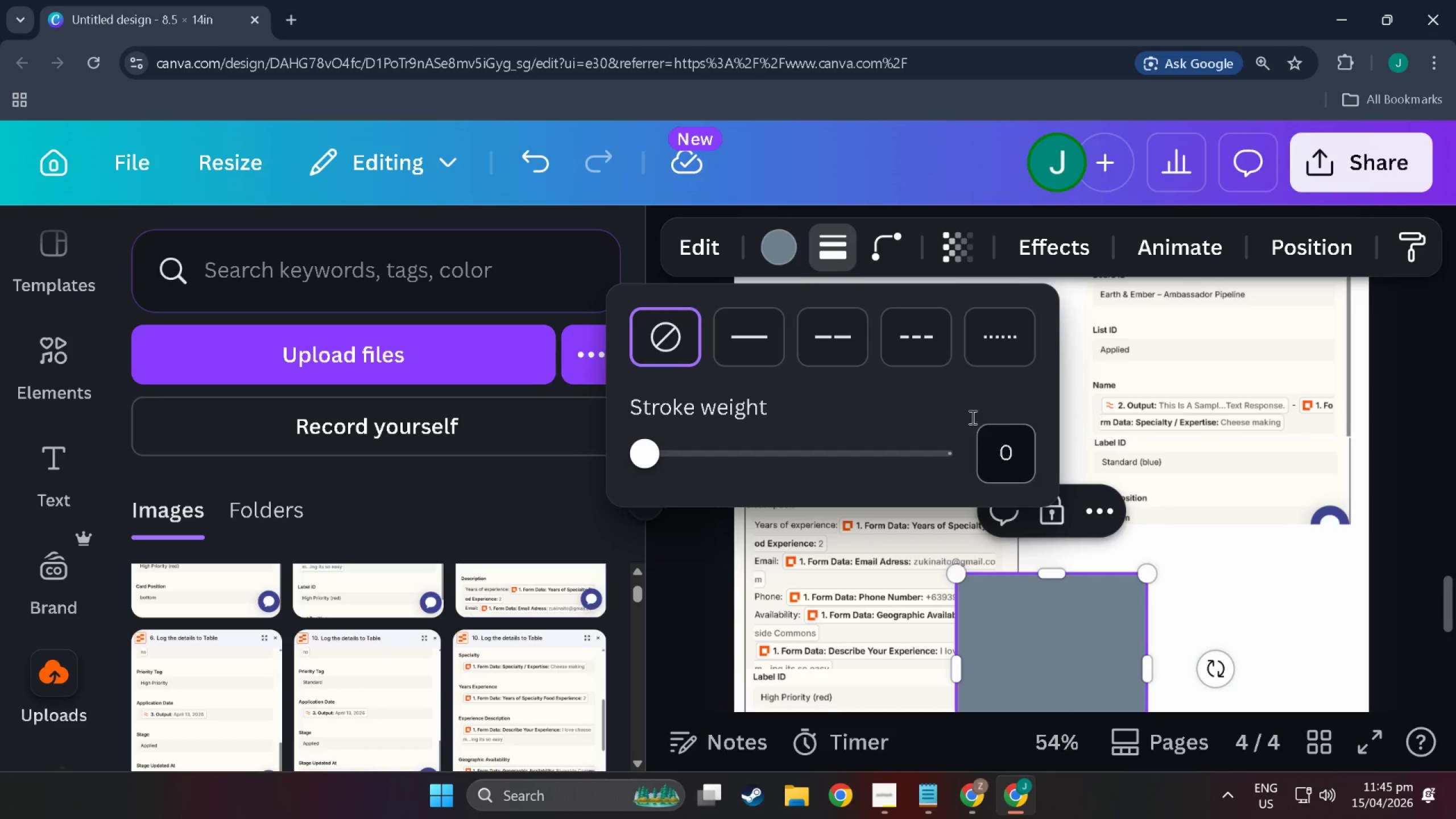 
left_click([746, 342])
 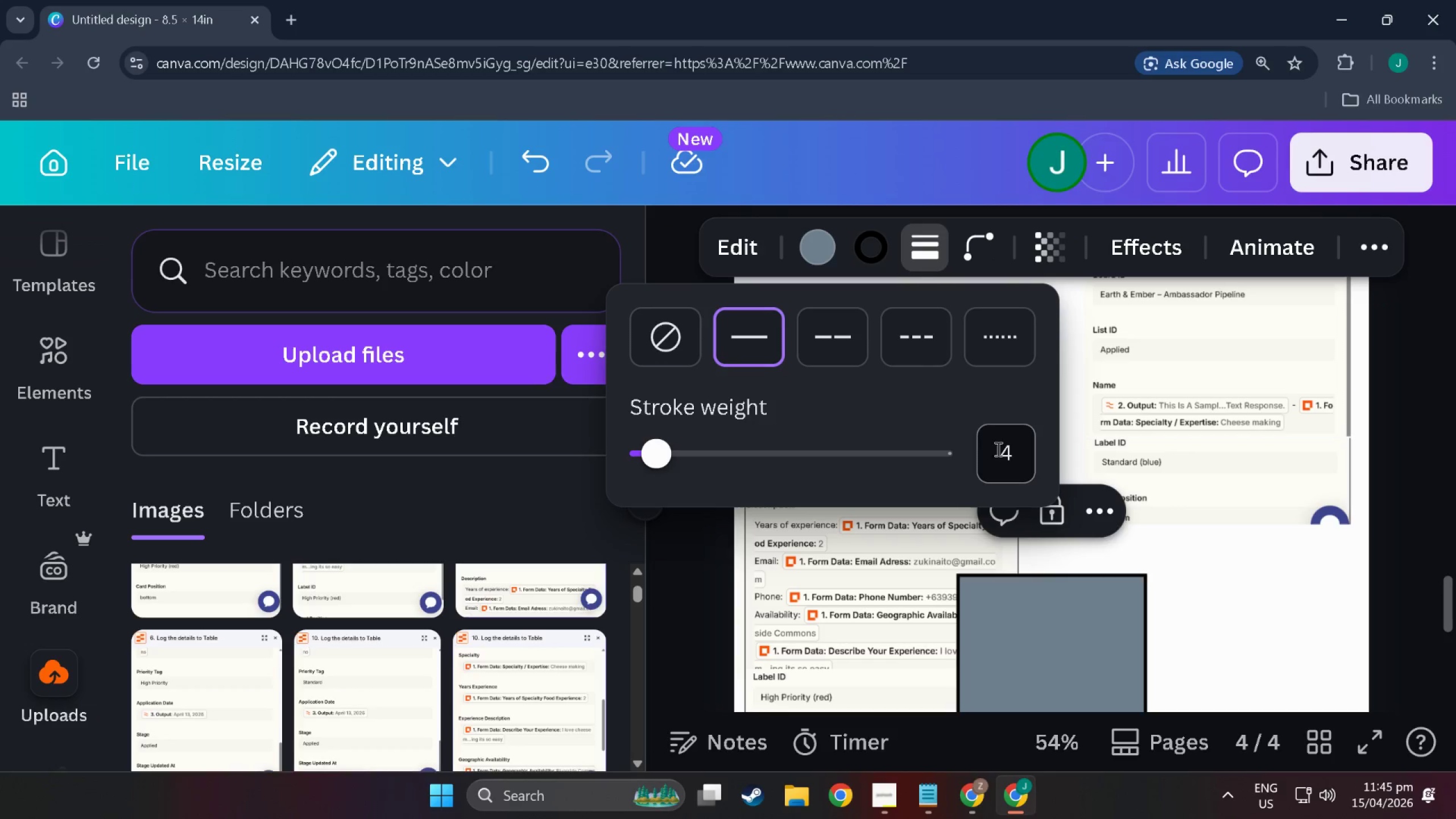 
left_click([1005, 450])
 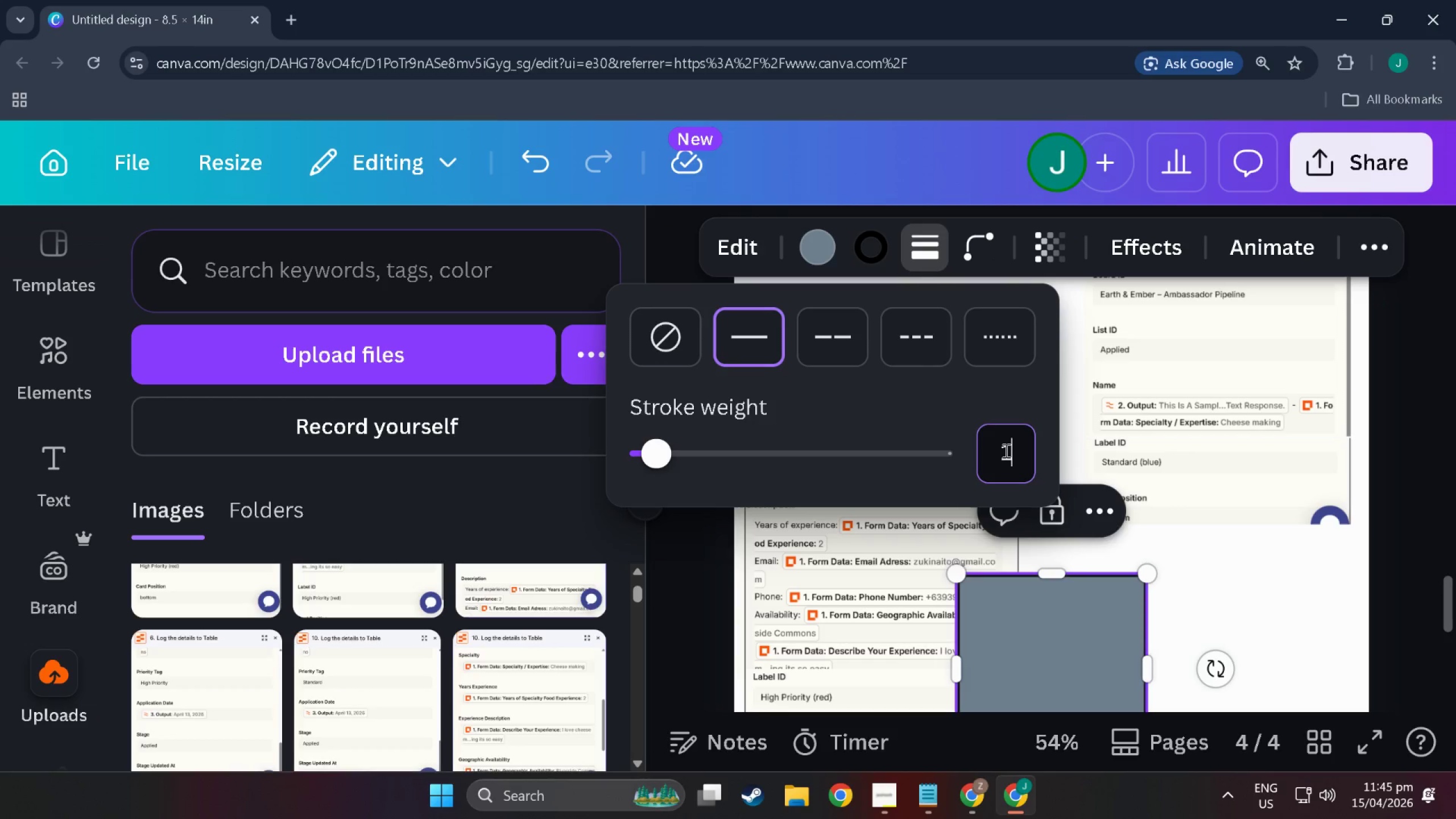 
key(1)
 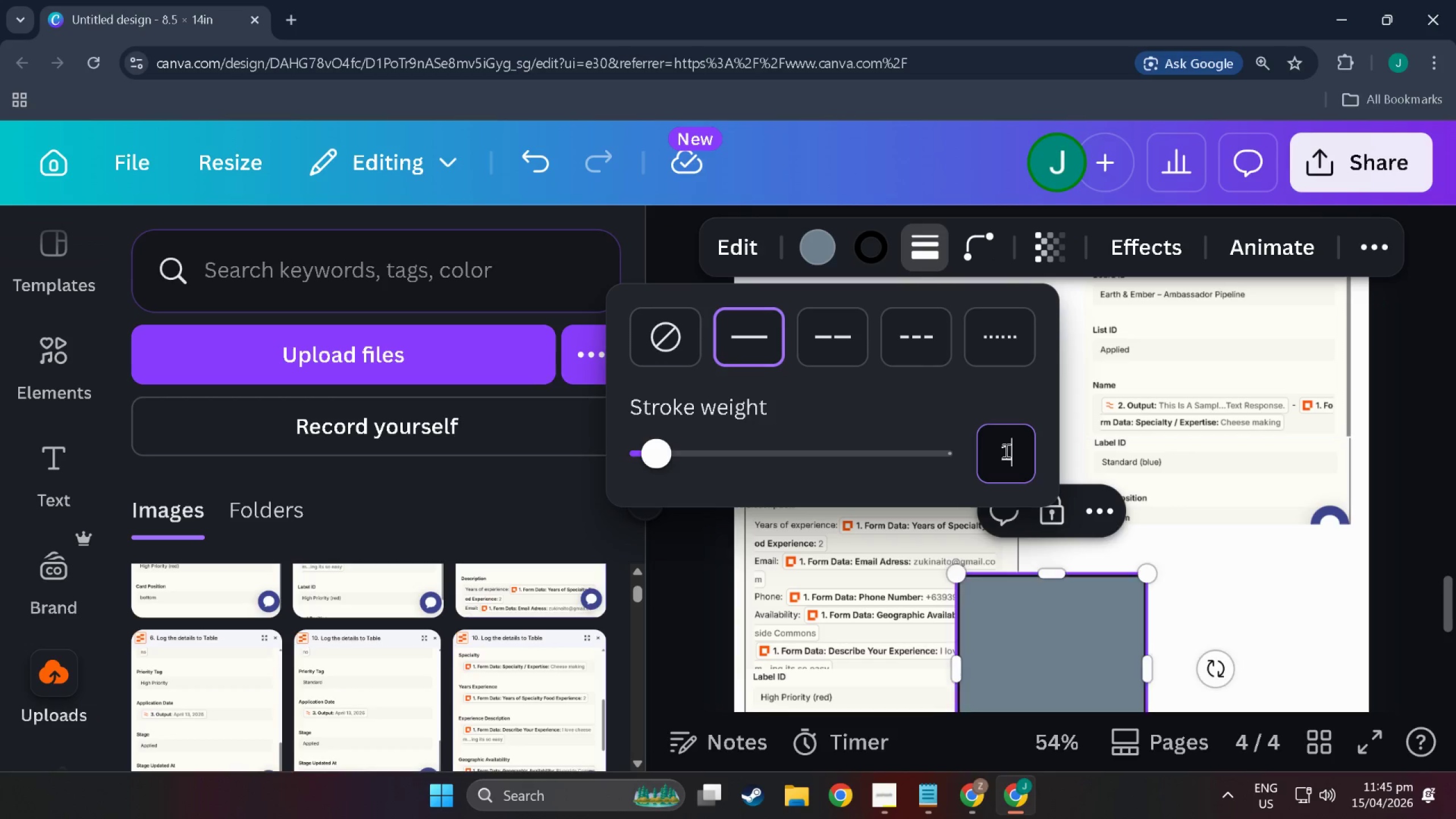 
key(NumpadEnter)
 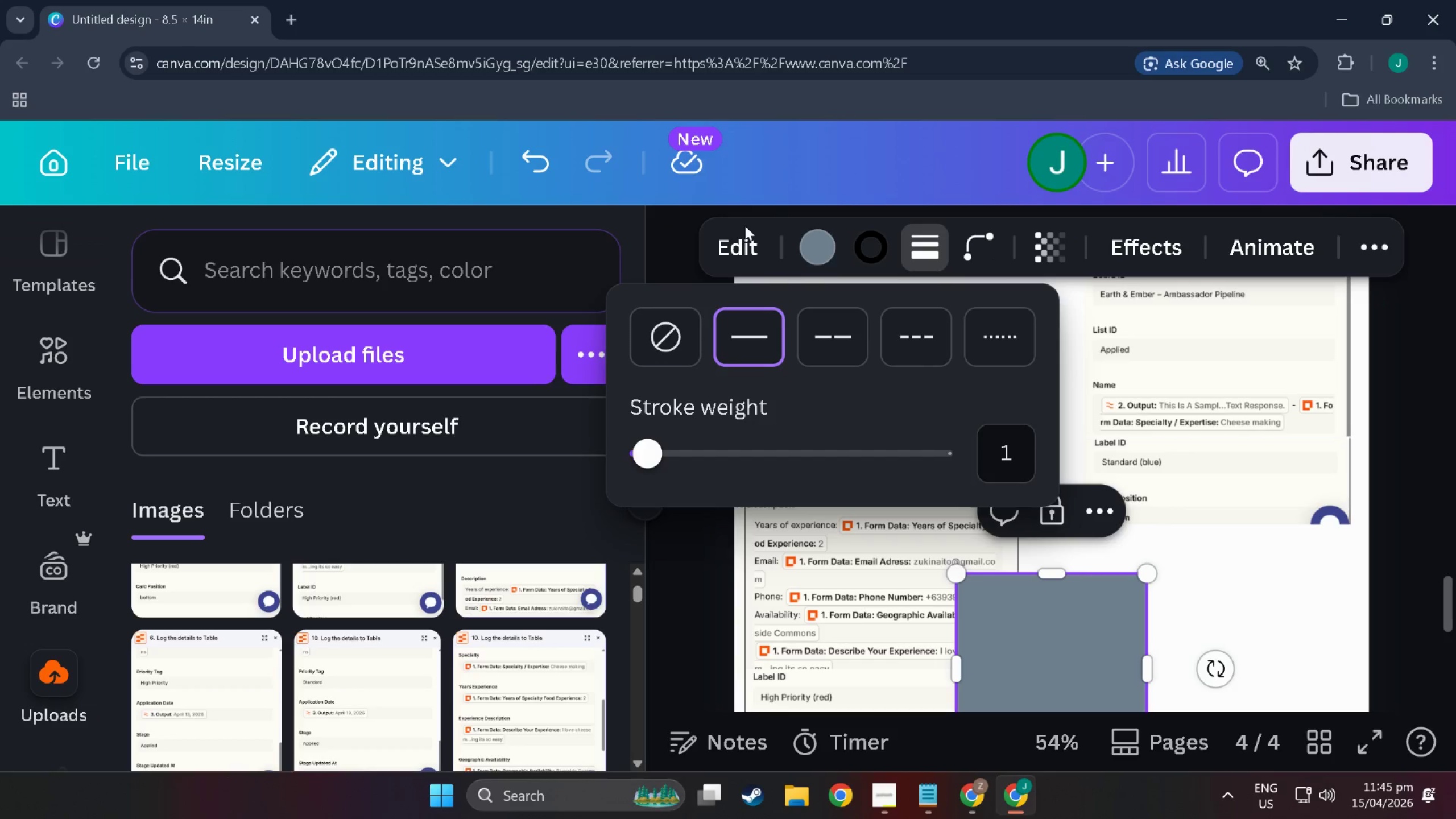 
left_click([814, 247])
 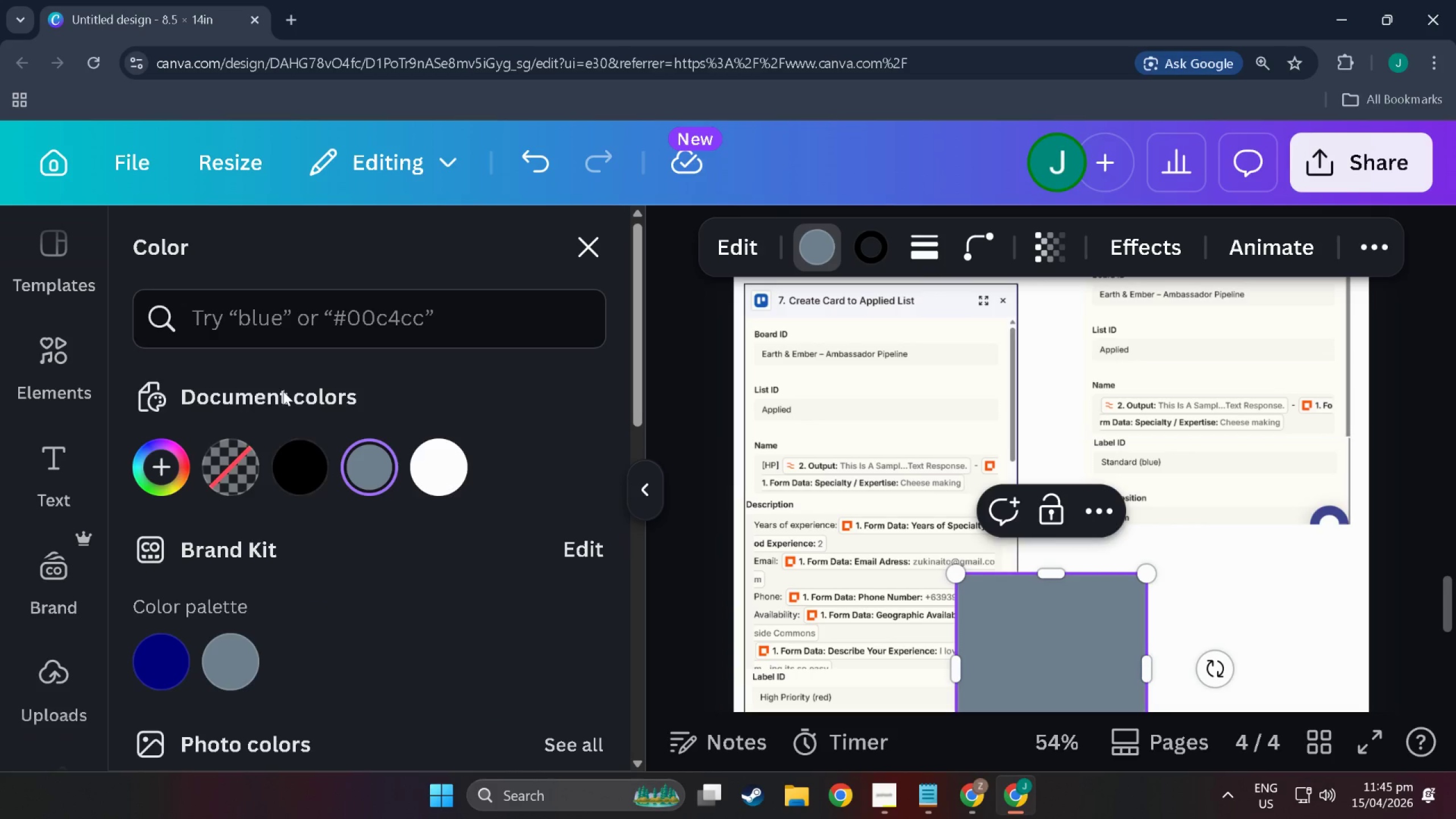 
left_click([217, 463])
 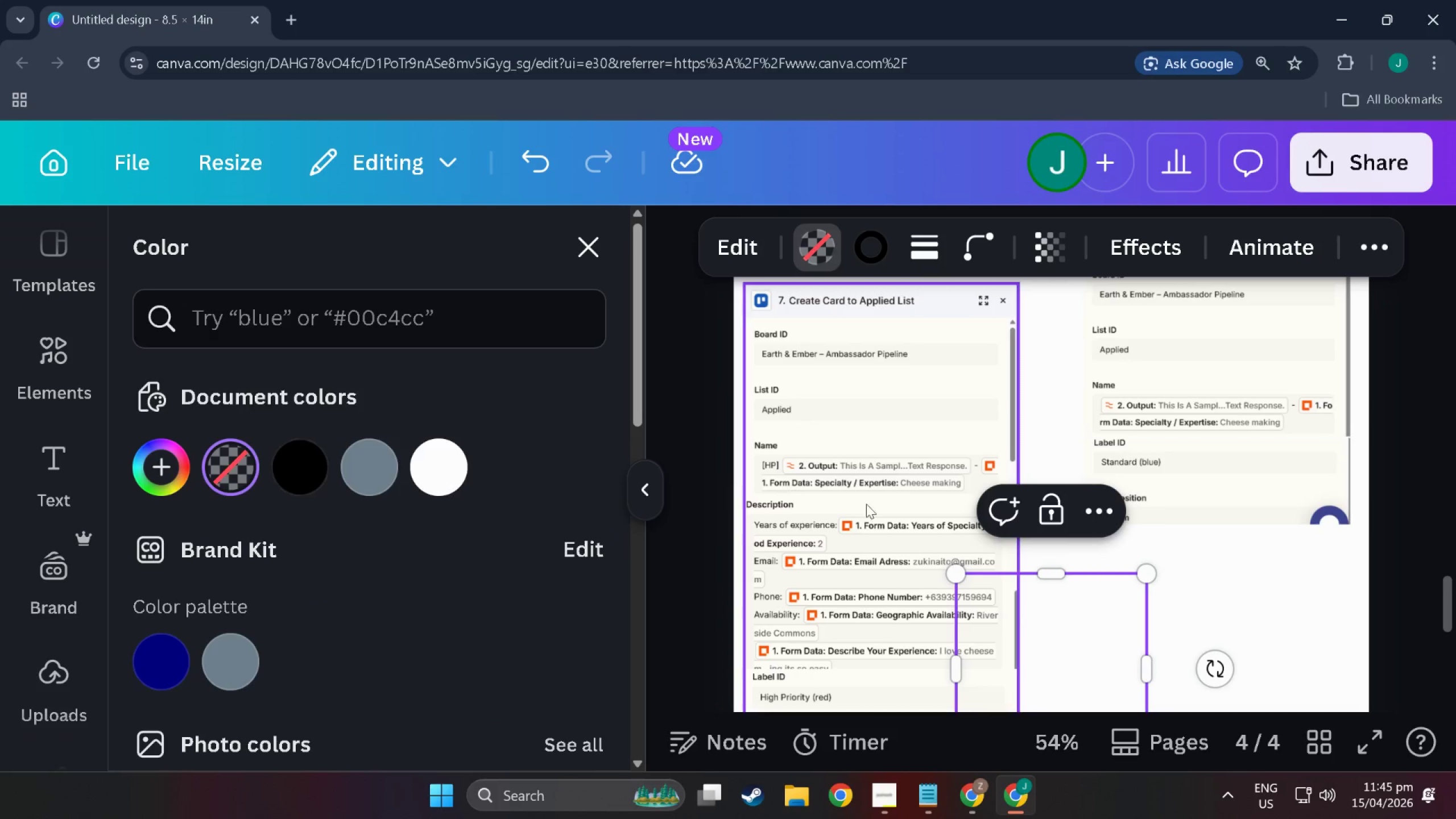 
left_click([1034, 665])
 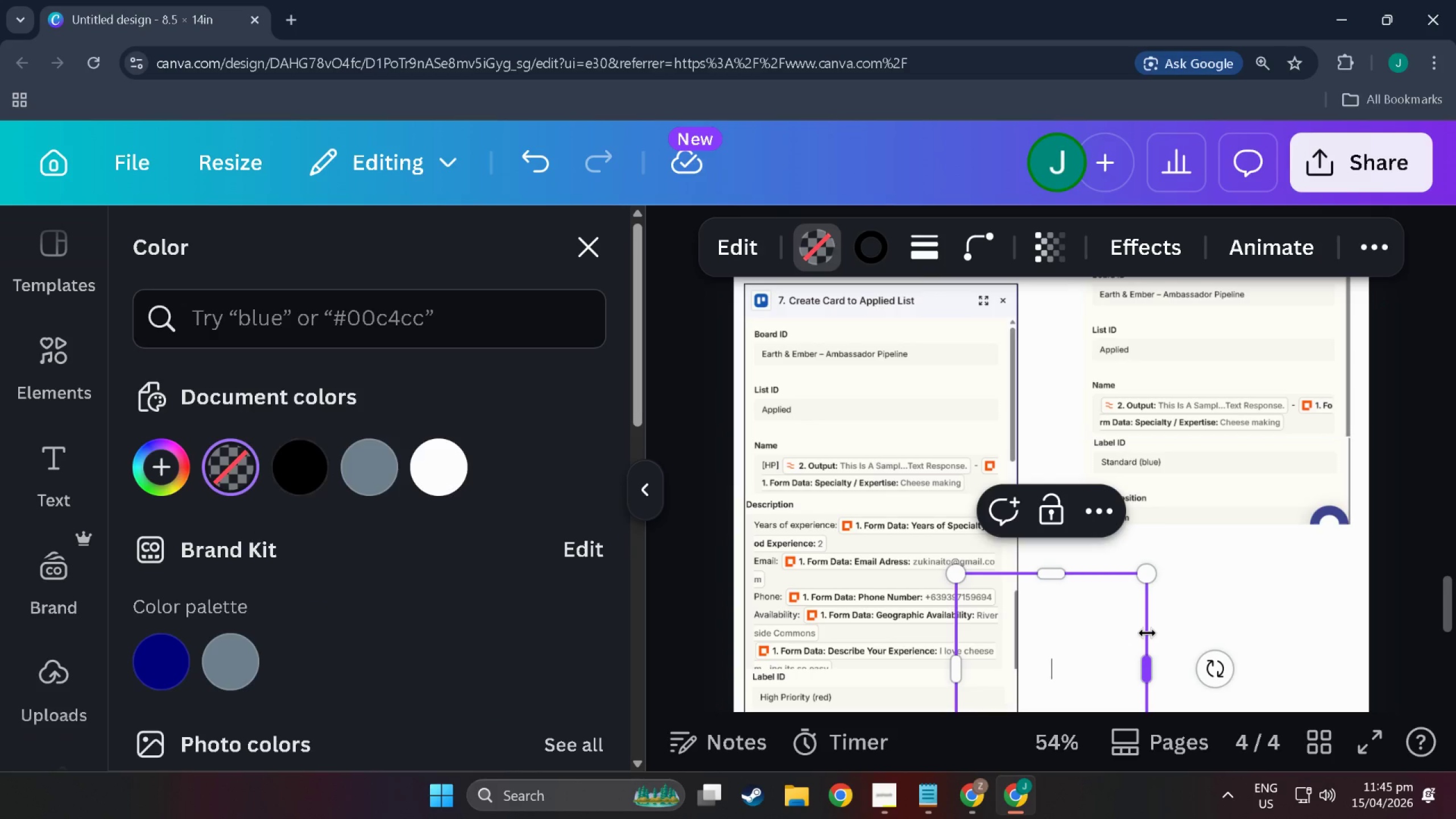 
left_click([1188, 591])
 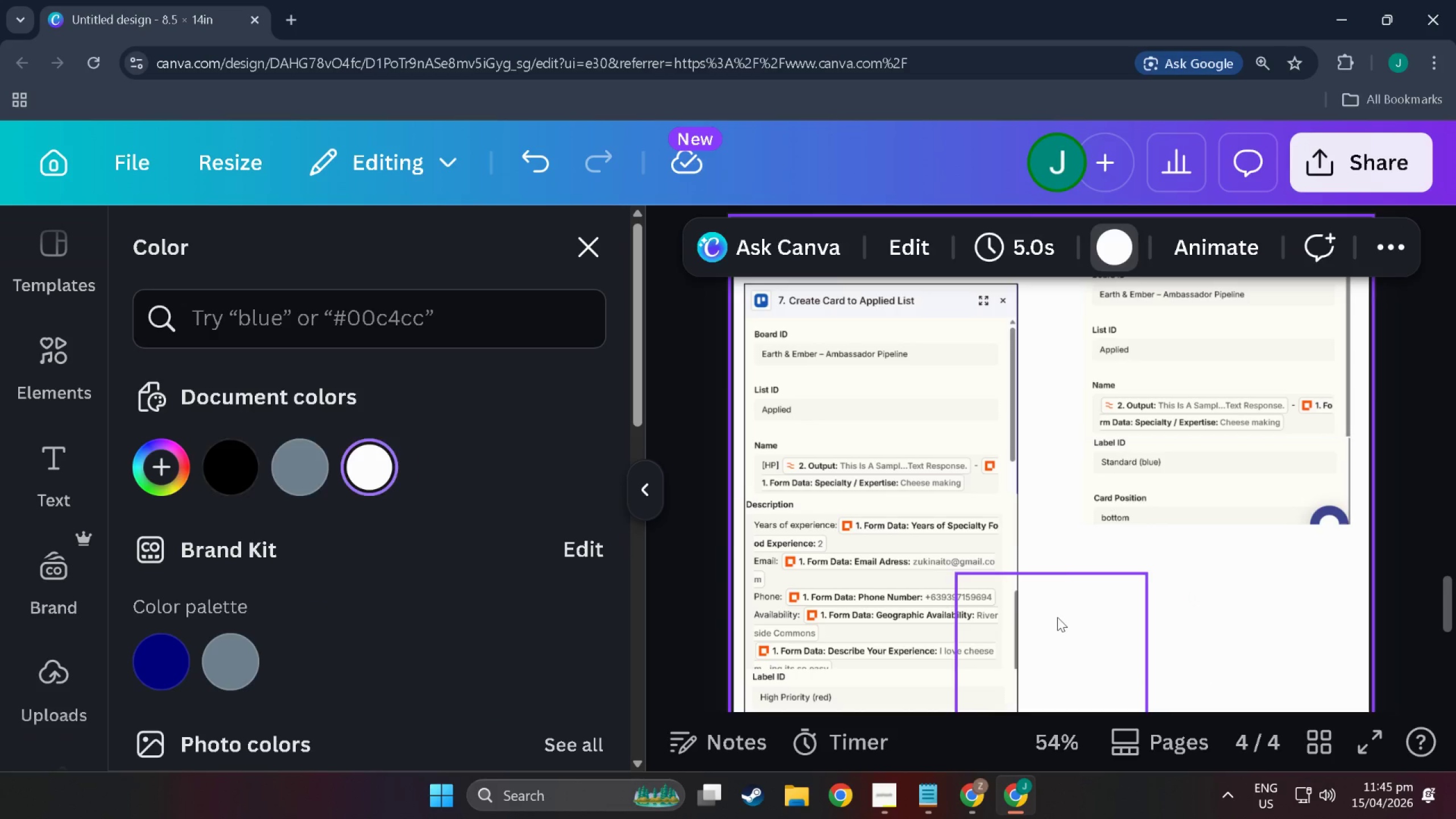 
left_click_drag(start_coordinate=[1057, 617], to_coordinate=[1173, 536])
 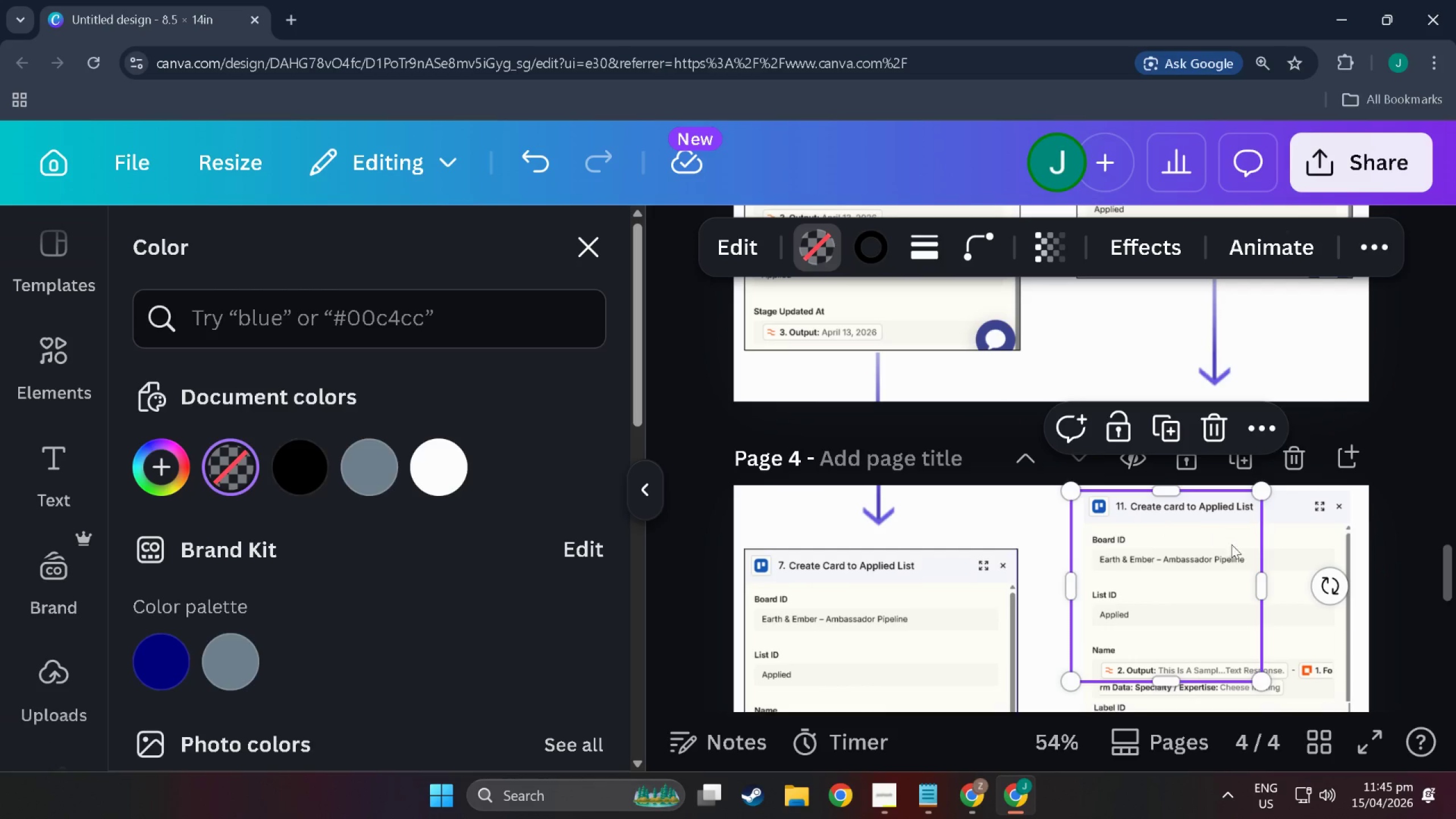 
scroll: coordinate [1160, 474], scroll_direction: up, amount: 8.0
 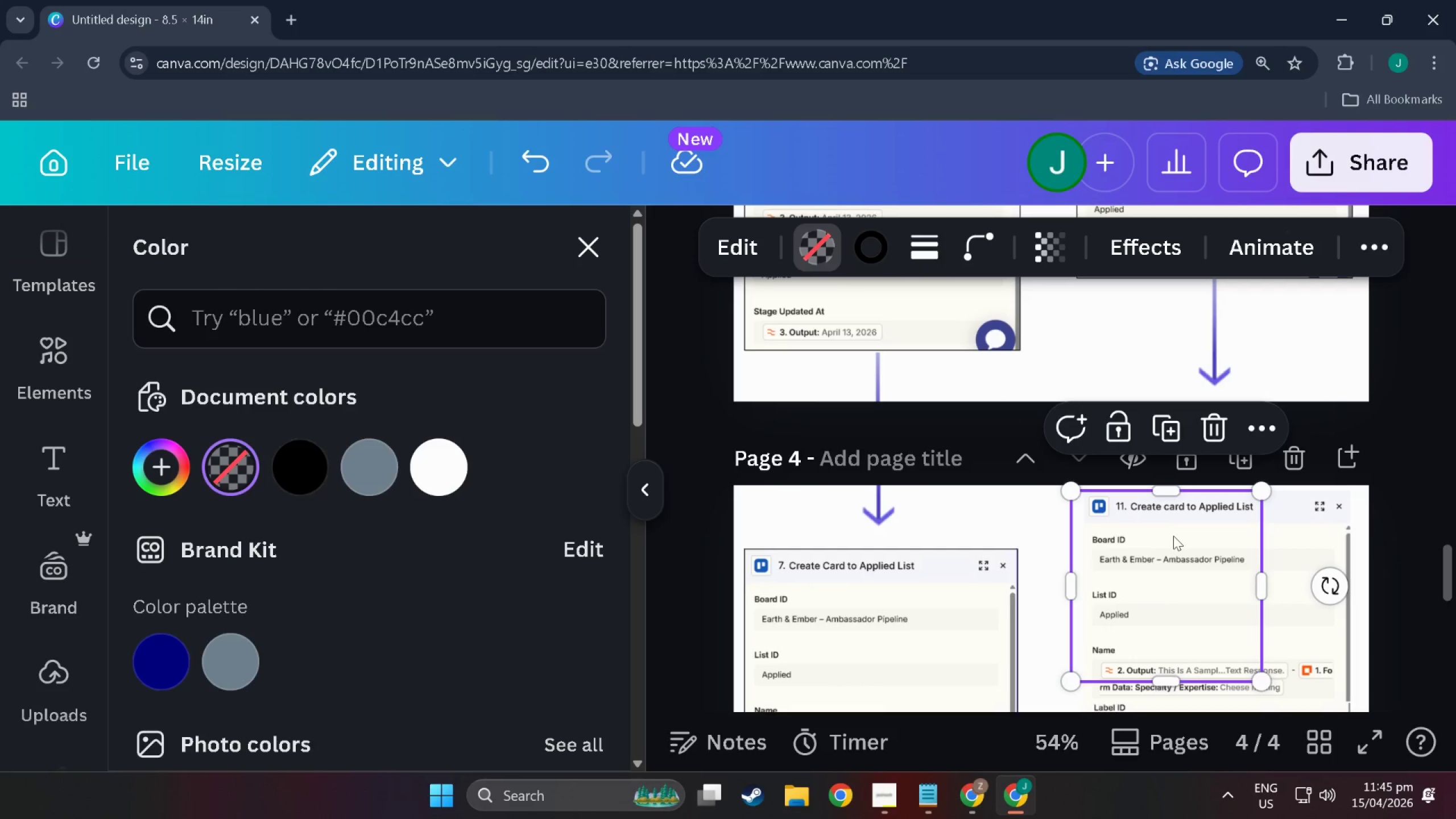 
left_click_drag(start_coordinate=[1265, 579], to_coordinate=[1355, 574])
 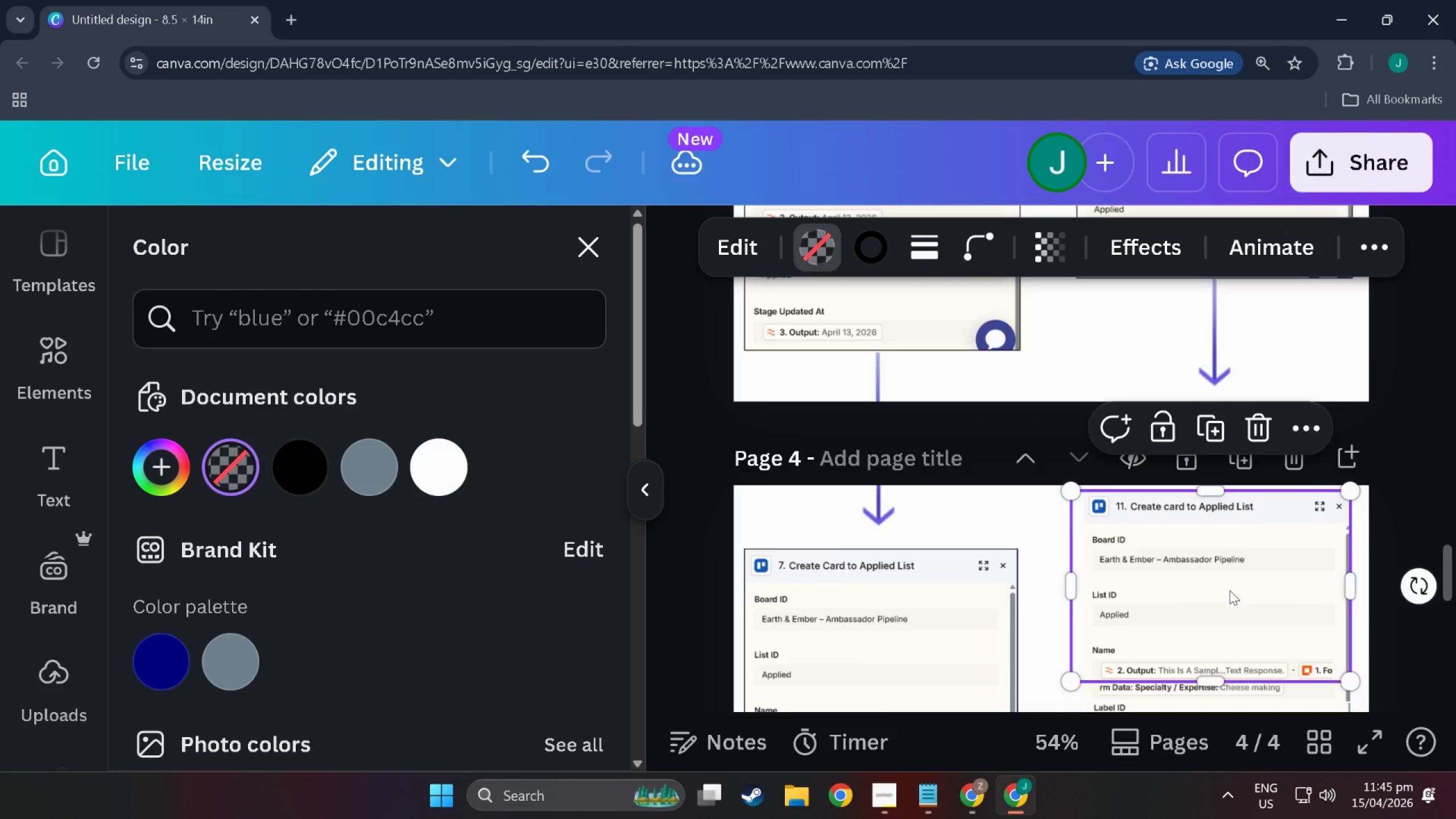 
scroll: coordinate [1190, 544], scroll_direction: down, amount: 6.0
 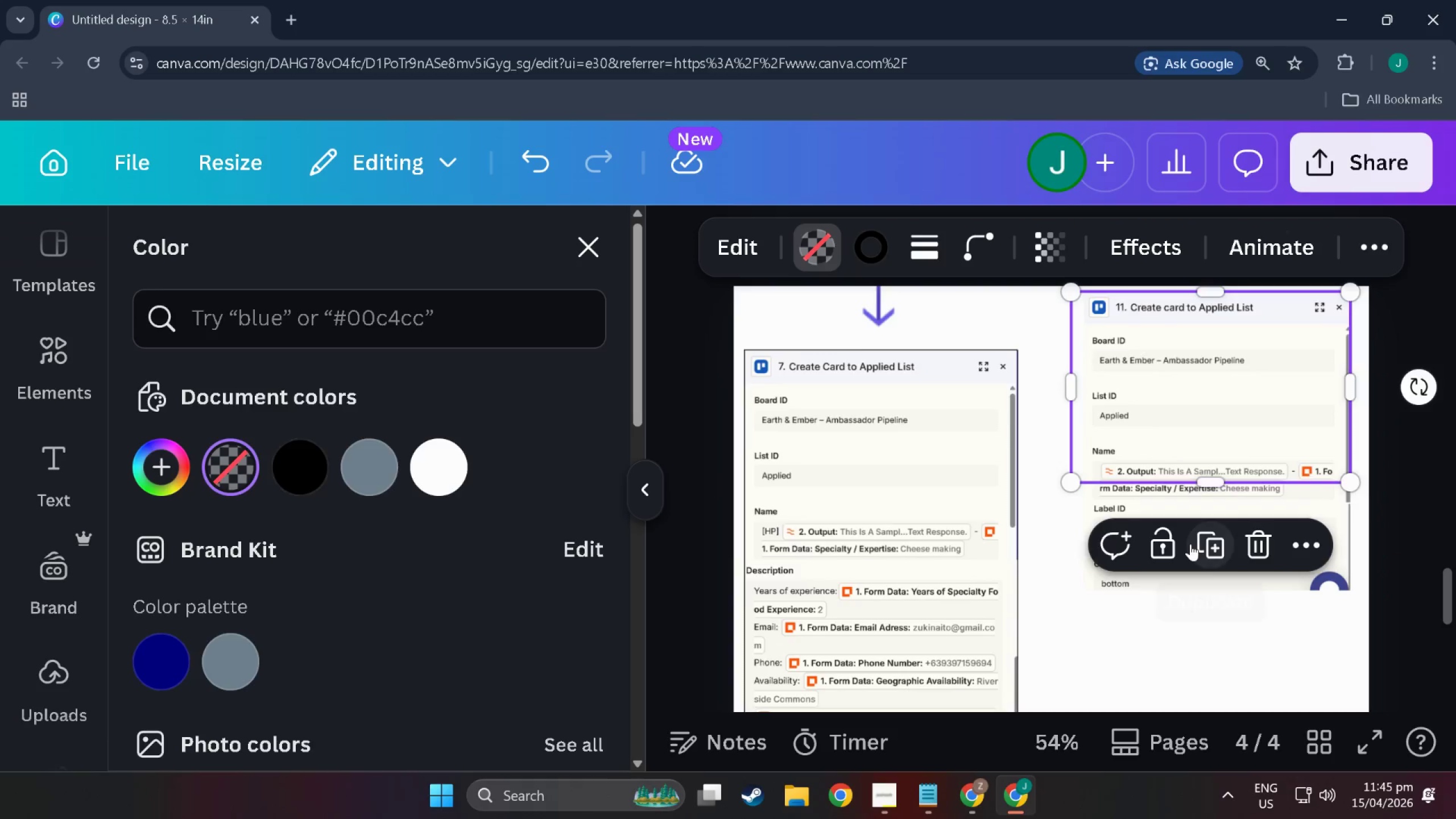 
scroll: coordinate [1190, 541], scroll_direction: up, amount: 3.0
 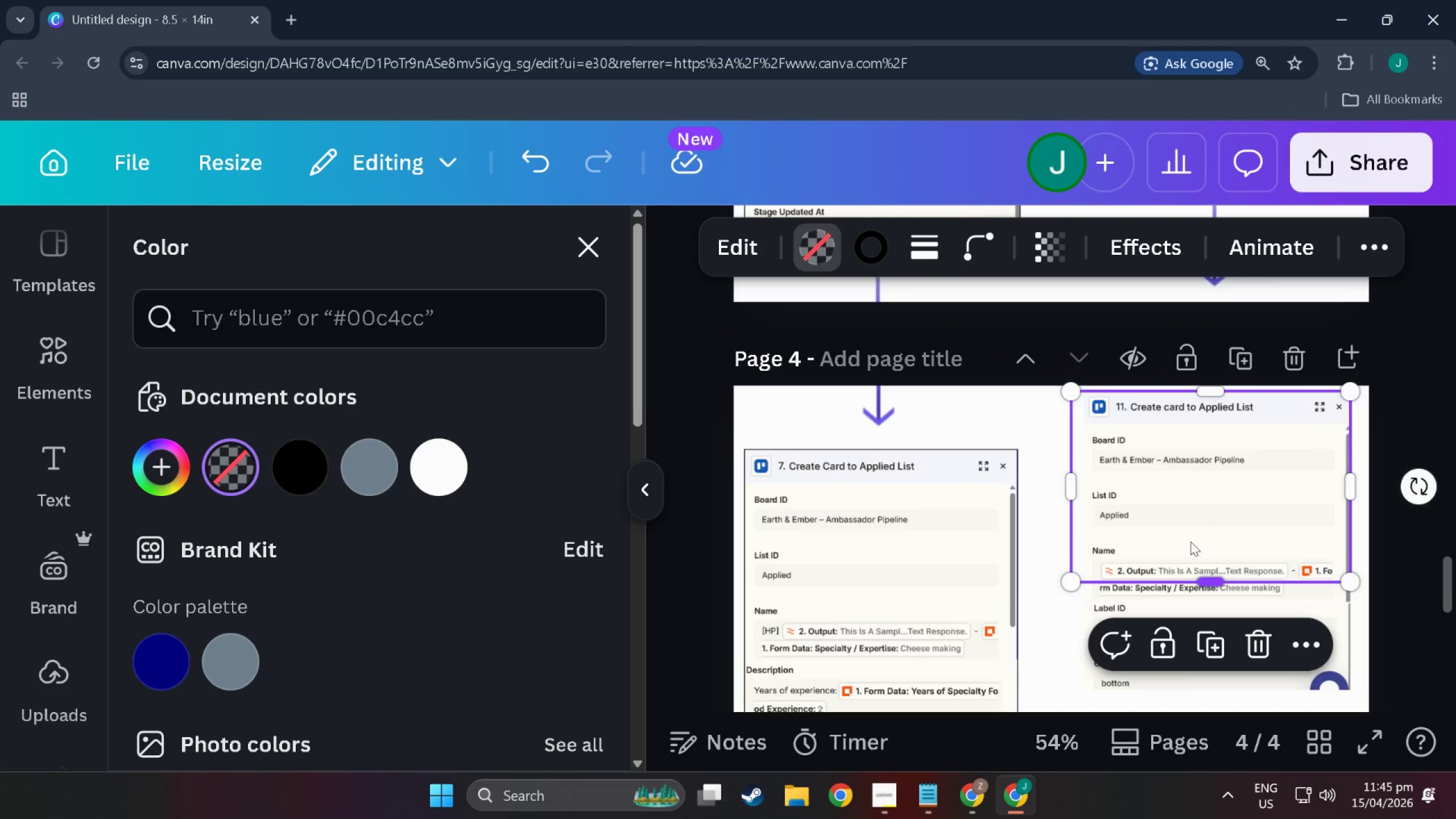 
scroll: coordinate [1190, 541], scroll_direction: down, amount: 1.0
 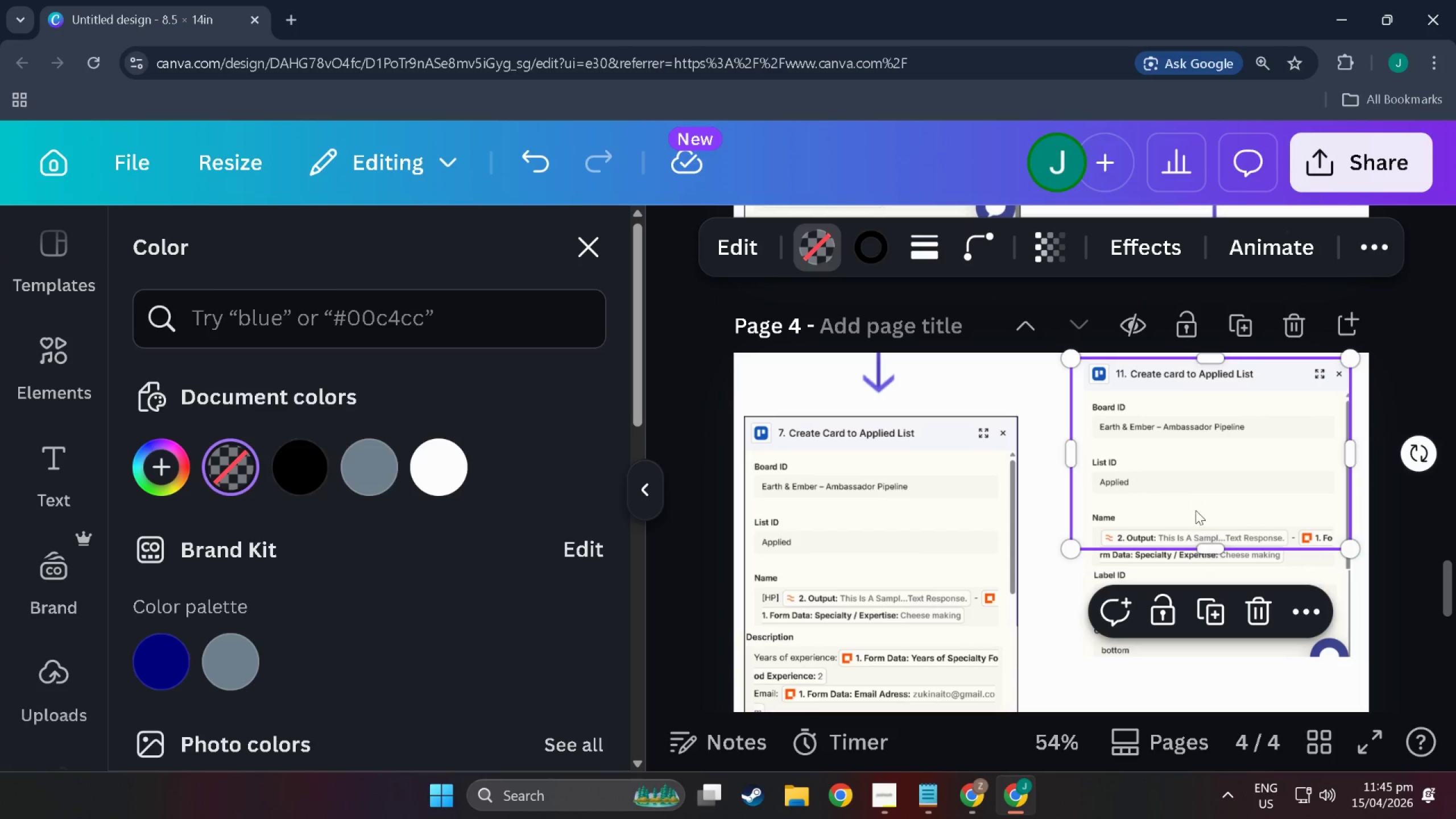 
left_click_drag(start_coordinate=[1207, 548], to_coordinate=[1233, 588])
 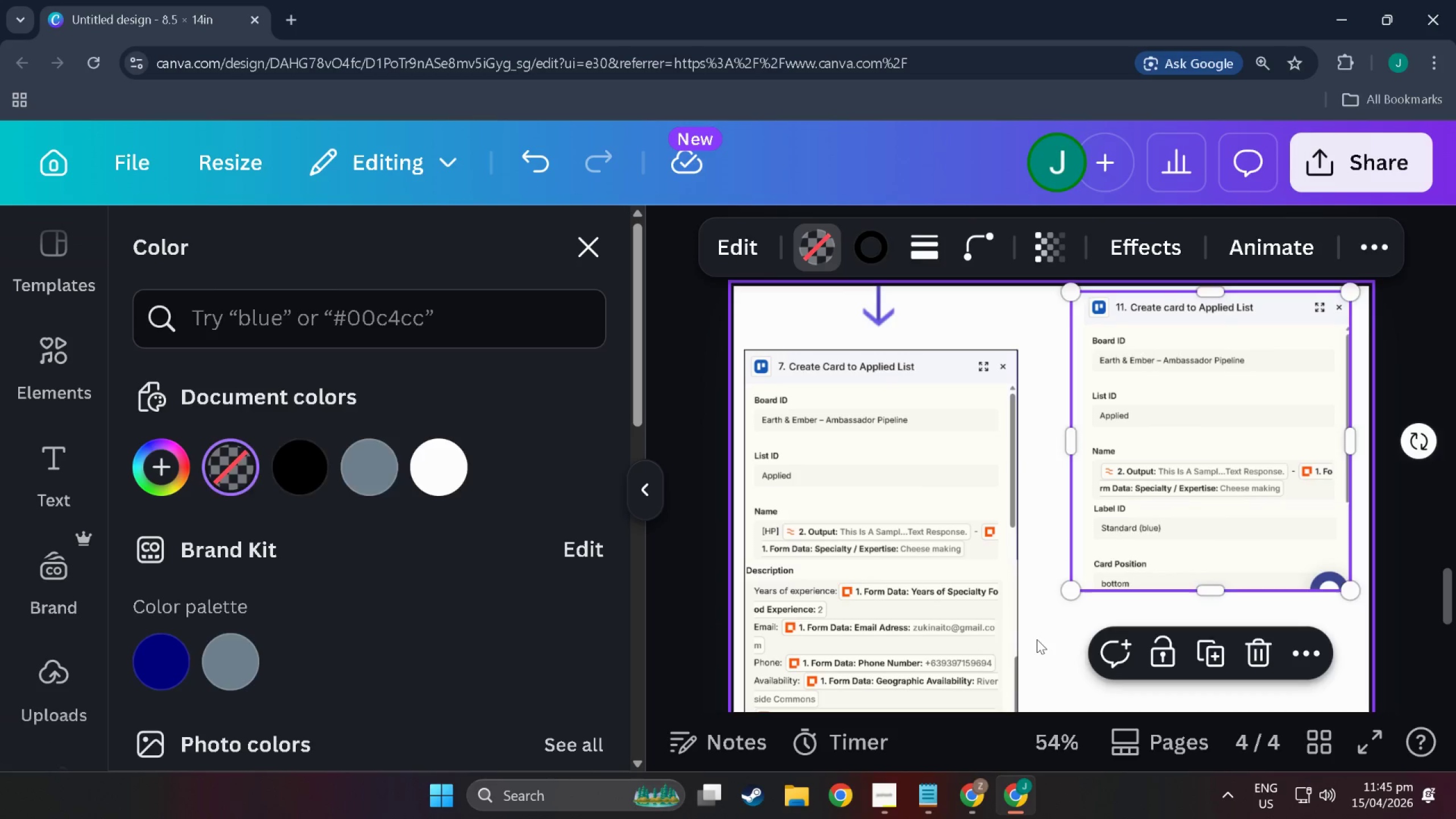 
scroll: coordinate [1215, 646], scroll_direction: down, amount: 2.0
 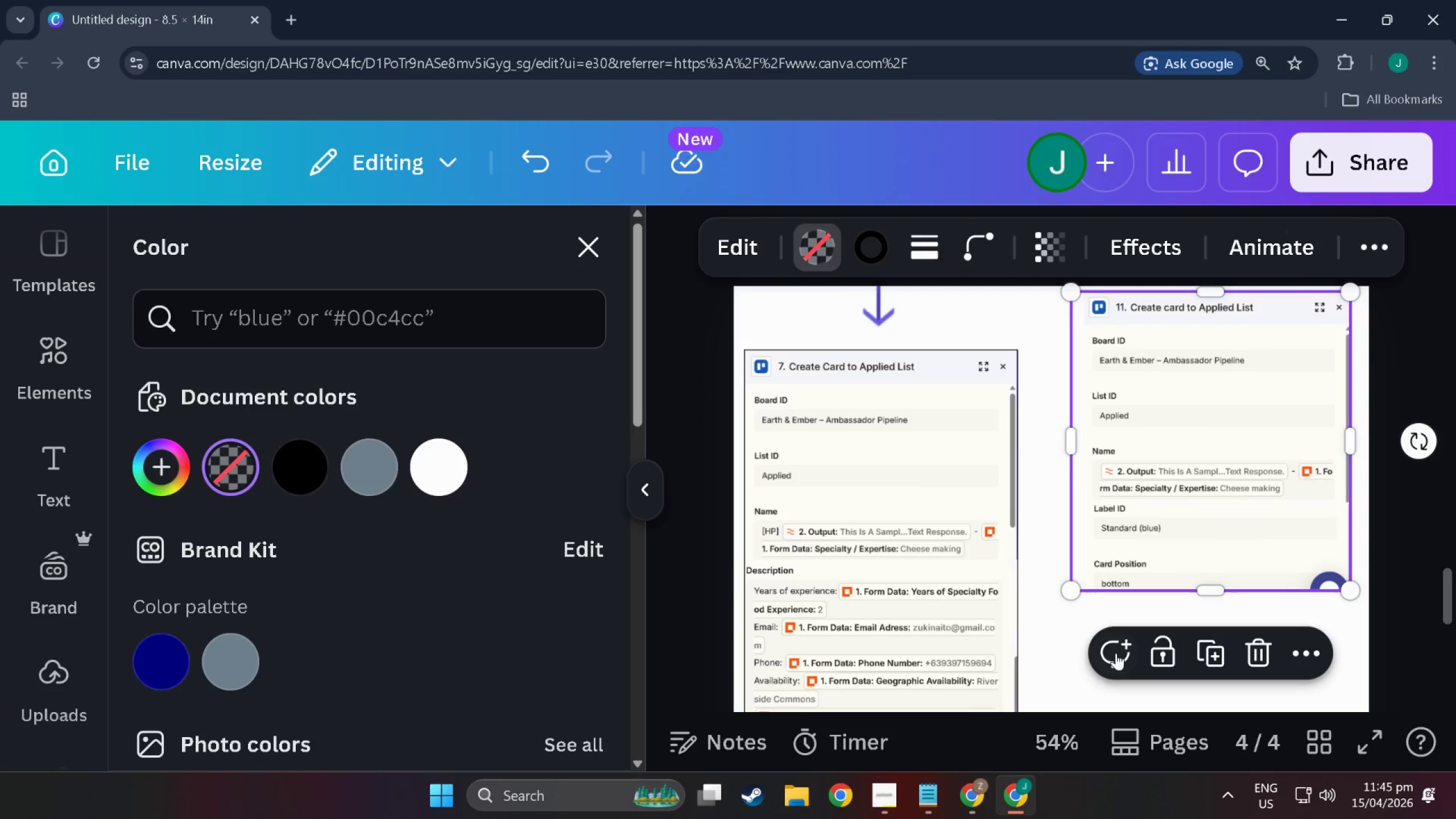 
left_click([1037, 639])
 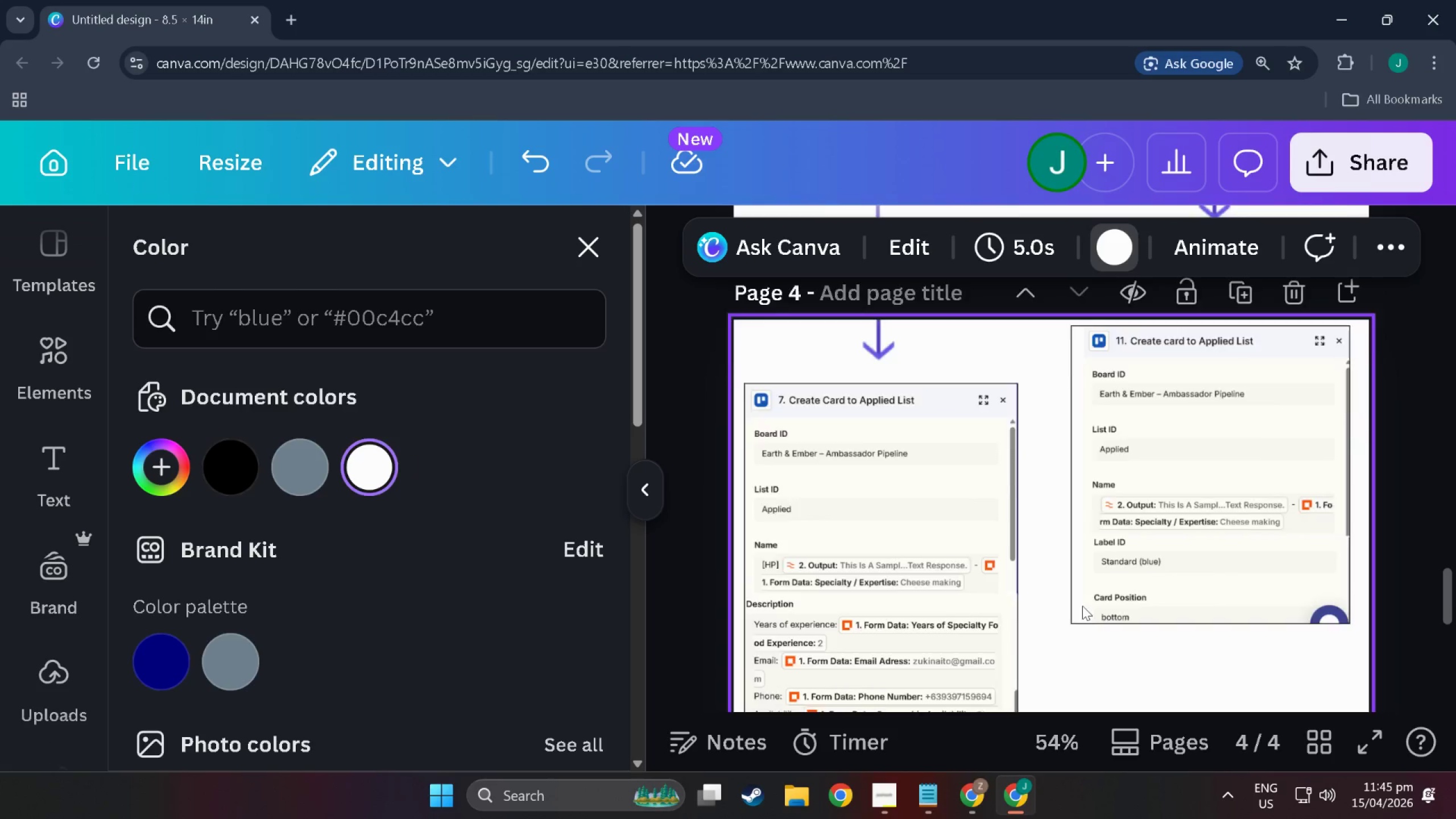 
scroll: coordinate [1082, 606], scroll_direction: up, amount: 4.0
 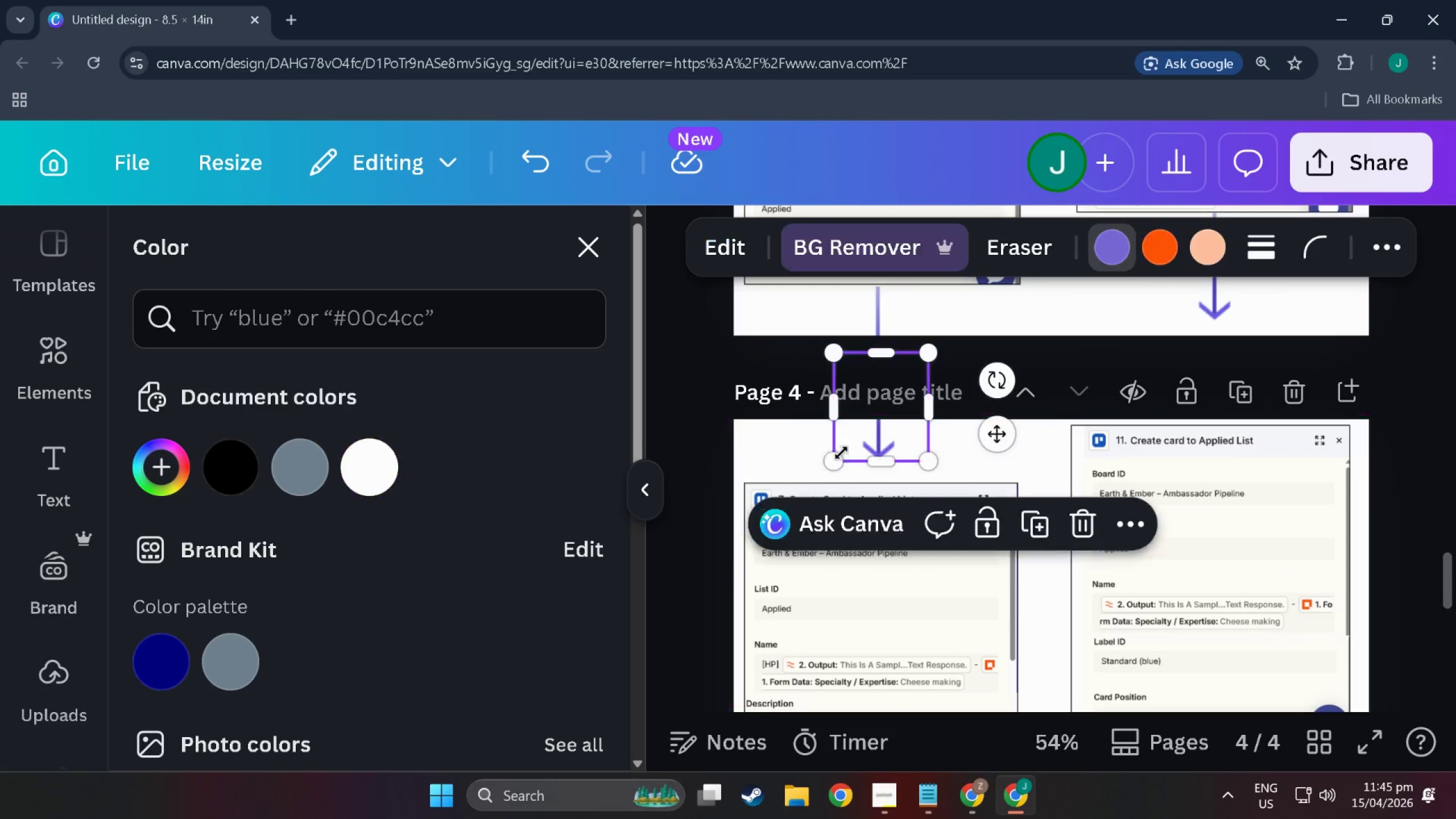 
key(Control+C)
 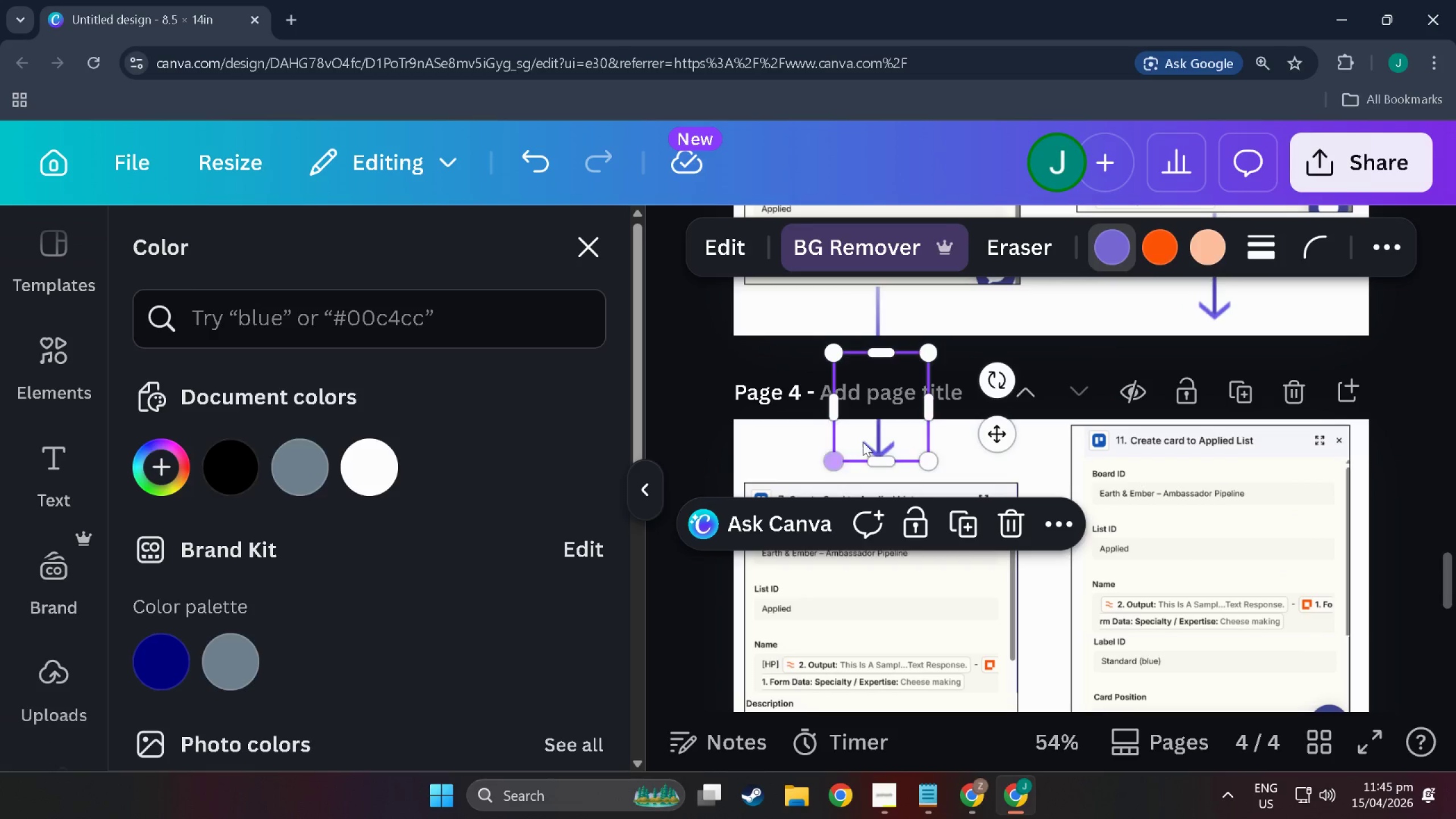 
key(Control+V)
 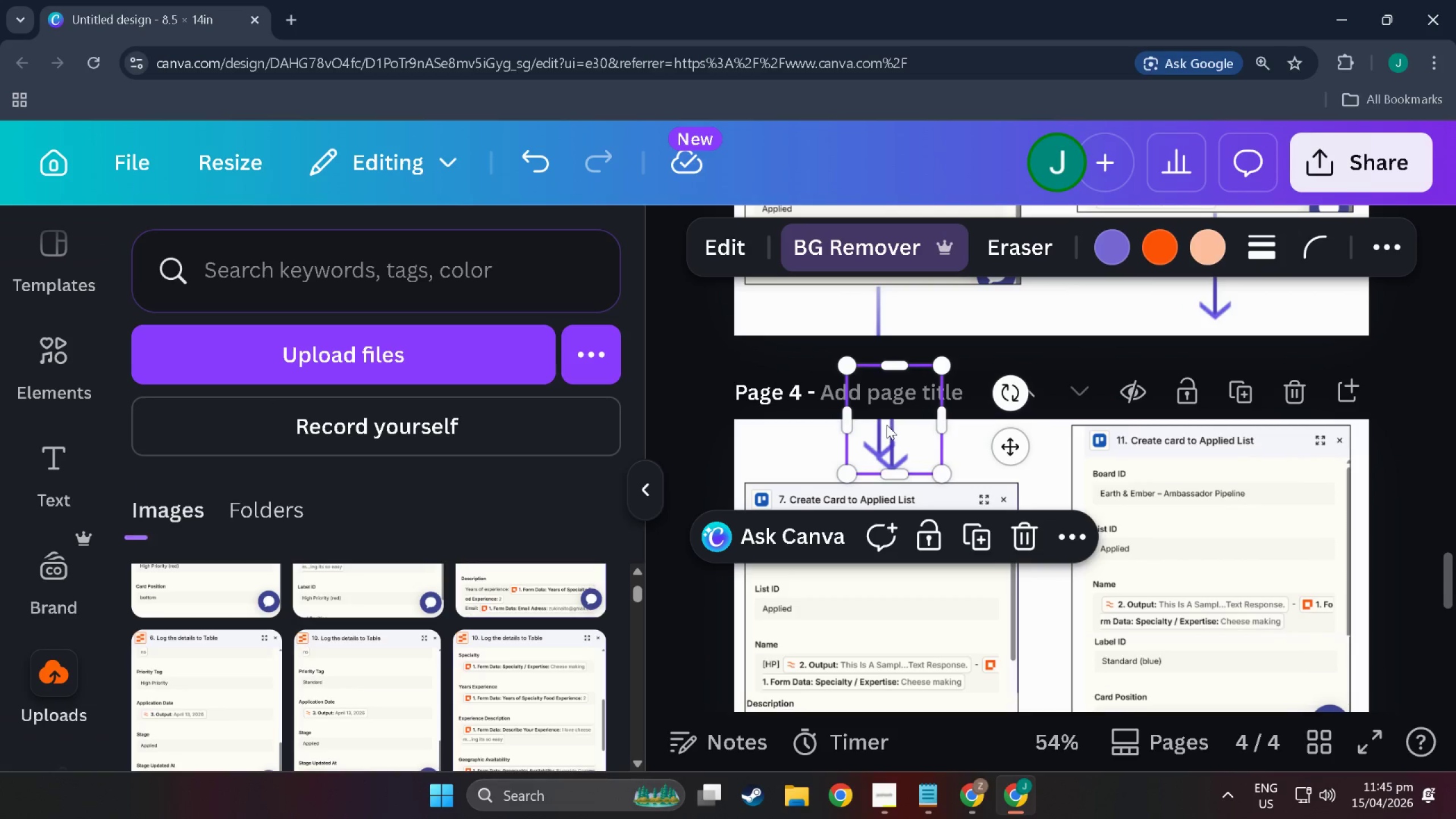 
left_click_drag(start_coordinate=[887, 425], to_coordinate=[1210, 552])
 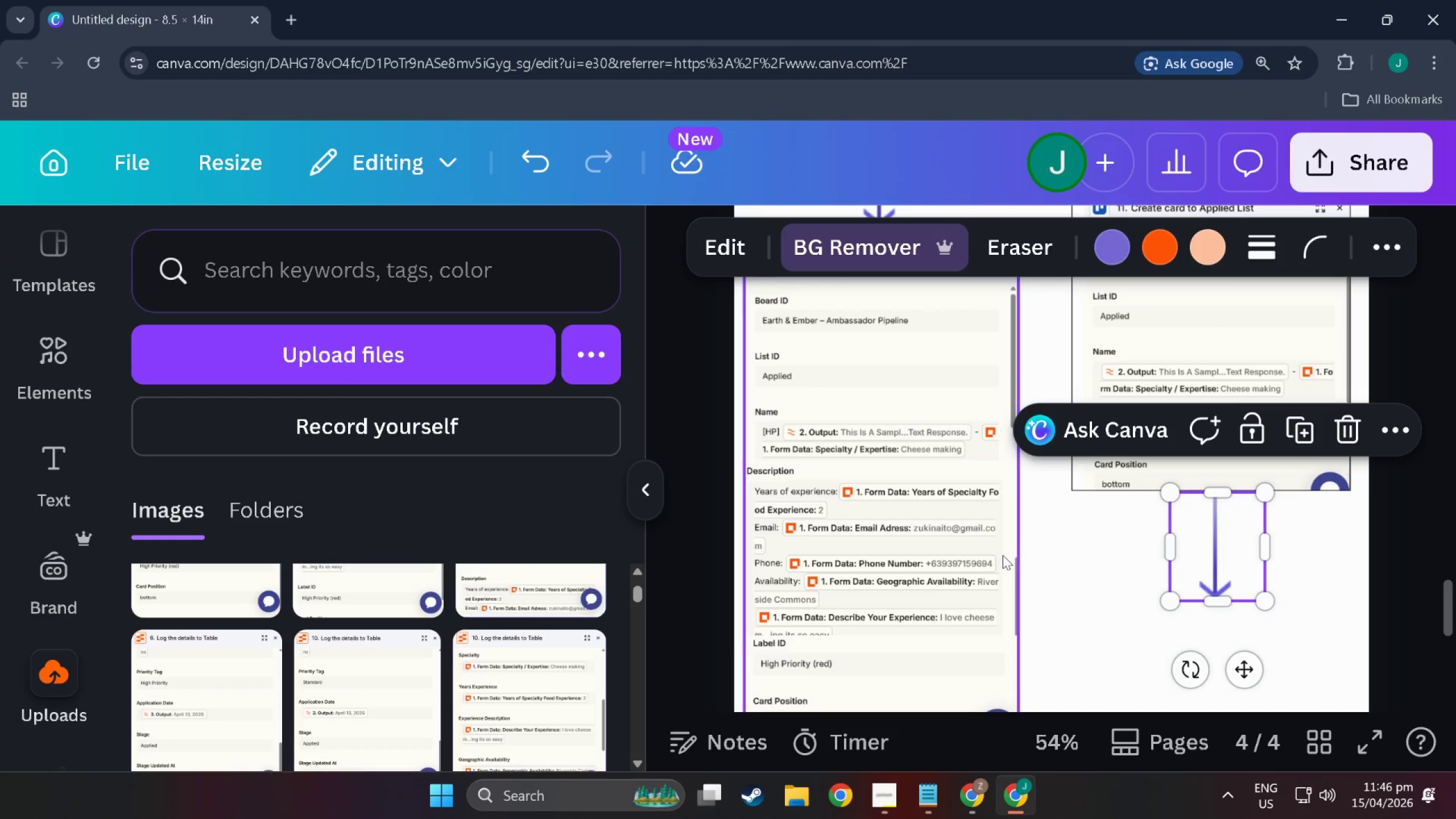 
scroll: coordinate [1182, 570], scroll_direction: down, amount: 7.0
 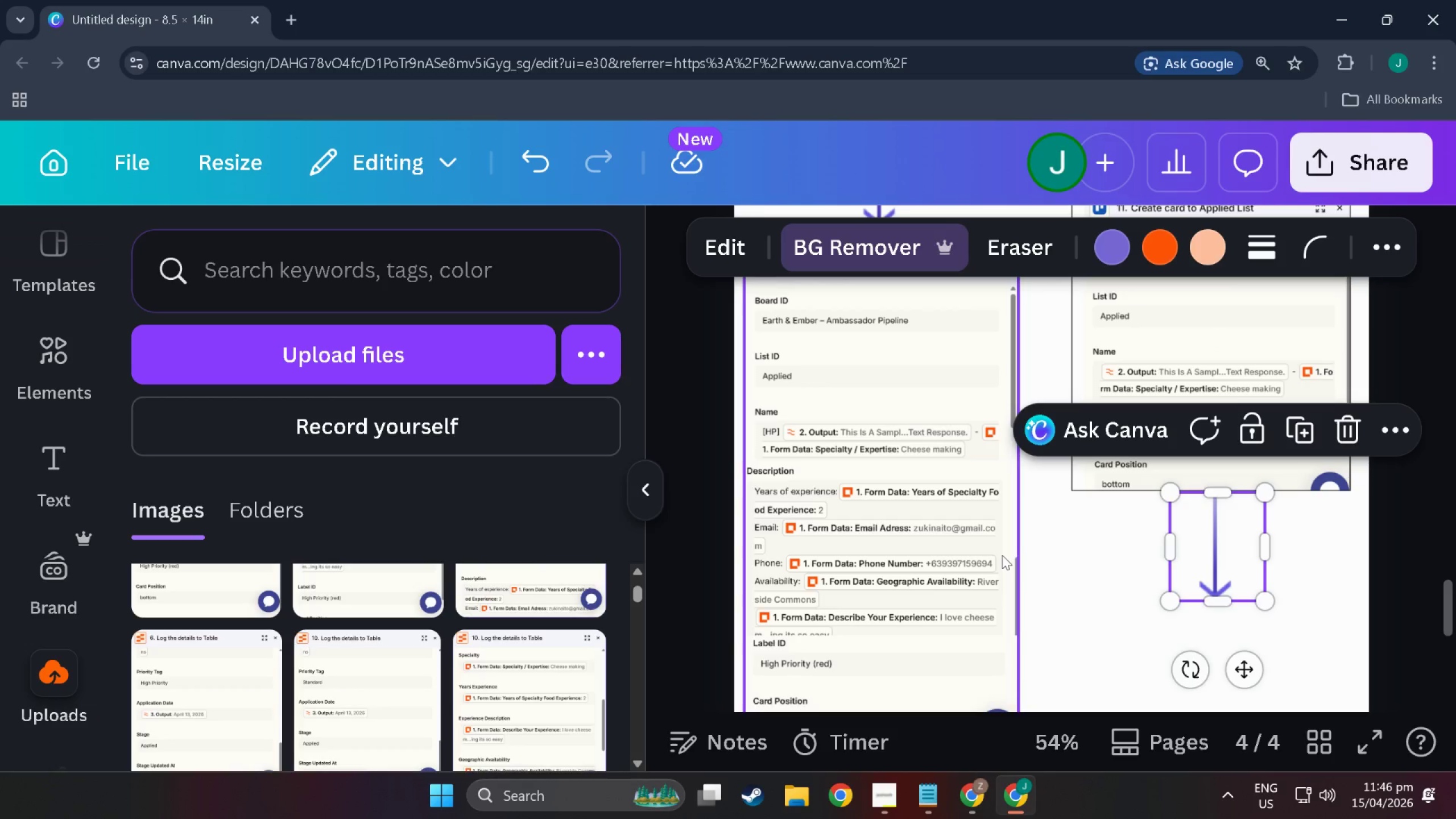 
wait(16.36)
 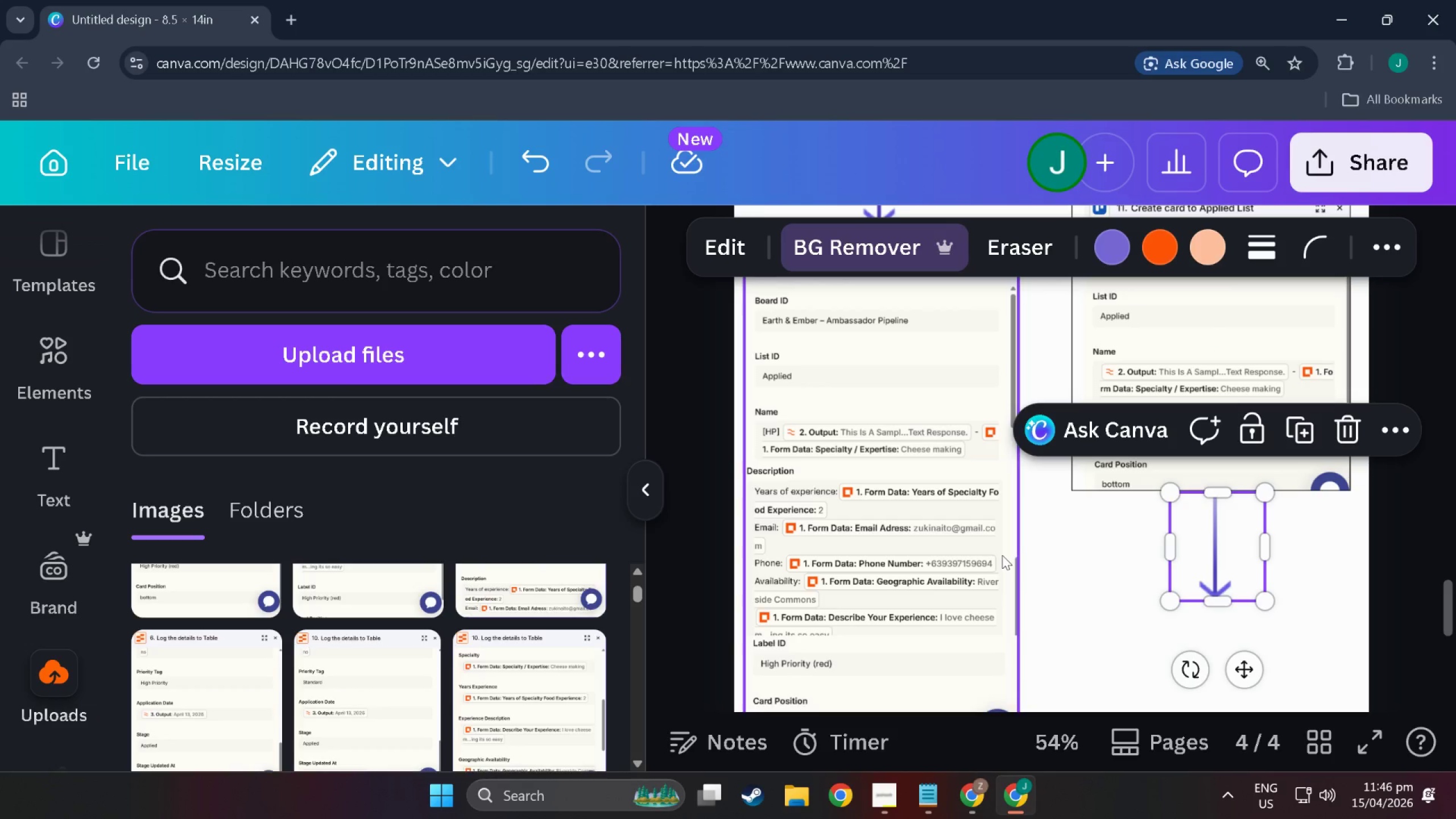 
scroll: coordinate [1002, 555], scroll_direction: up, amount: 15.0
 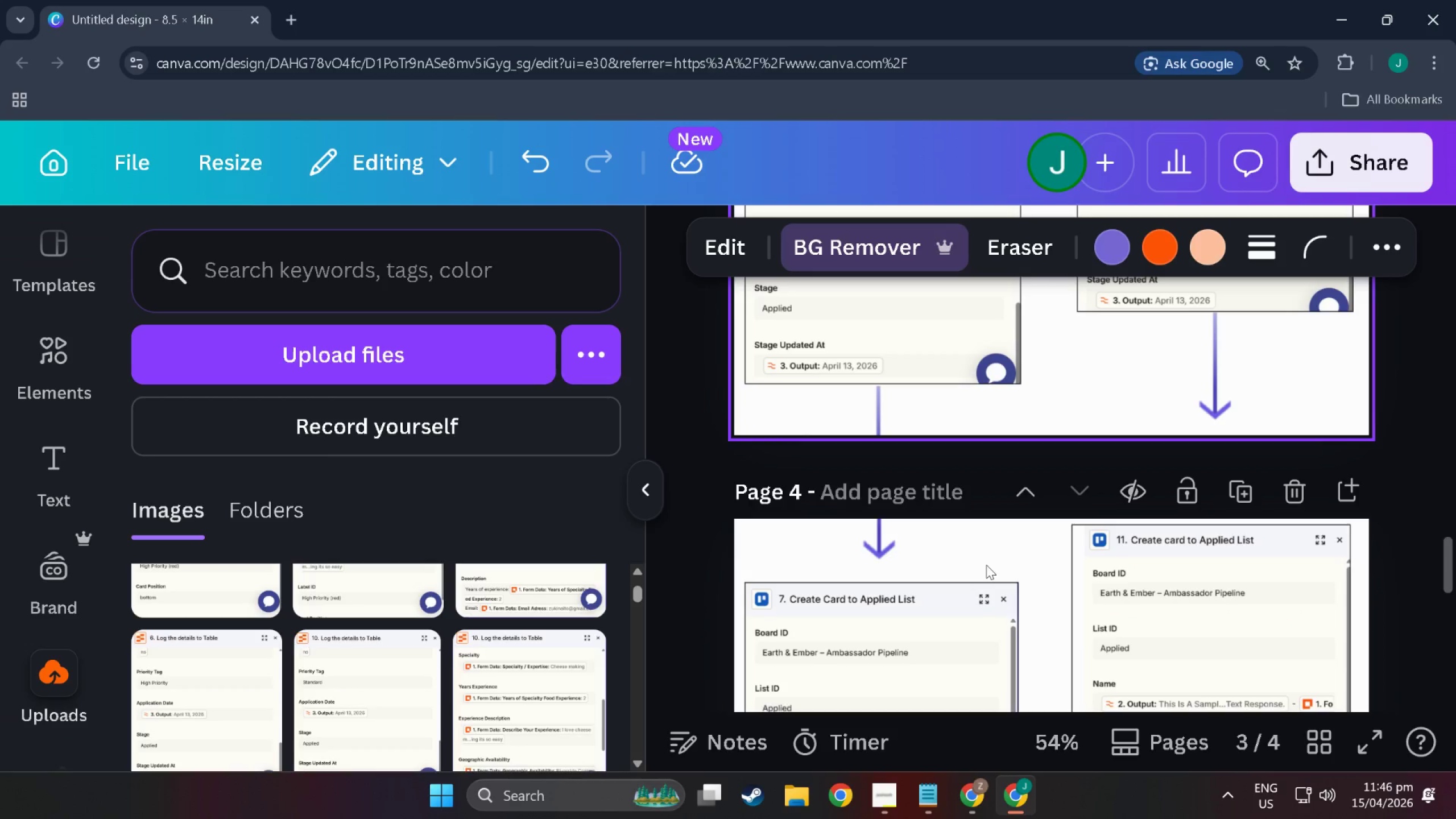 
scroll: coordinate [979, 569], scroll_direction: down, amount: 15.0
 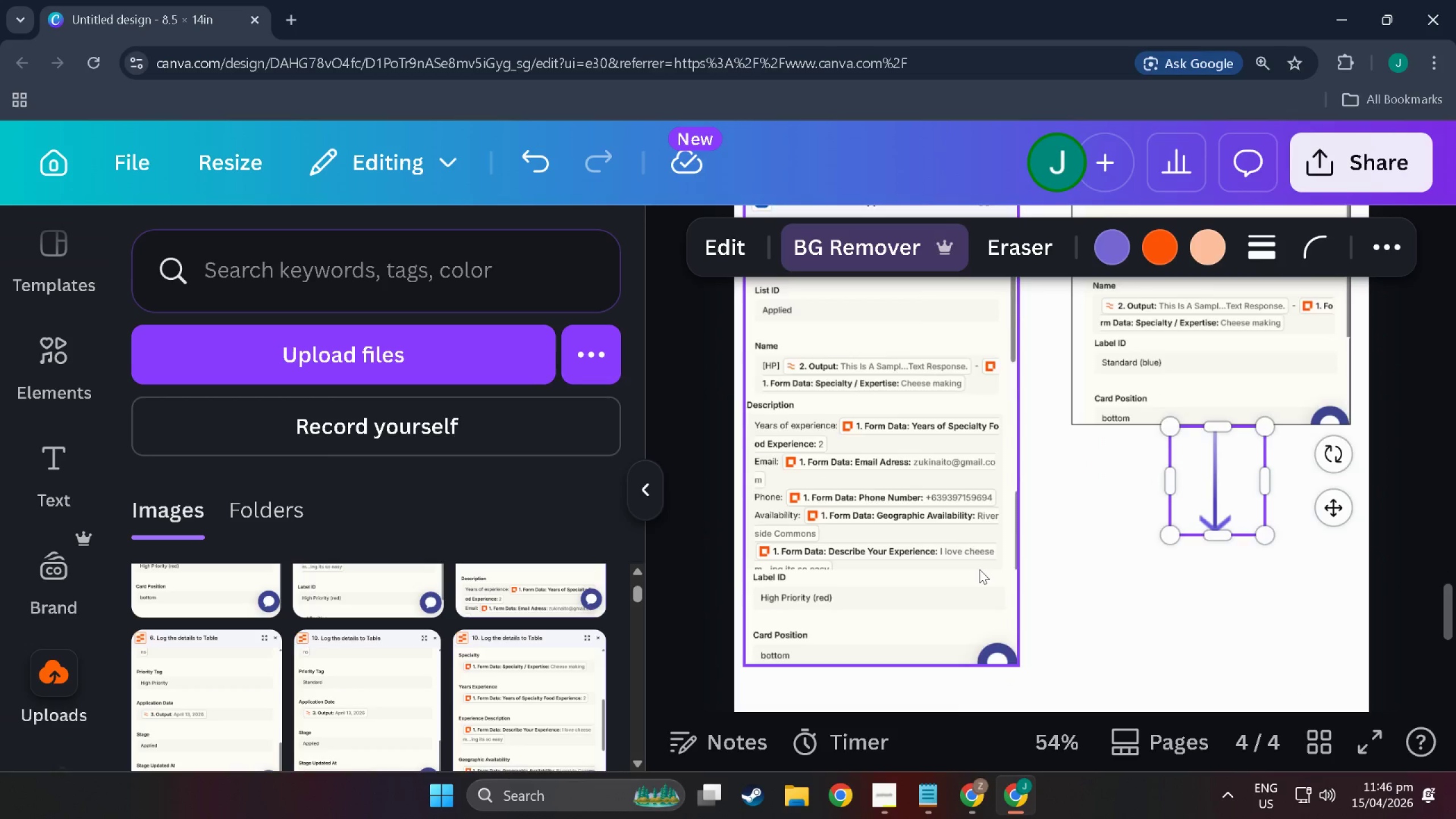 
scroll: coordinate [979, 569], scroll_direction: up, amount: 1.0
 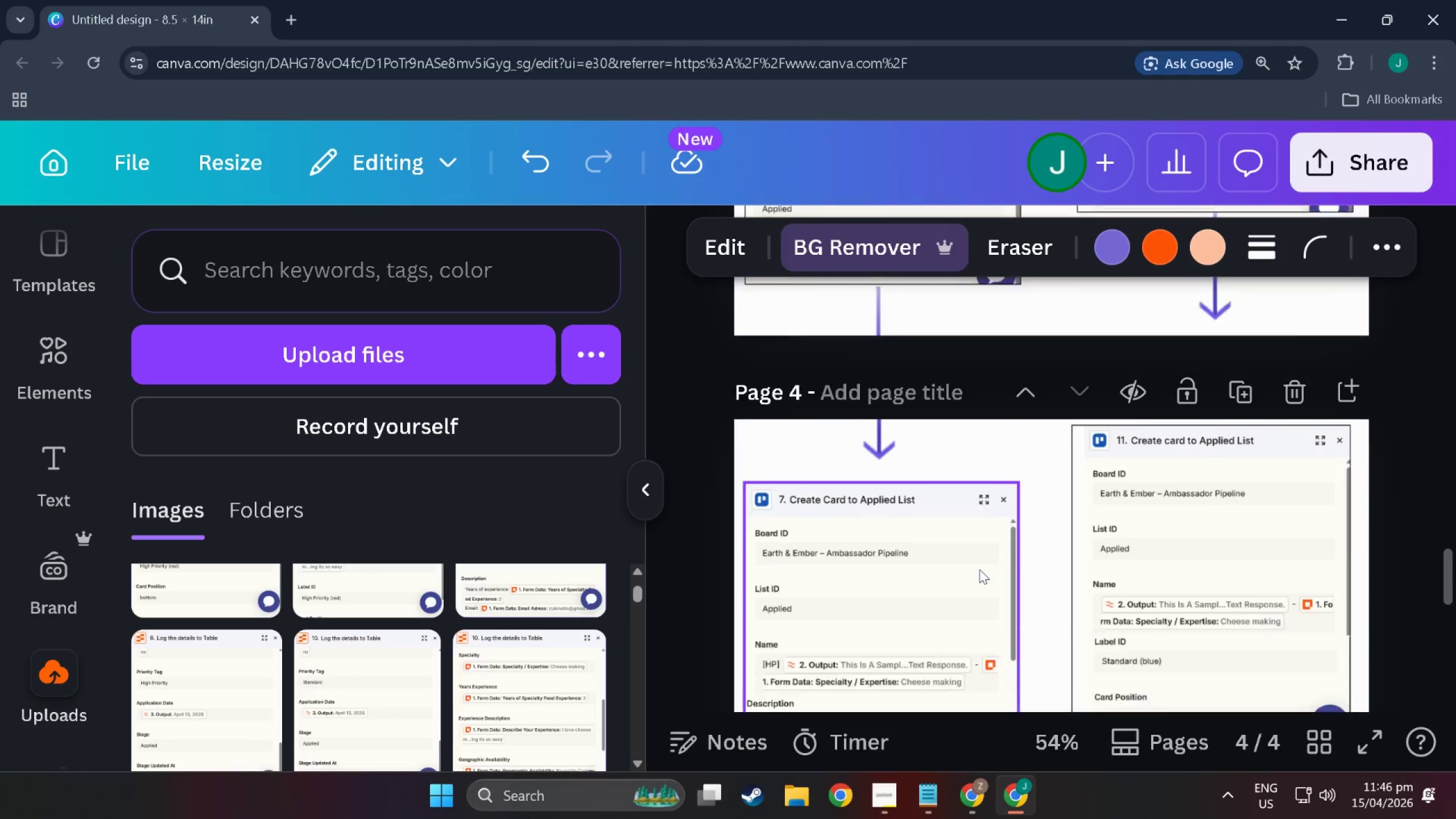 
scroll: coordinate [977, 570], scroll_direction: down, amount: 3.0
 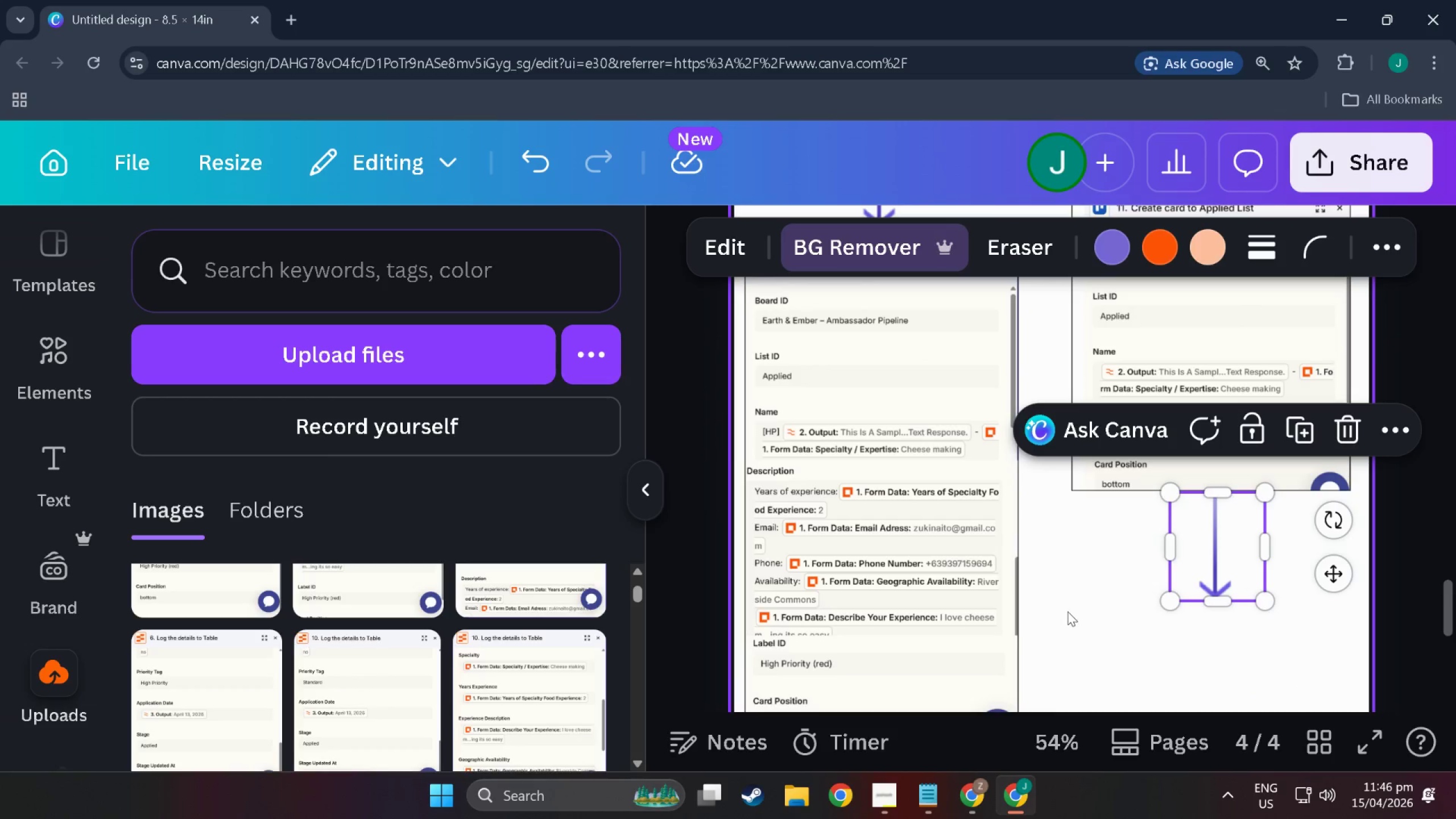 
left_click([1121, 610])
 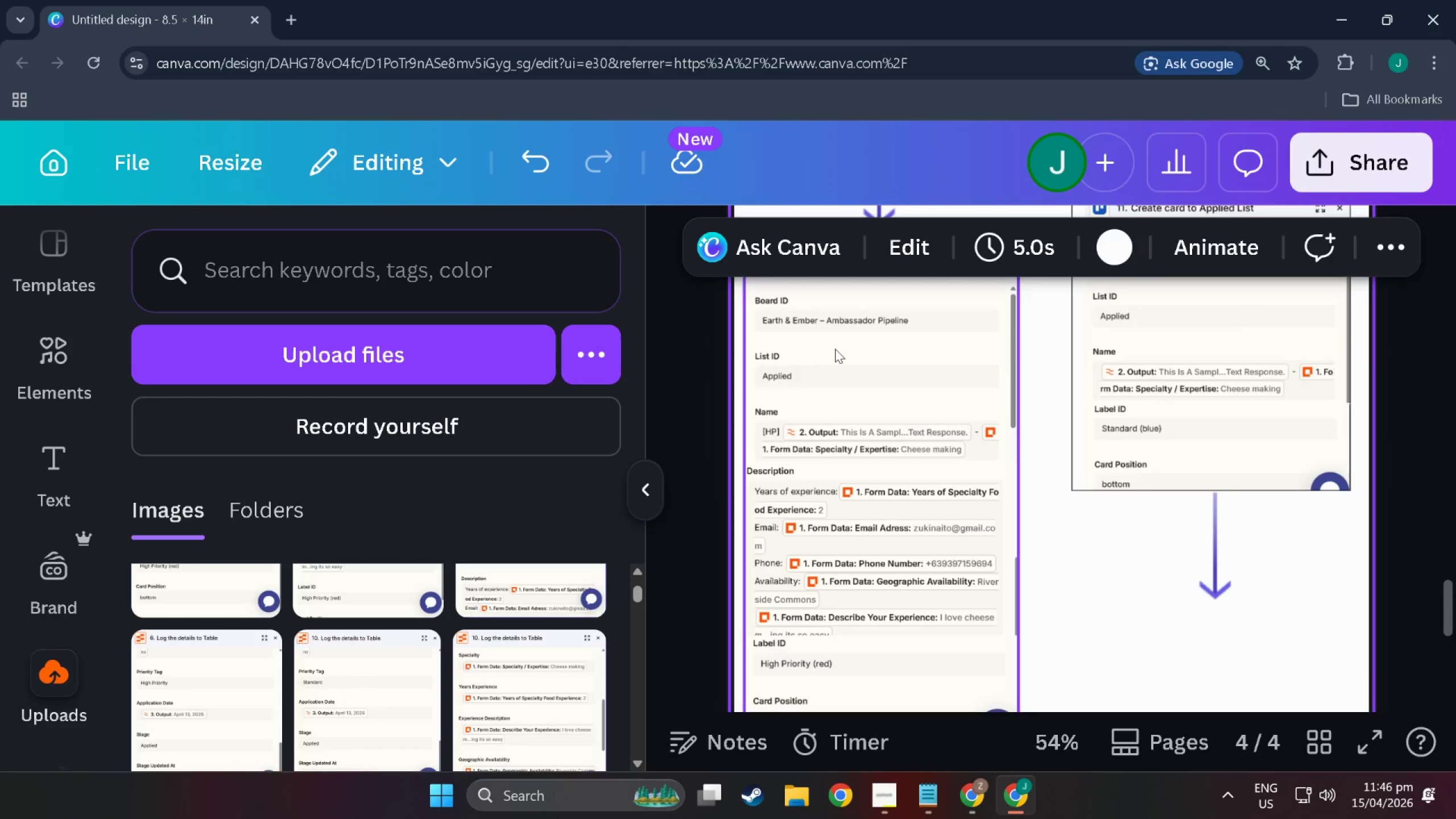 
left_click([845, 531])
 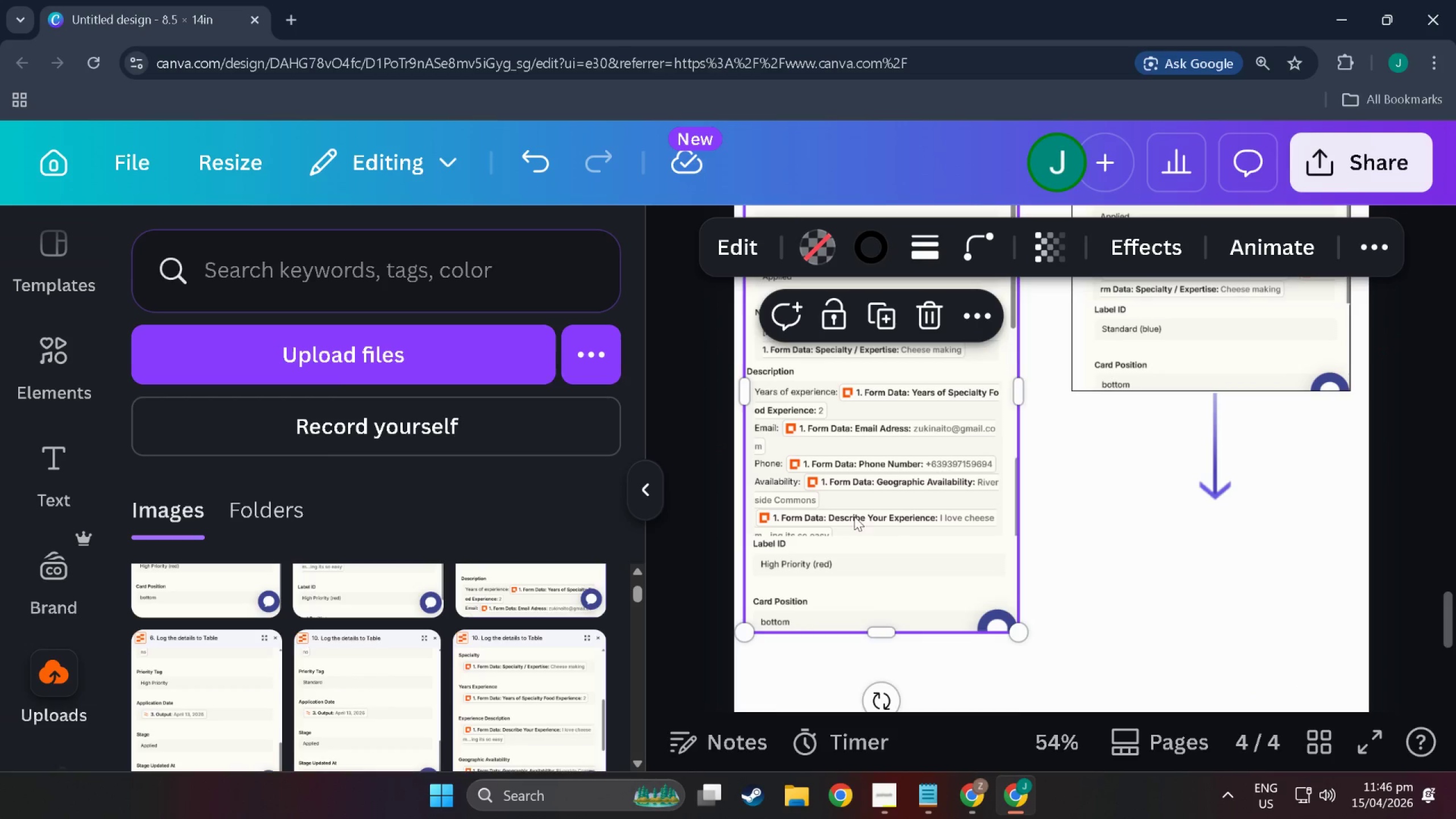 
scroll: coordinate [892, 523], scroll_direction: down, amount: 3.0
 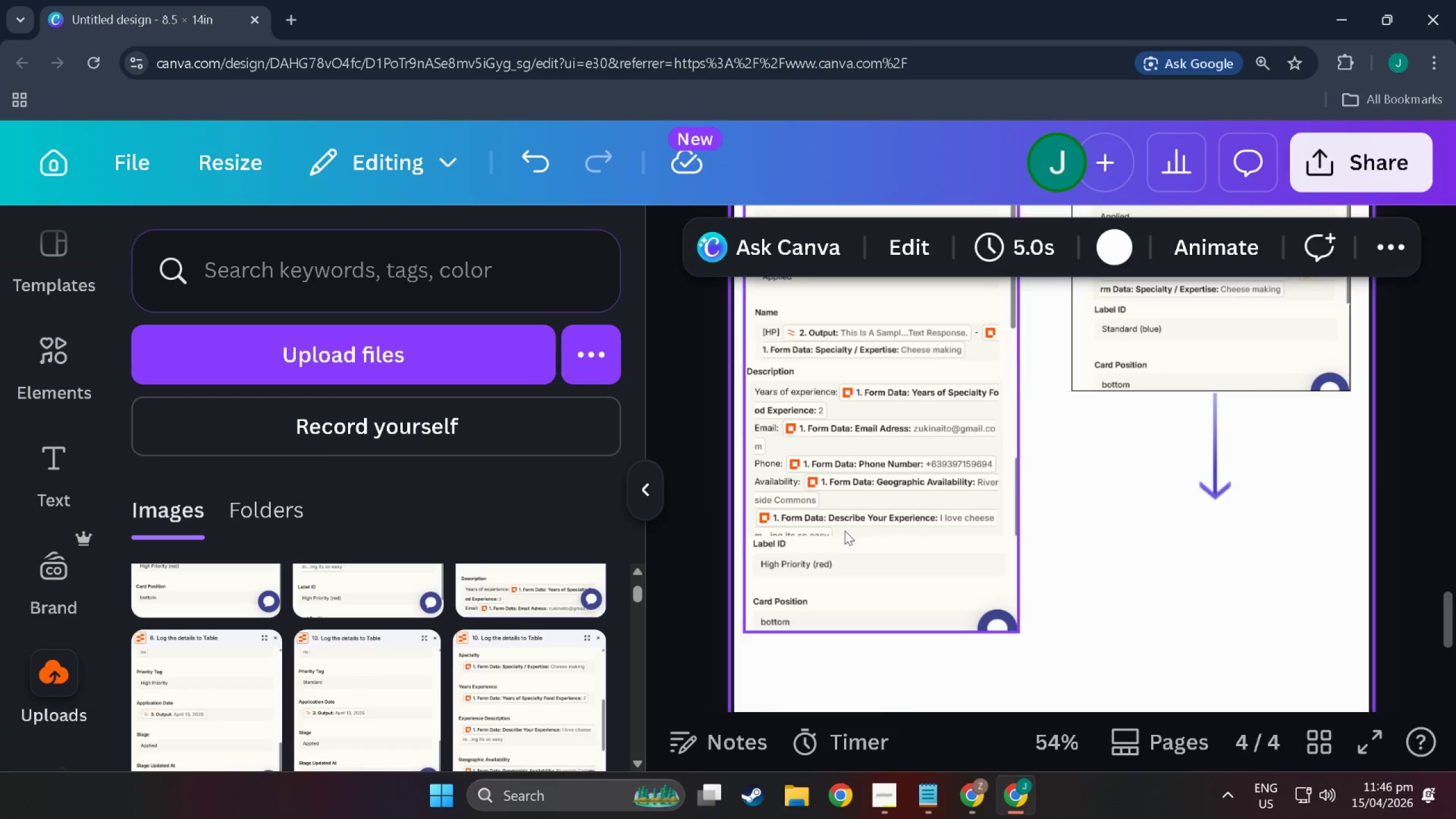 
left_click_drag(start_coordinate=[854, 515], to_coordinate=[859, 383])
 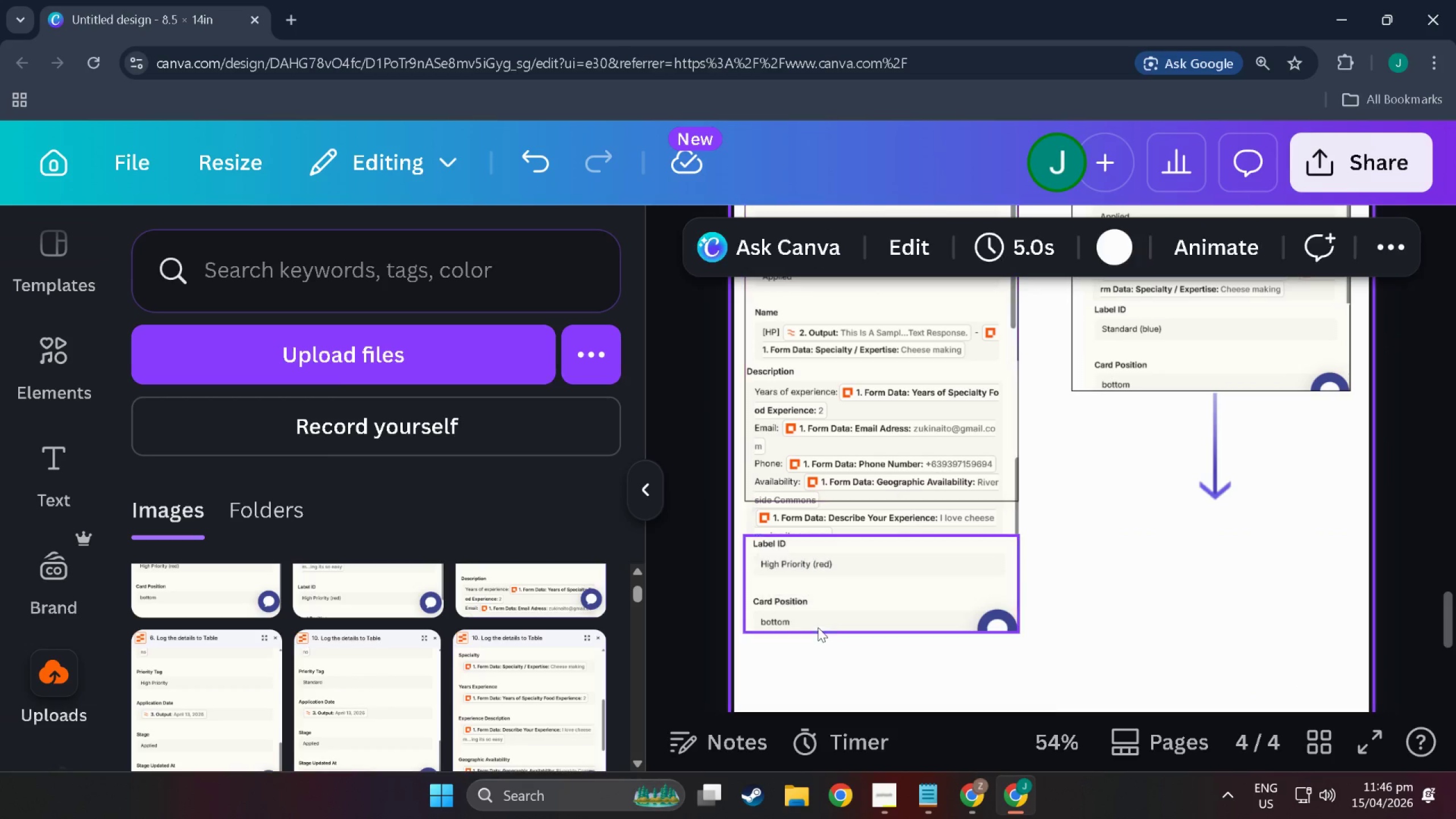 
double_click([832, 605])
 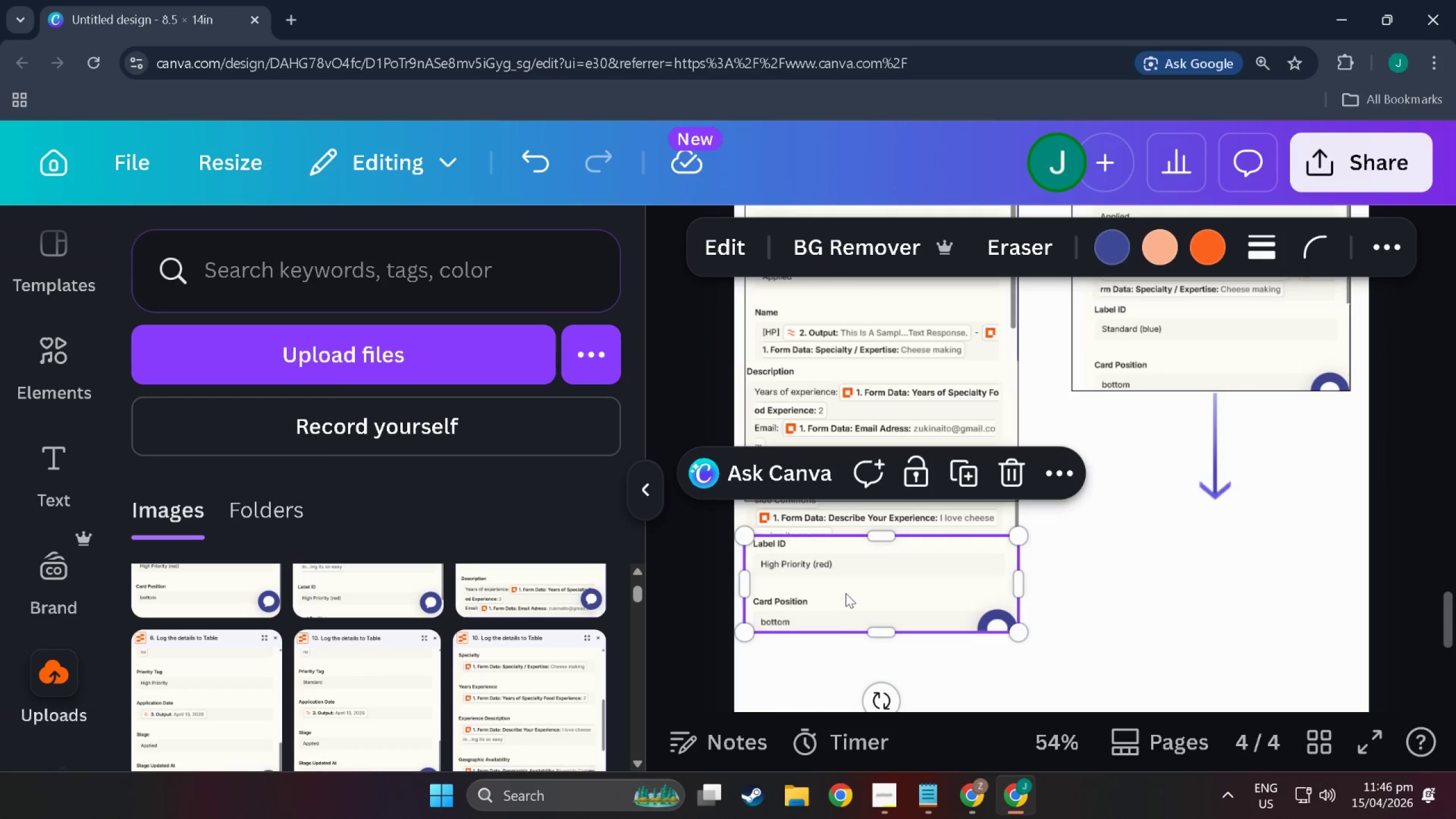 
left_click_drag(start_coordinate=[846, 593], to_coordinate=[844, 603])
 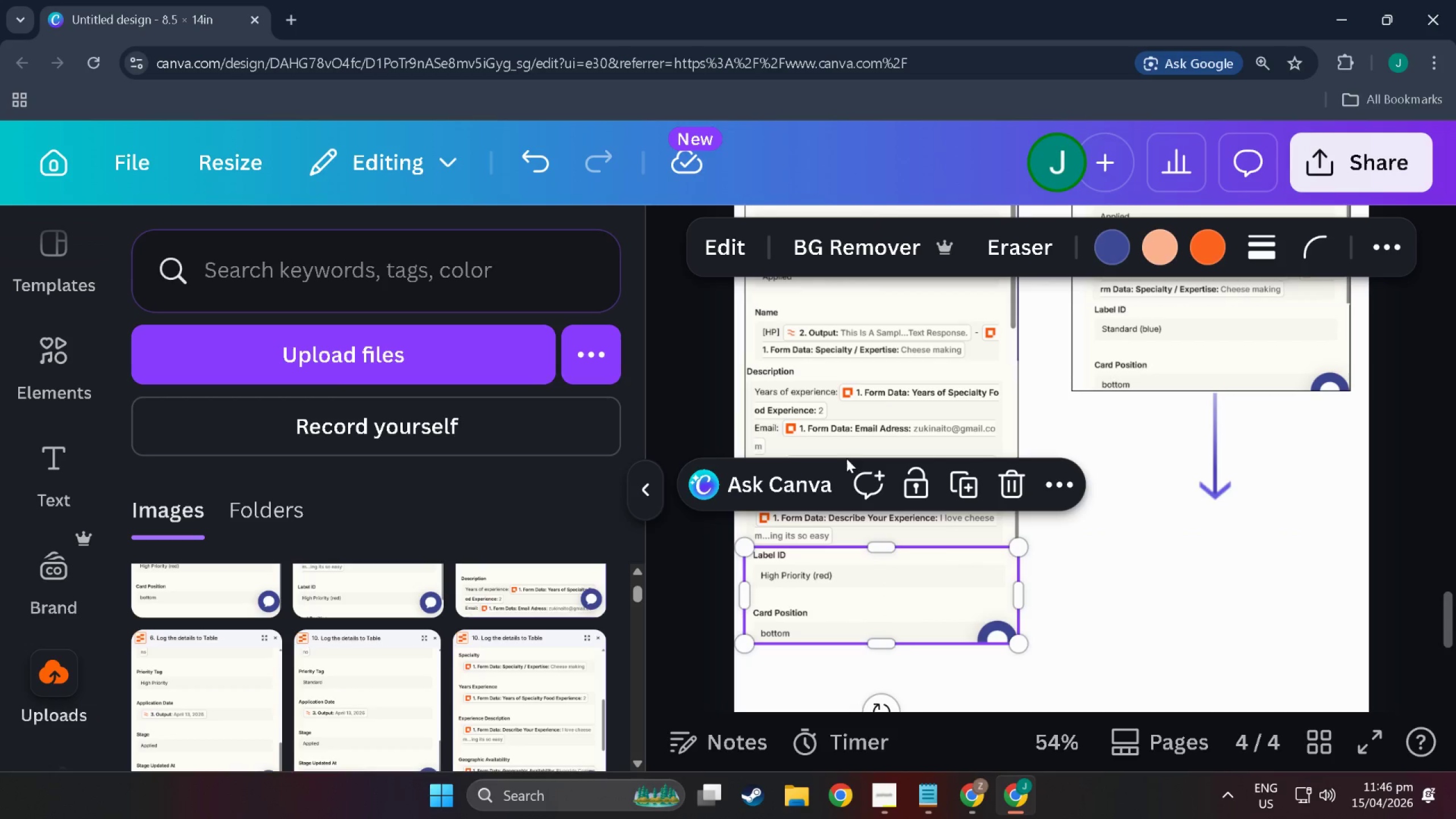 
left_click([878, 386])
 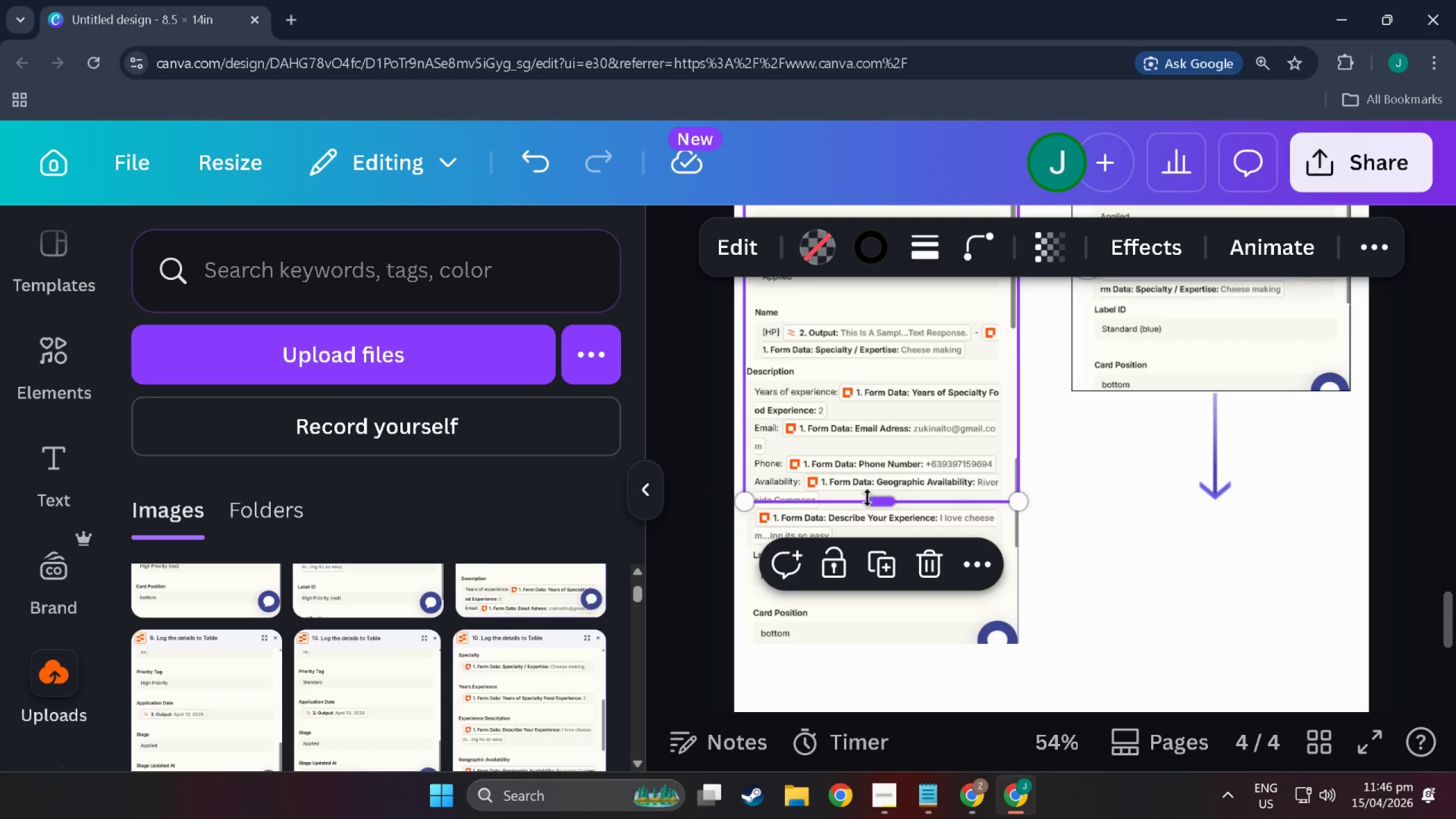 
left_click_drag(start_coordinate=[872, 500], to_coordinate=[871, 644])
 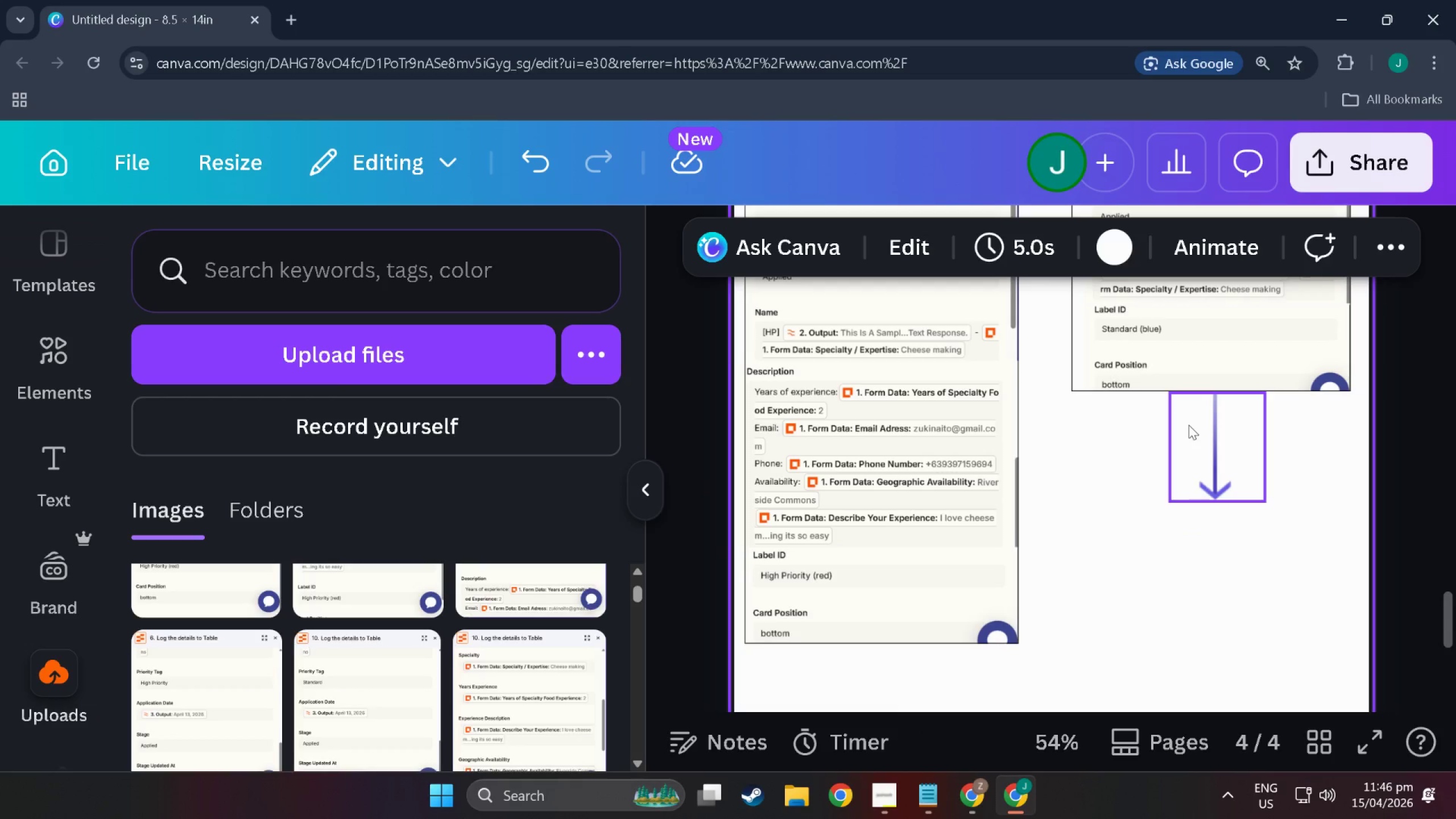 
wait(8.42)
 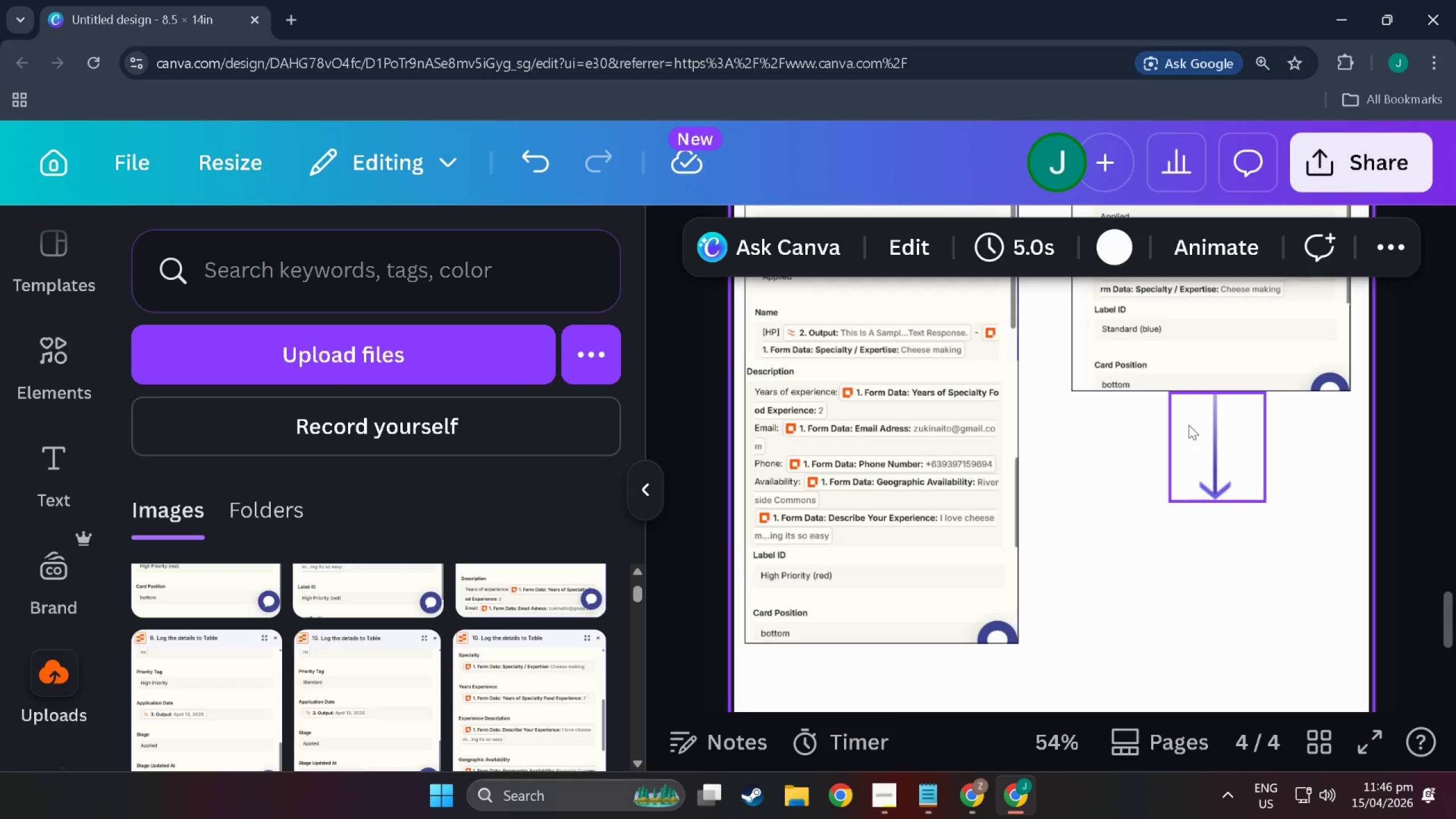 
scroll: coordinate [1261, 476], scroll_direction: up, amount: 3.0
 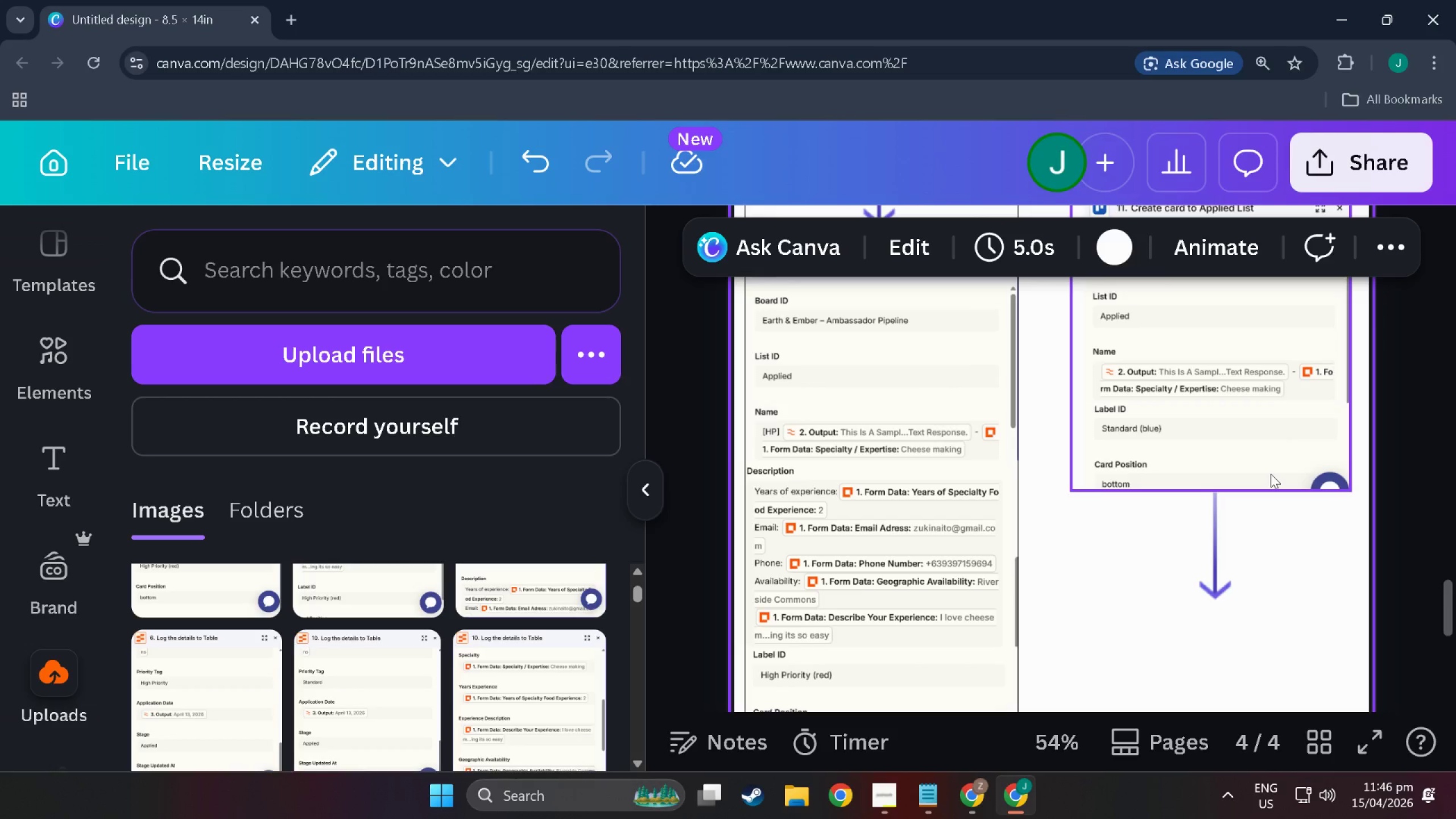 
scroll: coordinate [1035, 439], scroll_direction: down, amount: 4.0
 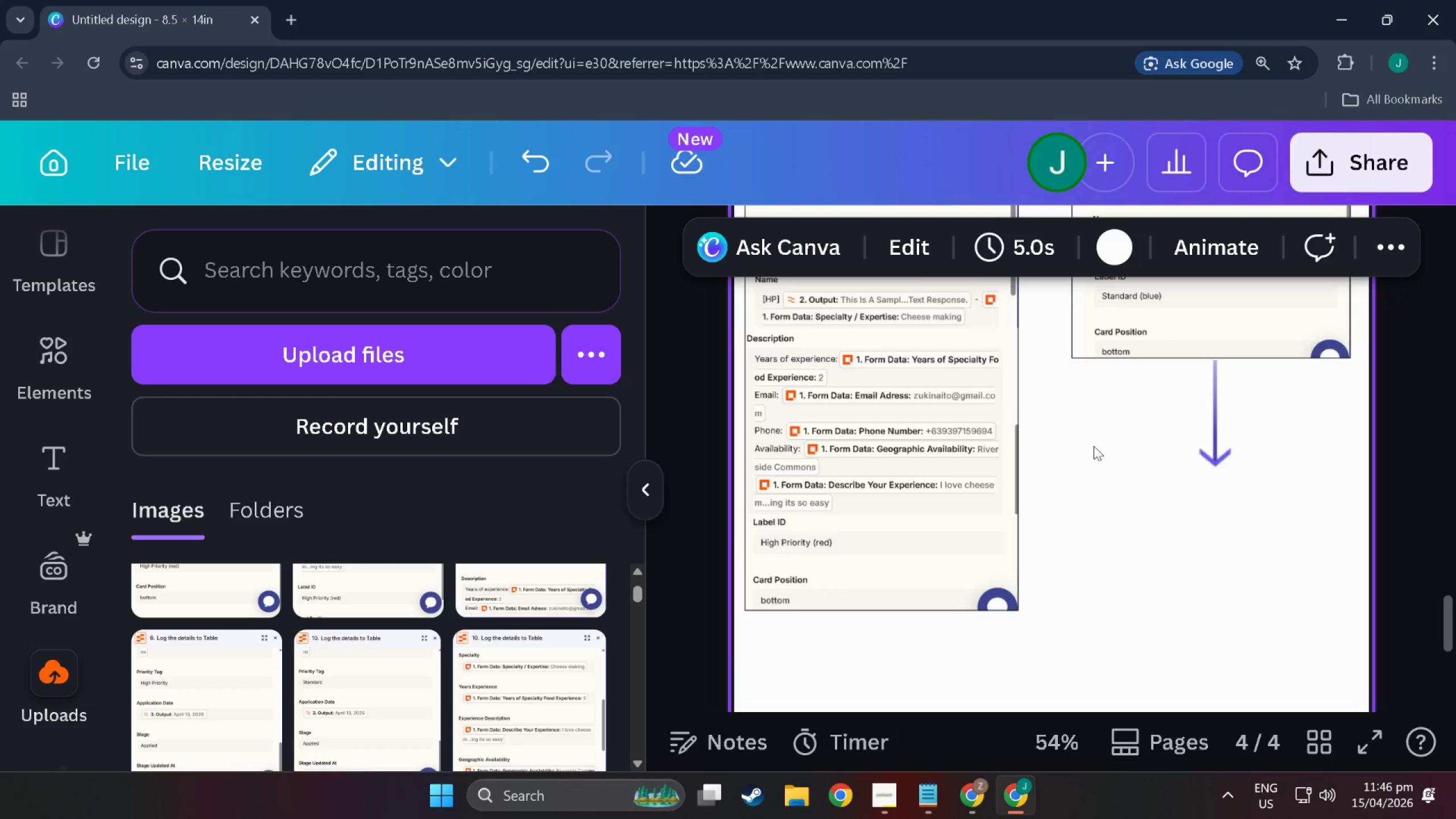 
scroll: coordinate [978, 512], scroll_direction: up, amount: 10.0
 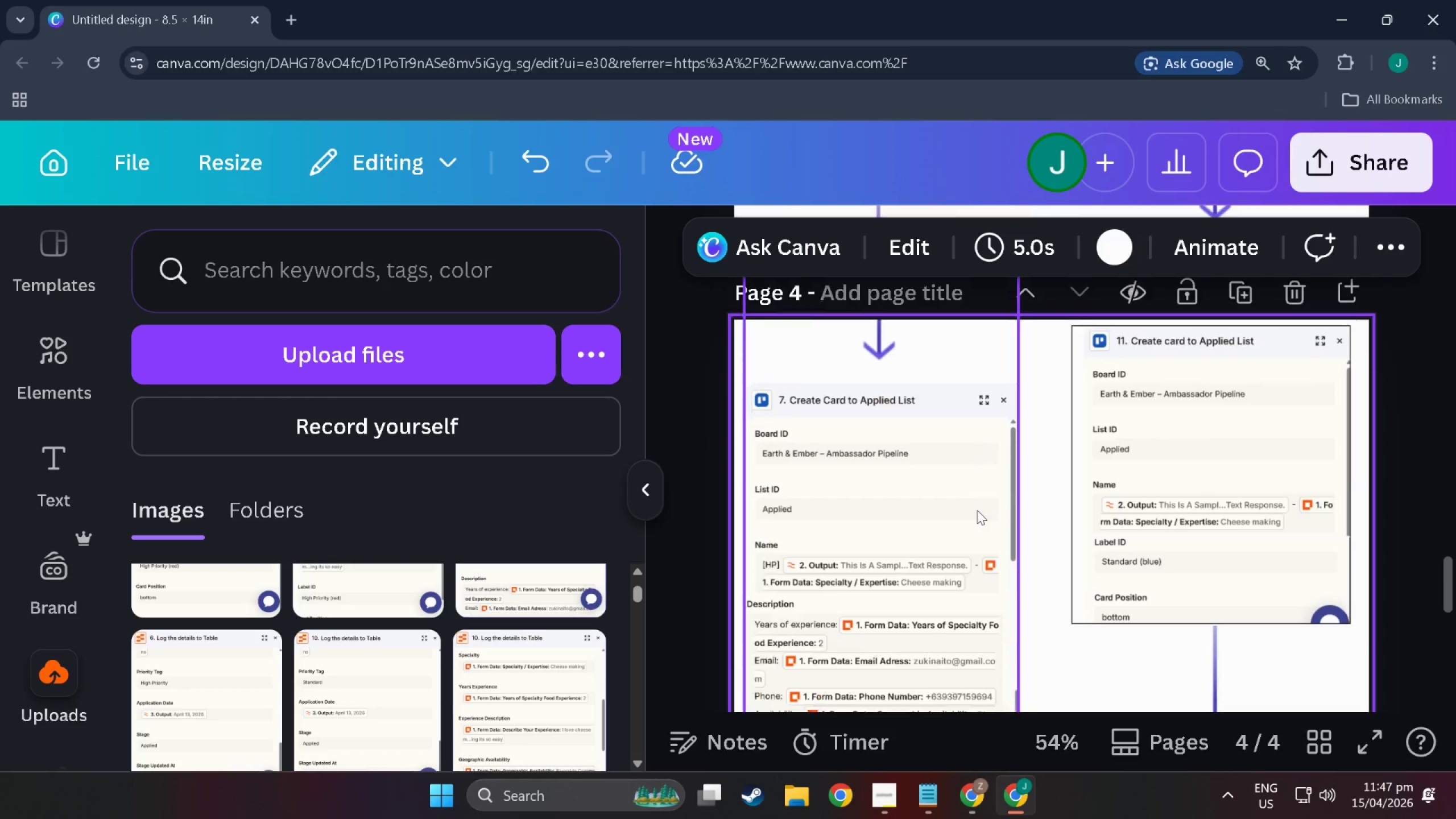 
scroll: coordinate [977, 510], scroll_direction: down, amount: 3.0
 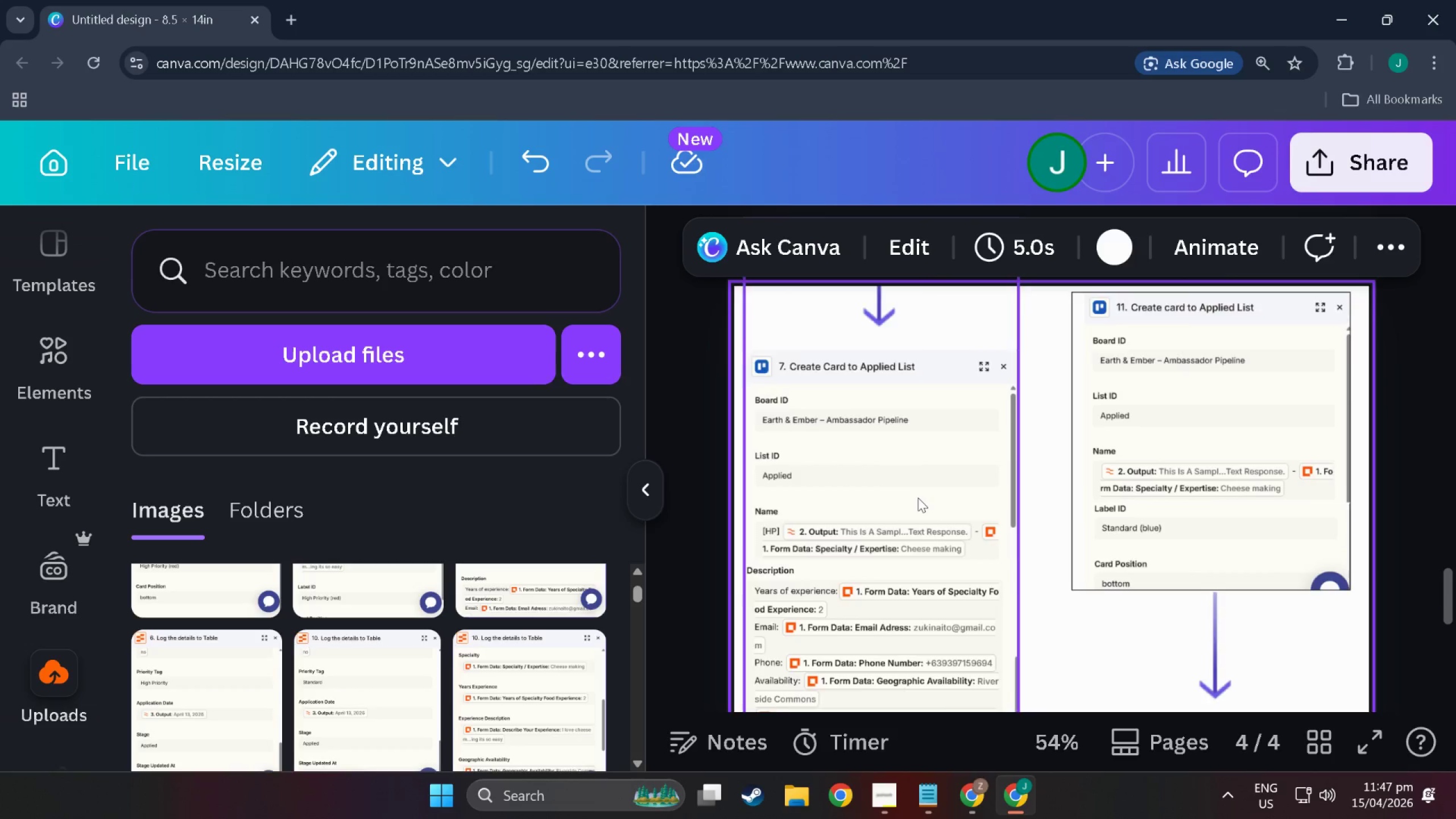 
left_click([910, 479])
 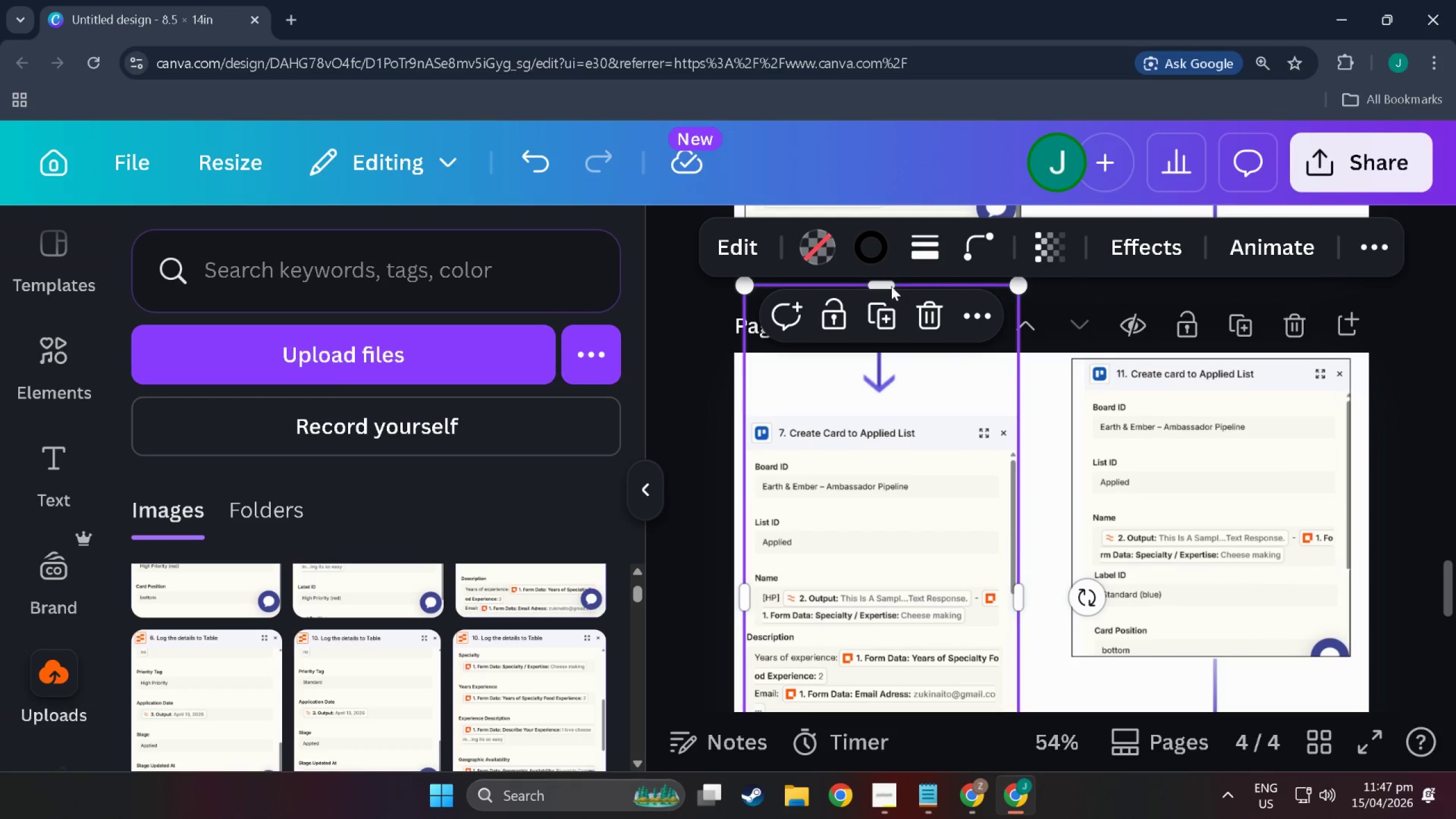 
scroll: coordinate [915, 495], scroll_direction: up, amount: 2.0
 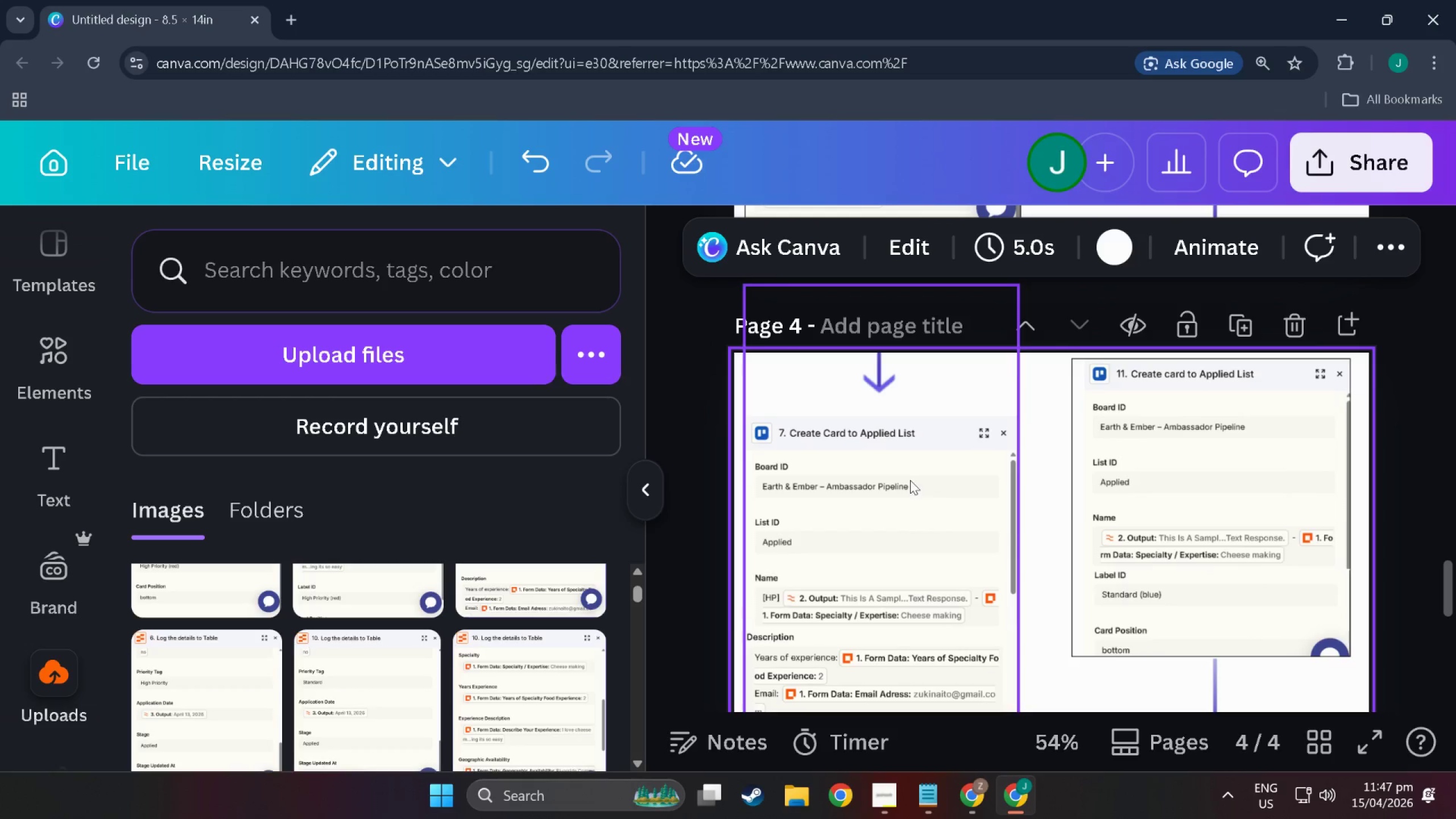 
left_click_drag(start_coordinate=[890, 284], to_coordinate=[878, 421])
 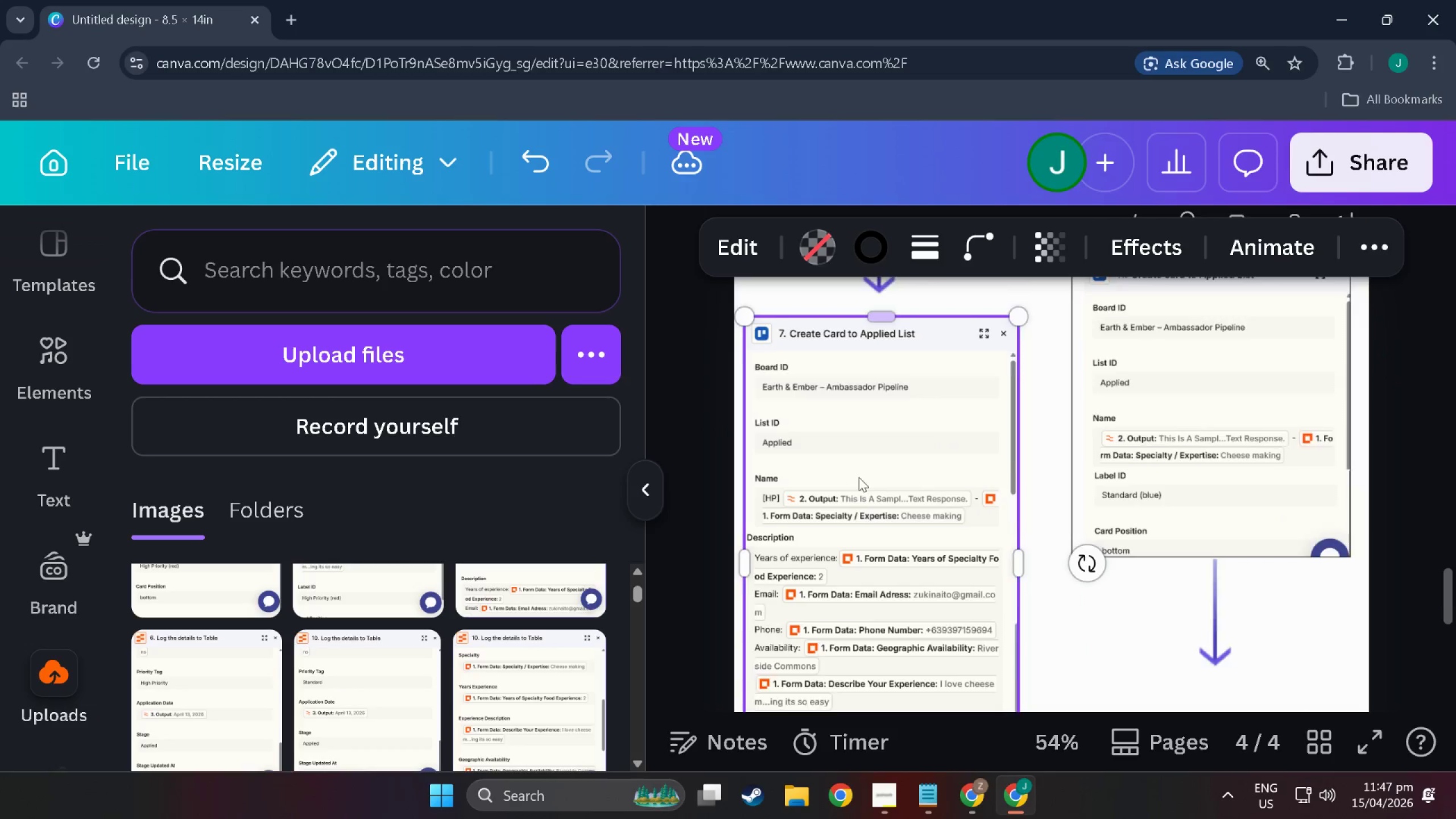 
left_click([1127, 465])
 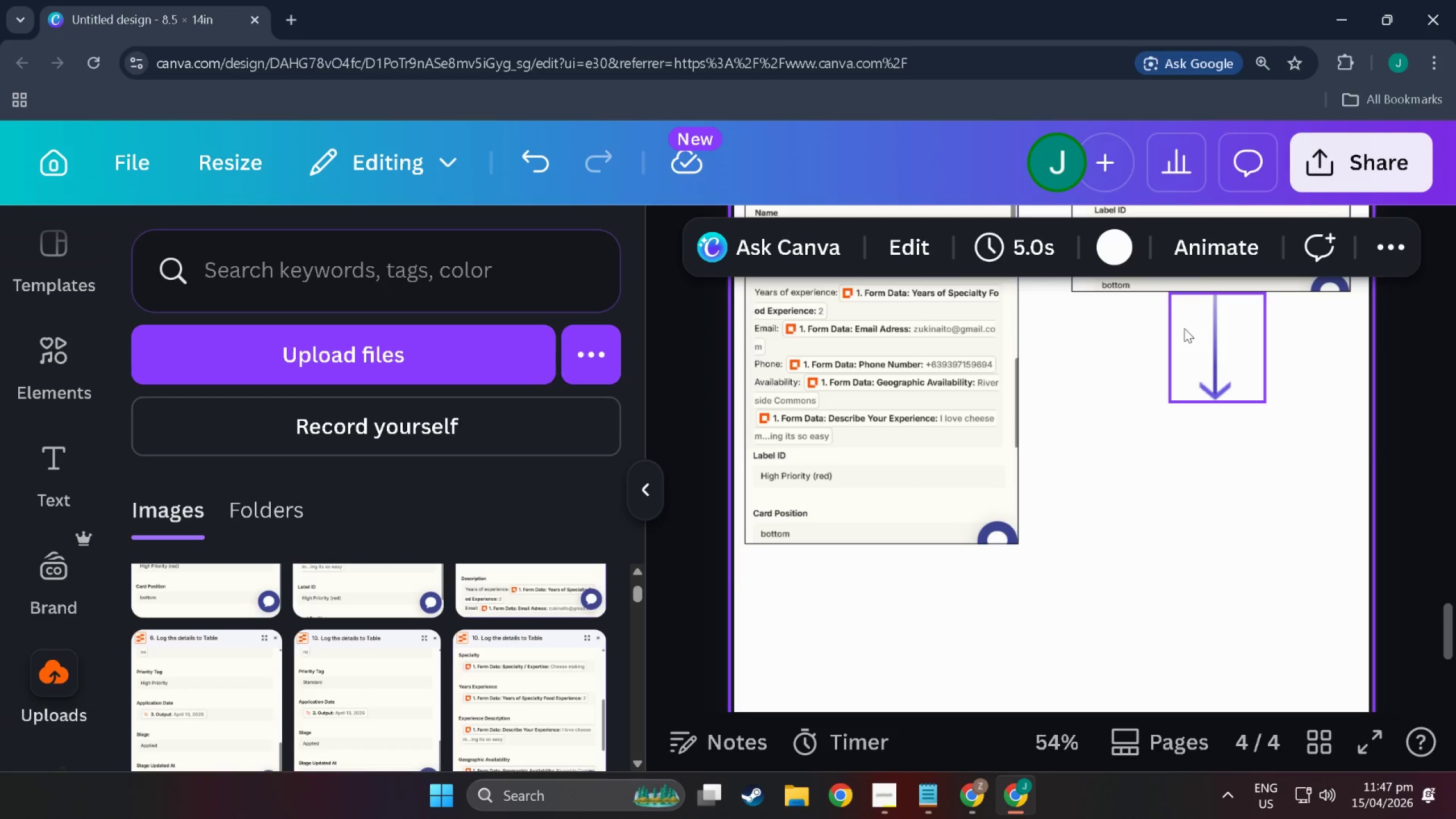 
scroll: coordinate [861, 511], scroll_direction: down, amount: 11.0
 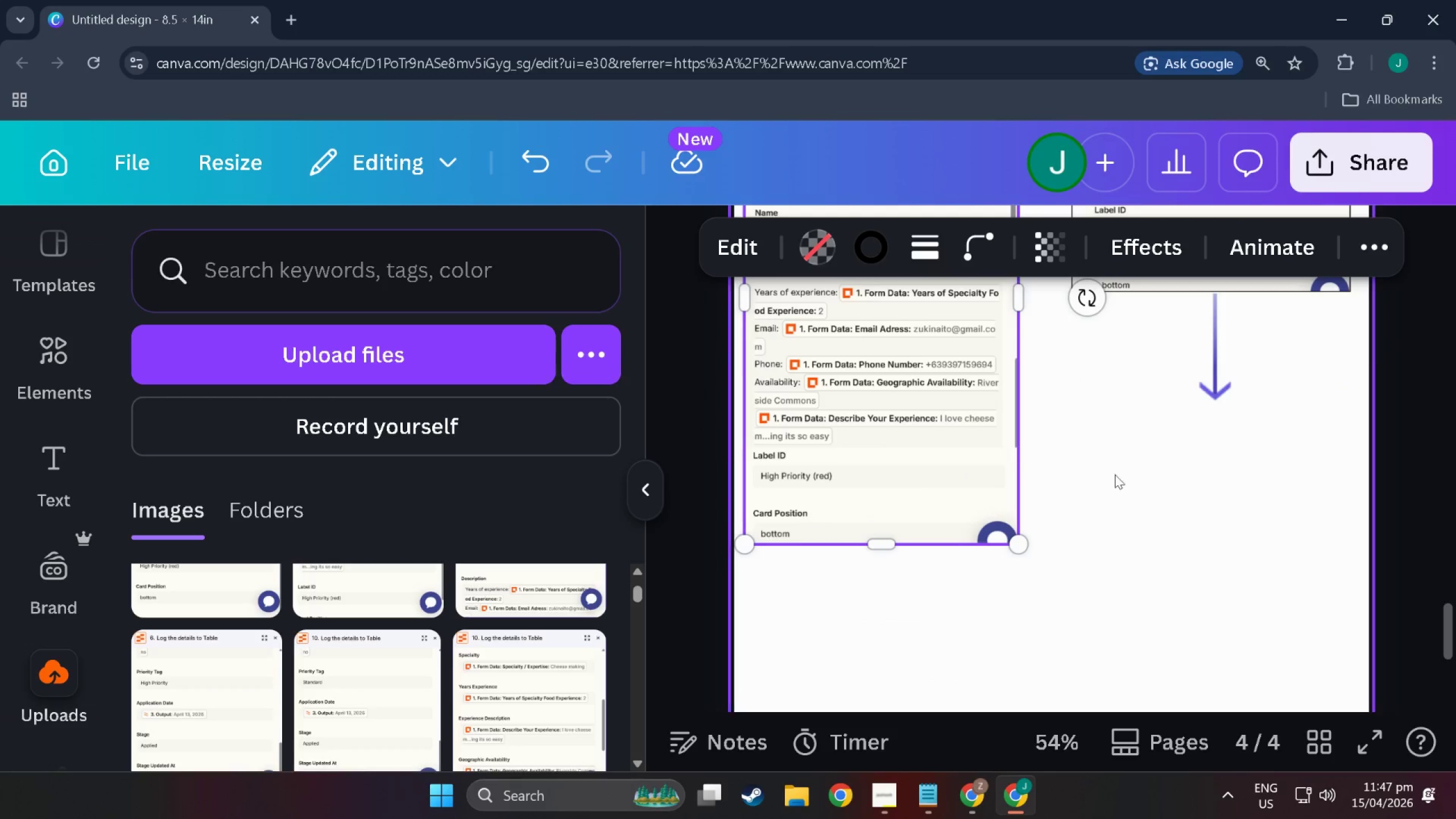 
left_click([1199, 325])
 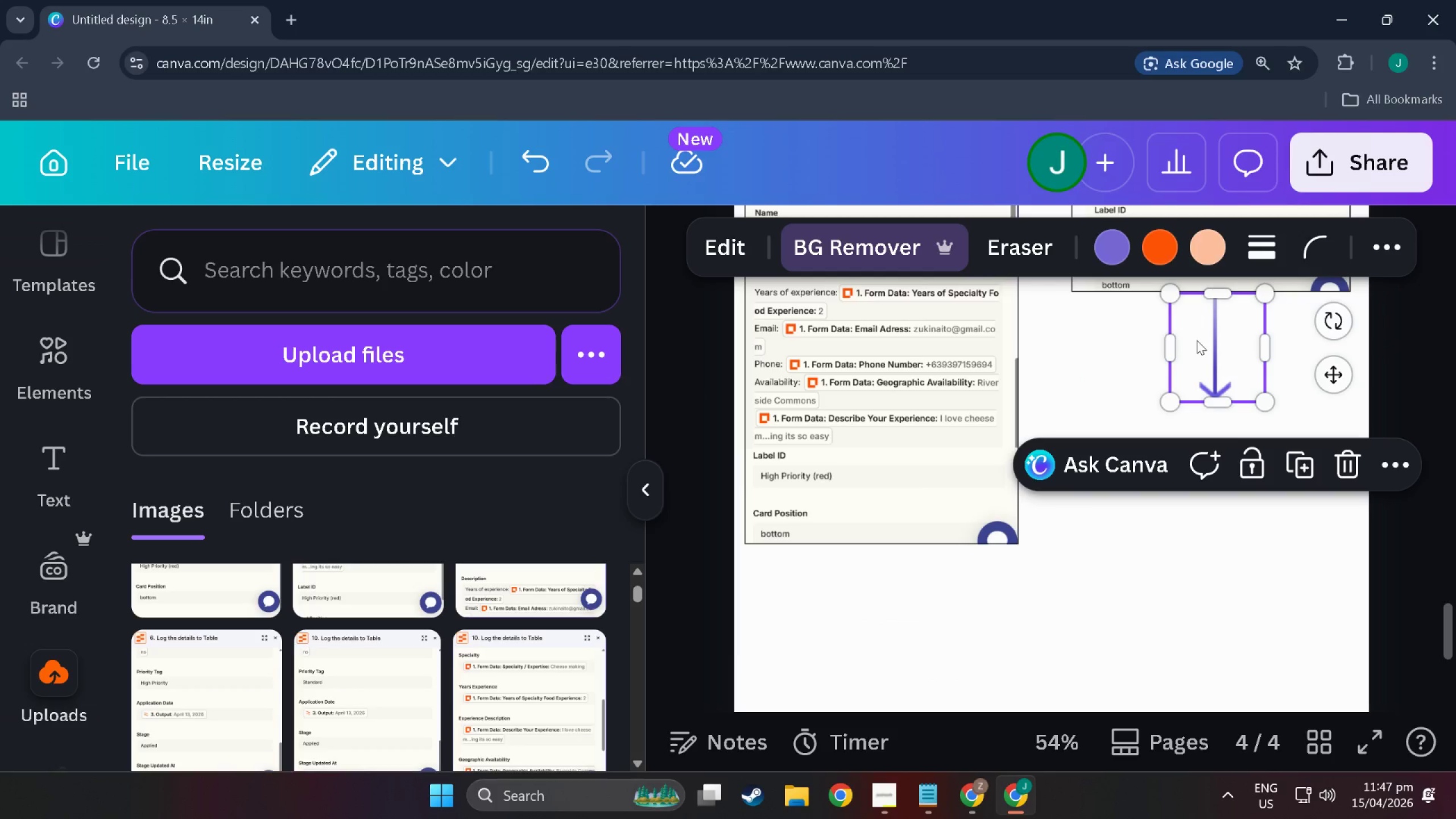 
key(Control+C)
 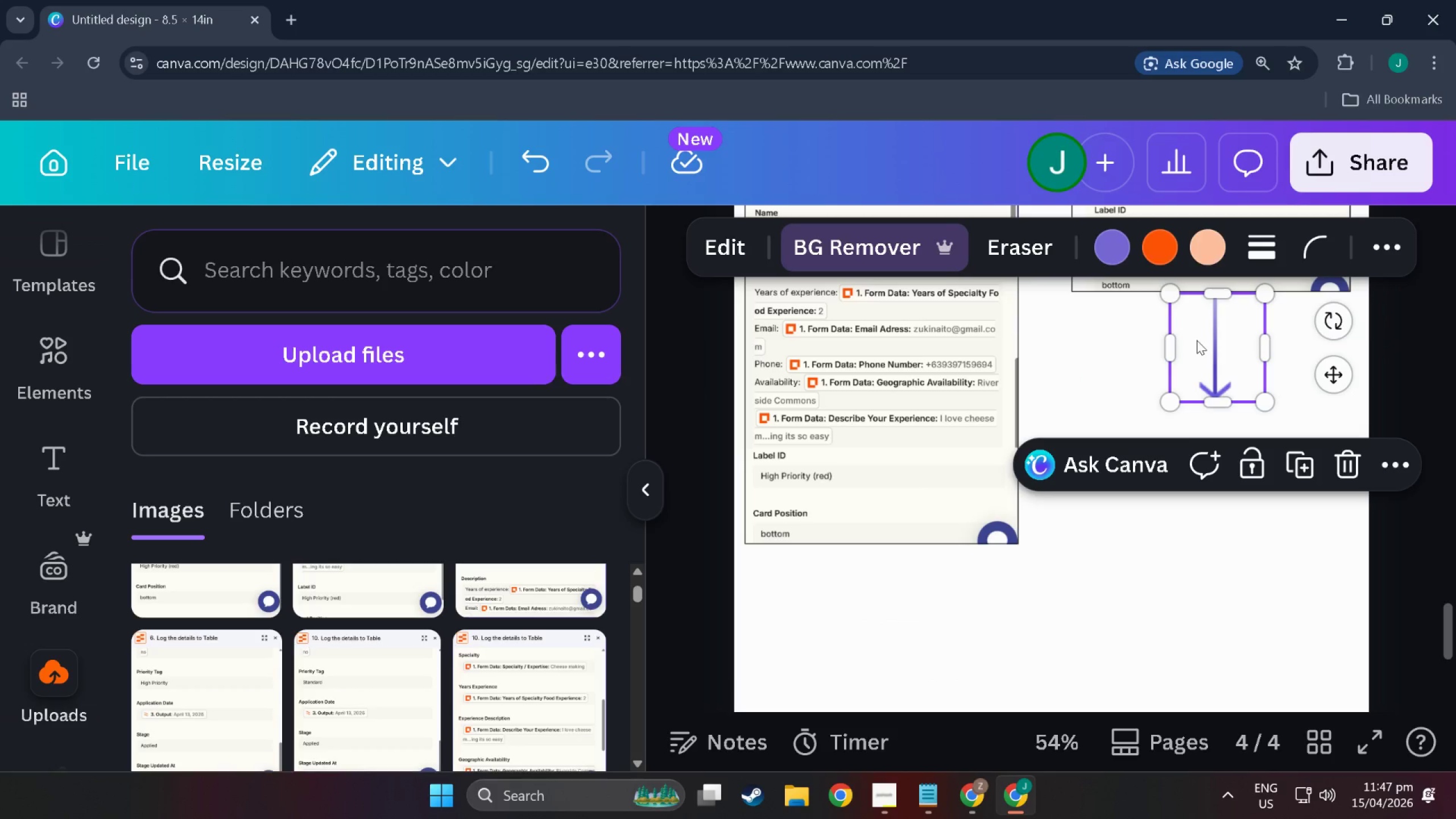 
key(Control+V)
 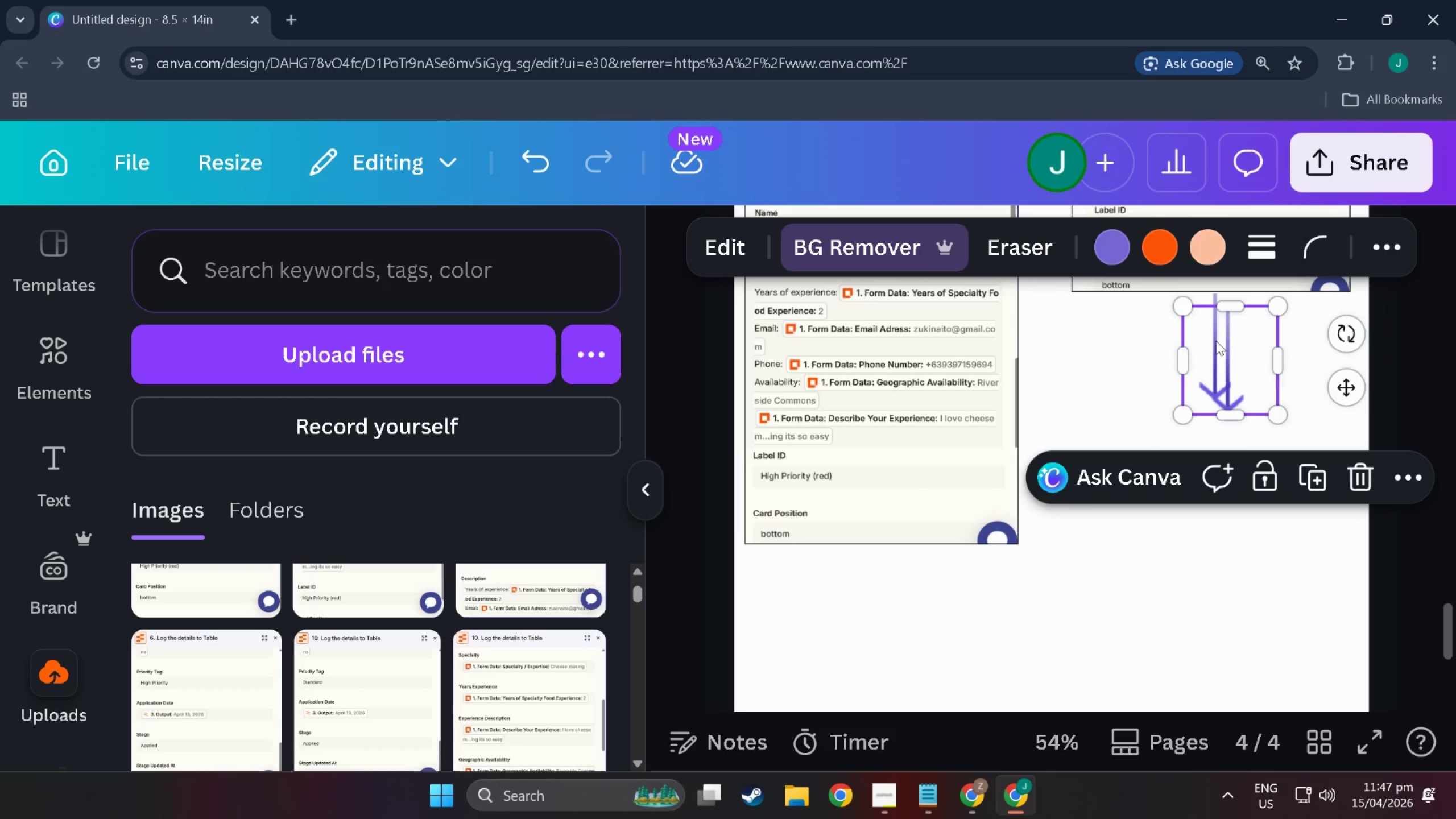 
left_click_drag(start_coordinate=[1227, 339], to_coordinate=[869, 572])
 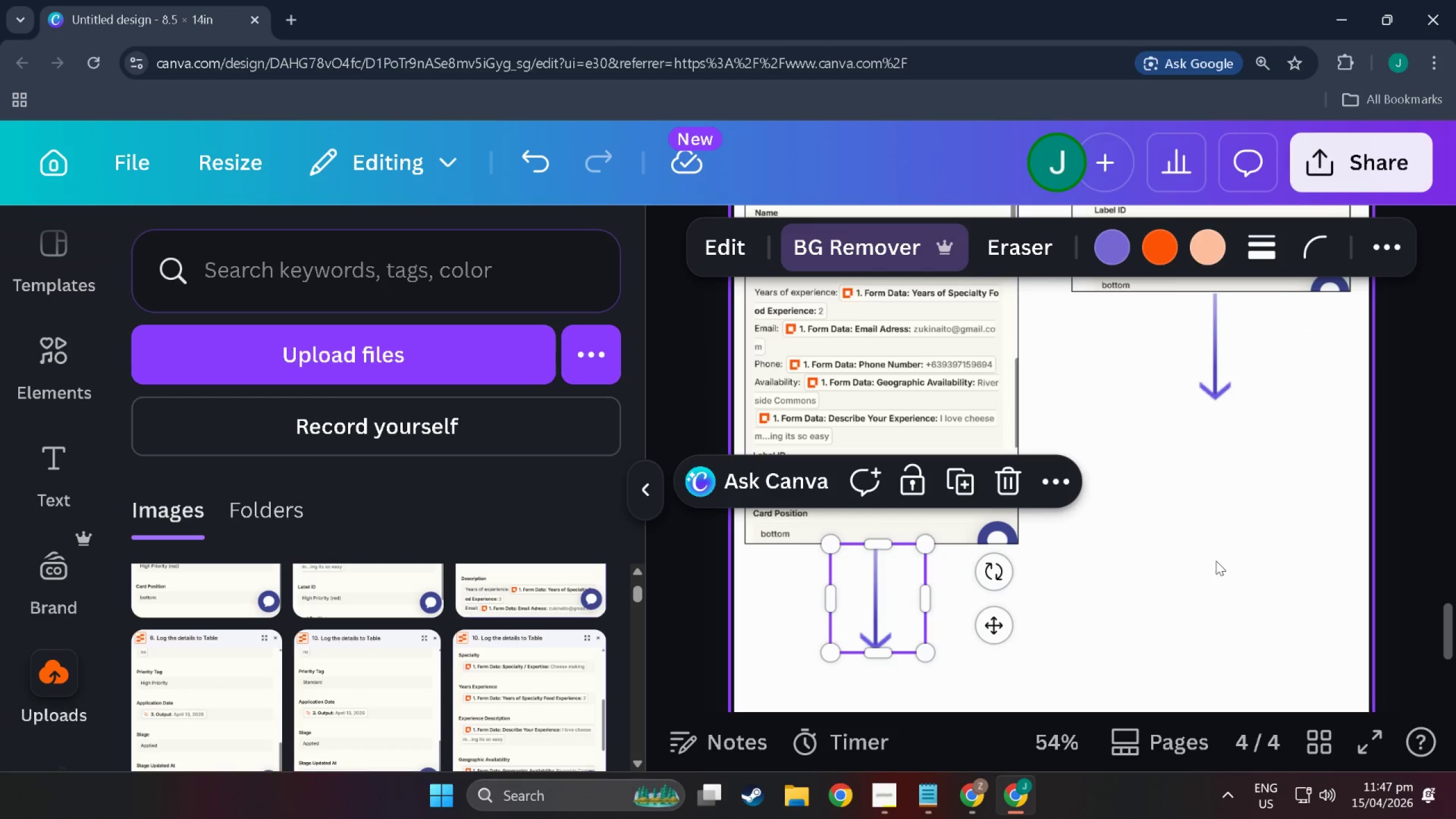 
left_click([1216, 561])
 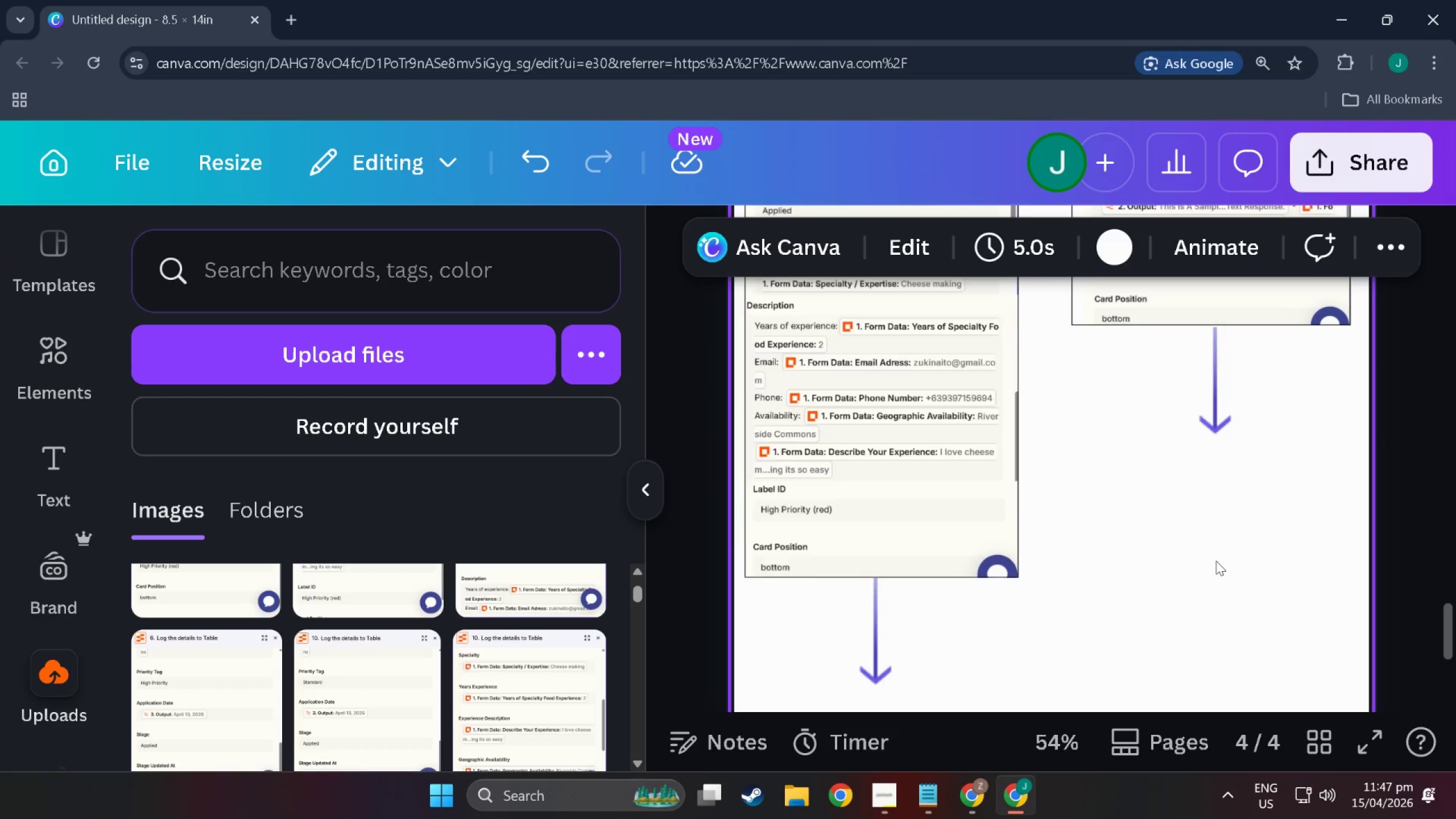 
scroll: coordinate [1212, 532], scroll_direction: up, amount: 15.0
 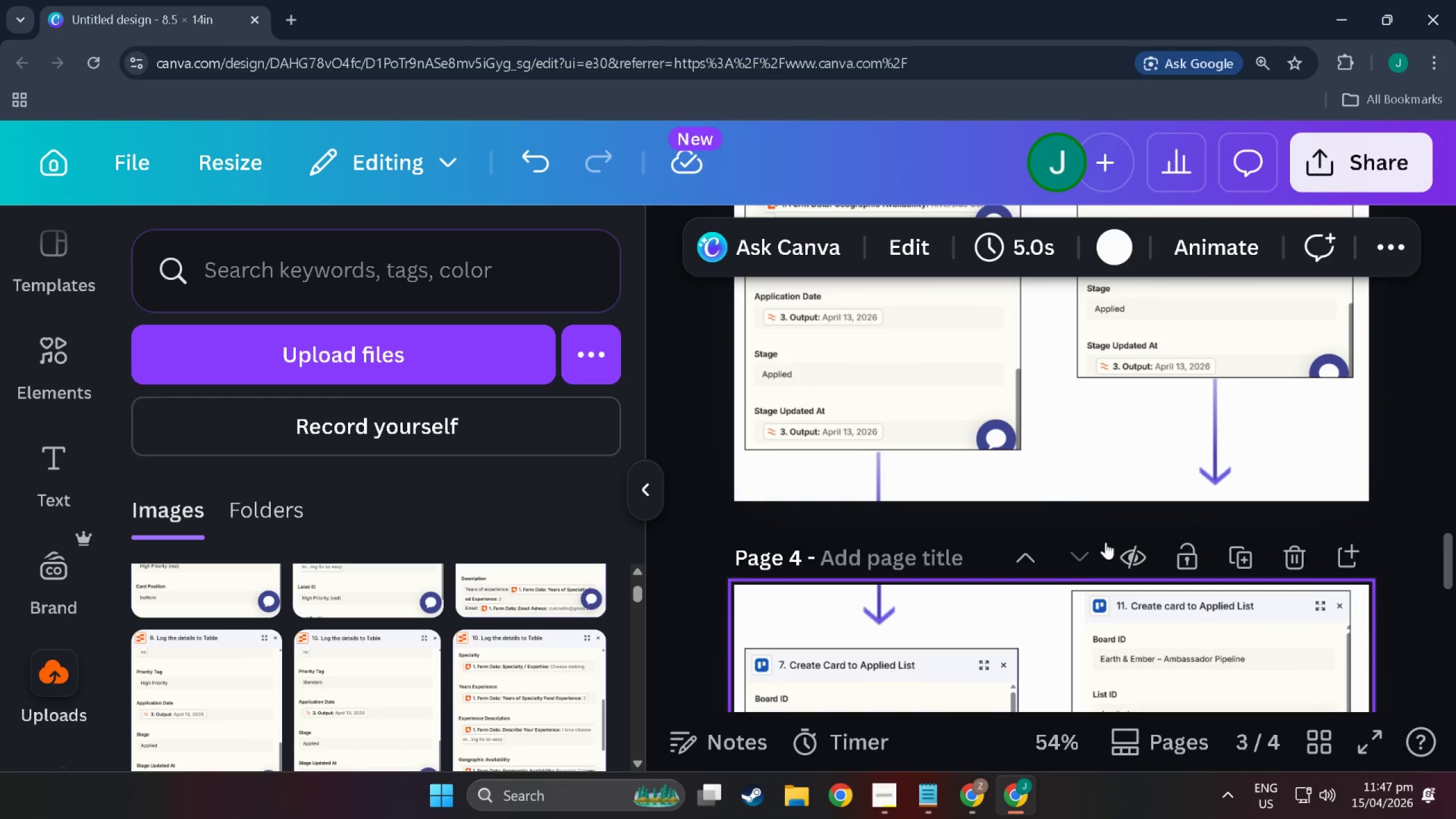 
scroll: coordinate [1023, 482], scroll_direction: down, amount: 15.0
 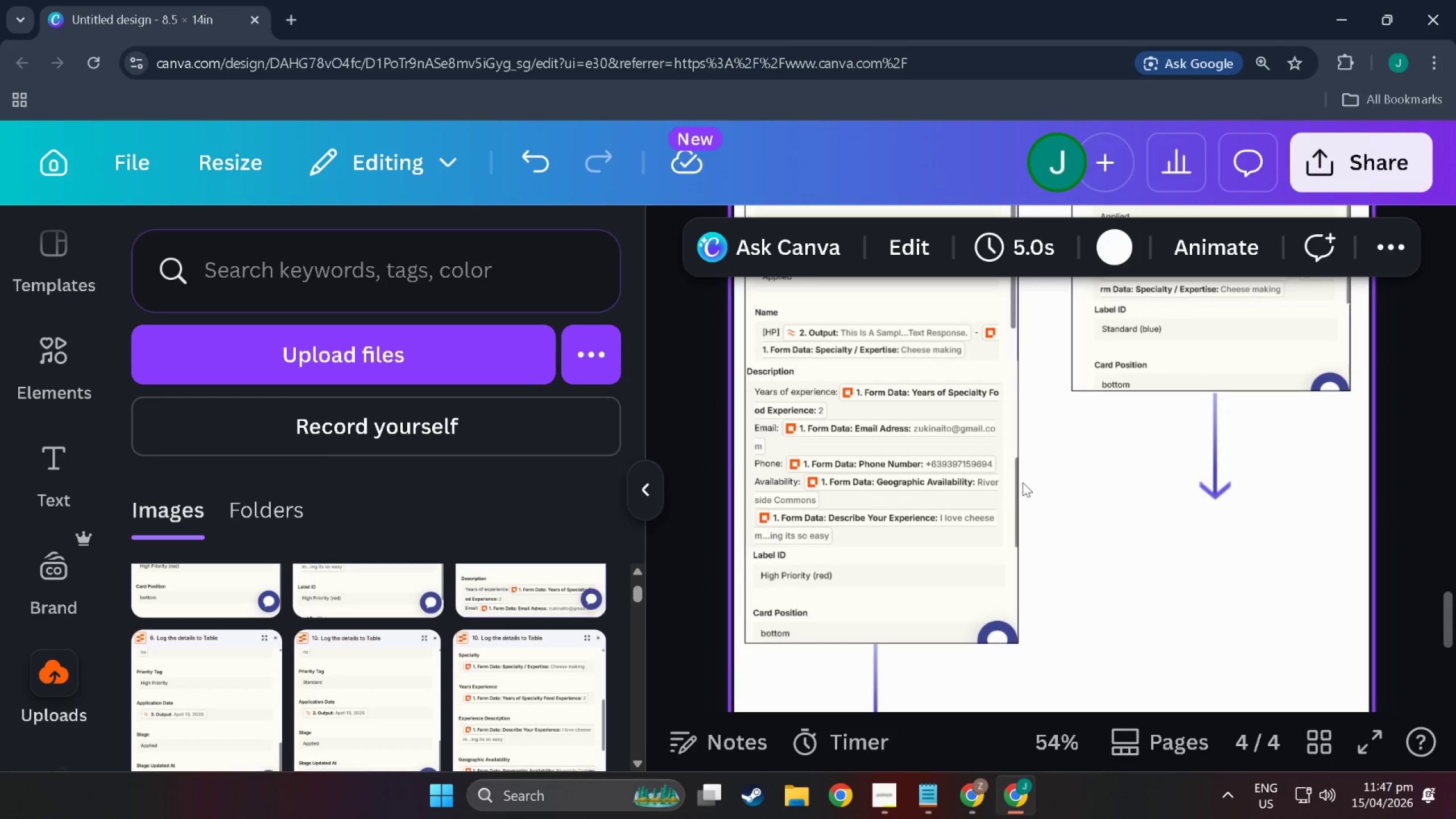 
wait(13.92)
 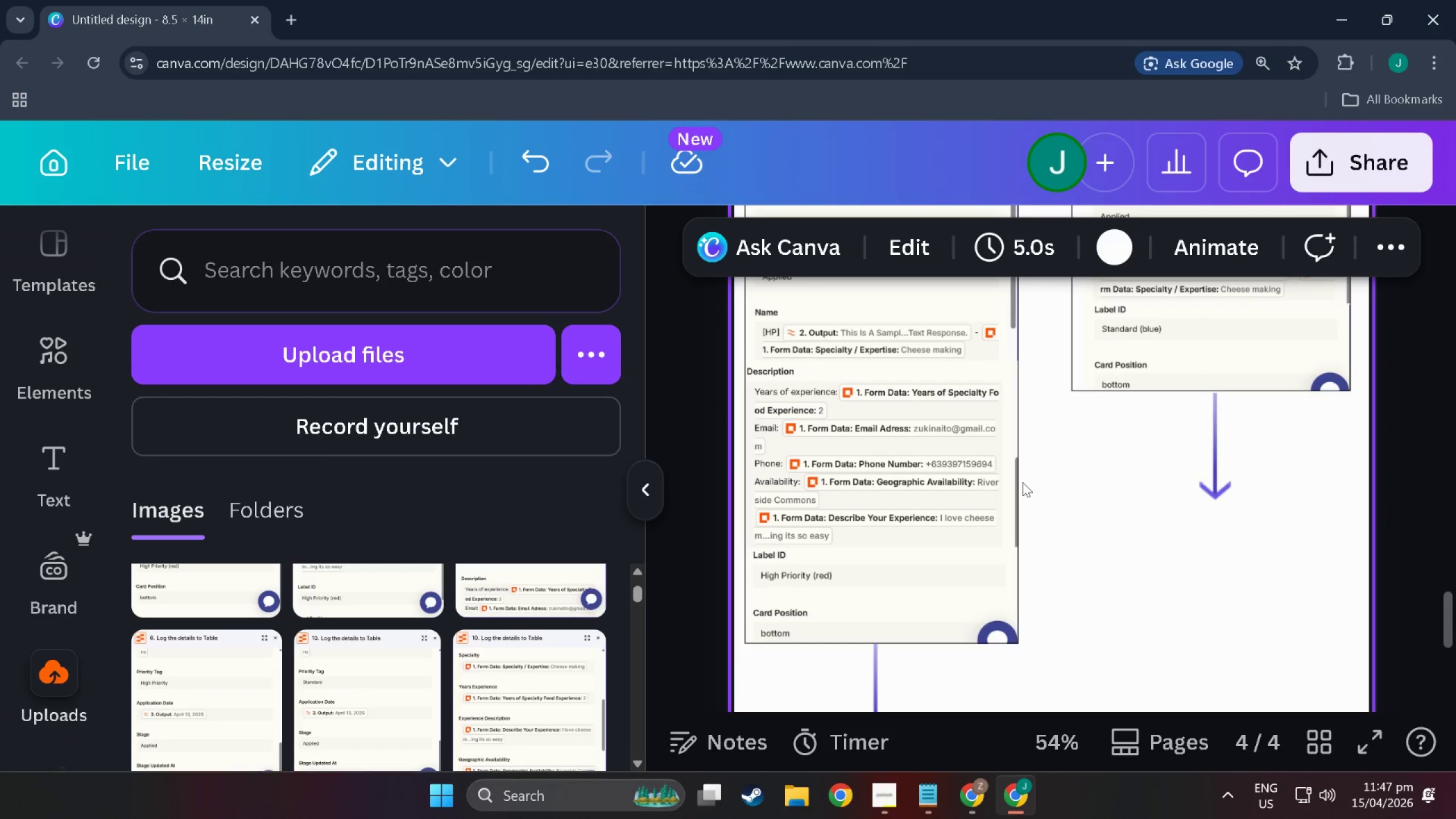 
key(Alt+Tab)
 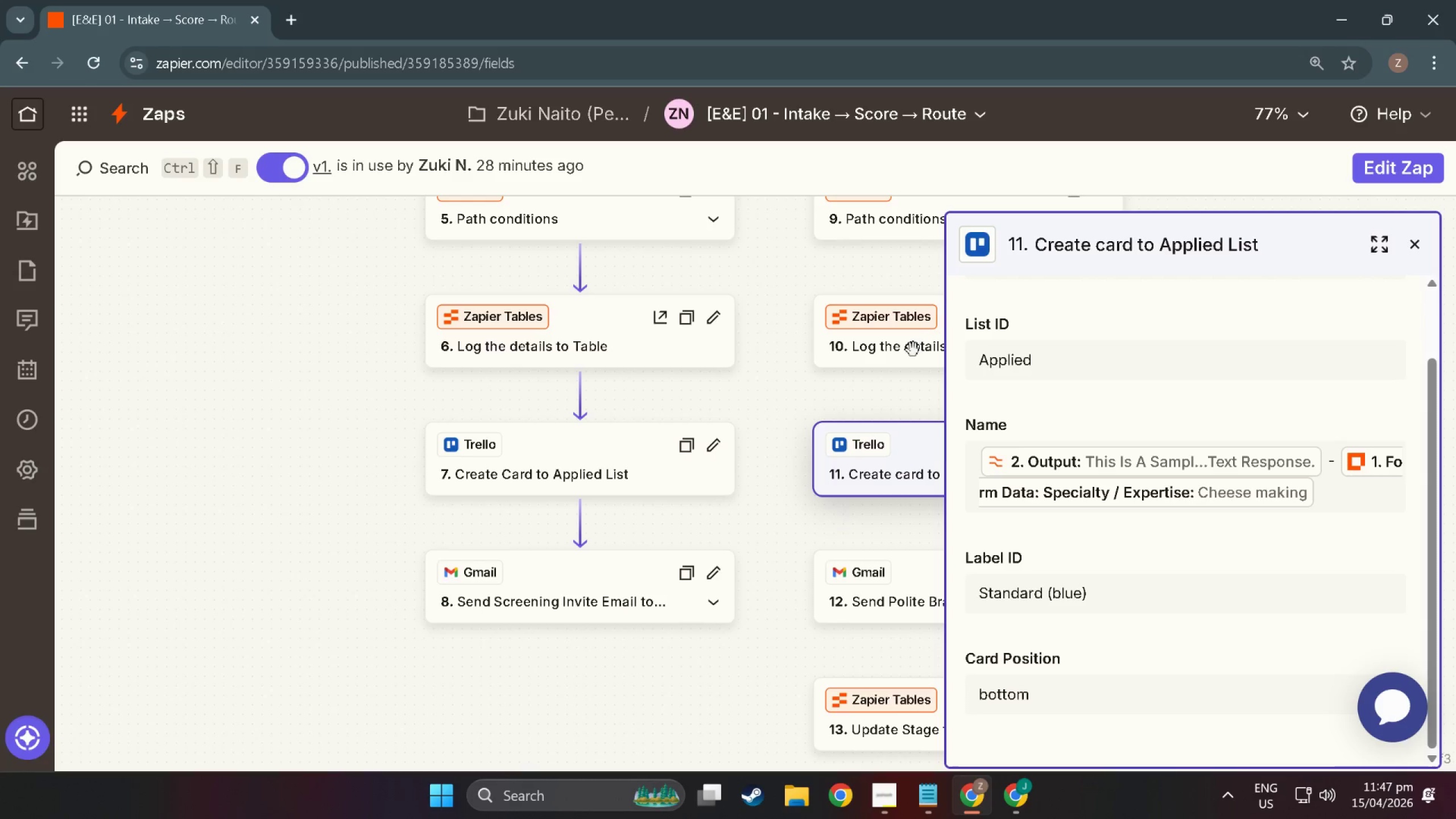 
scroll: coordinate [1134, 526], scroll_direction: down, amount: 6.0
 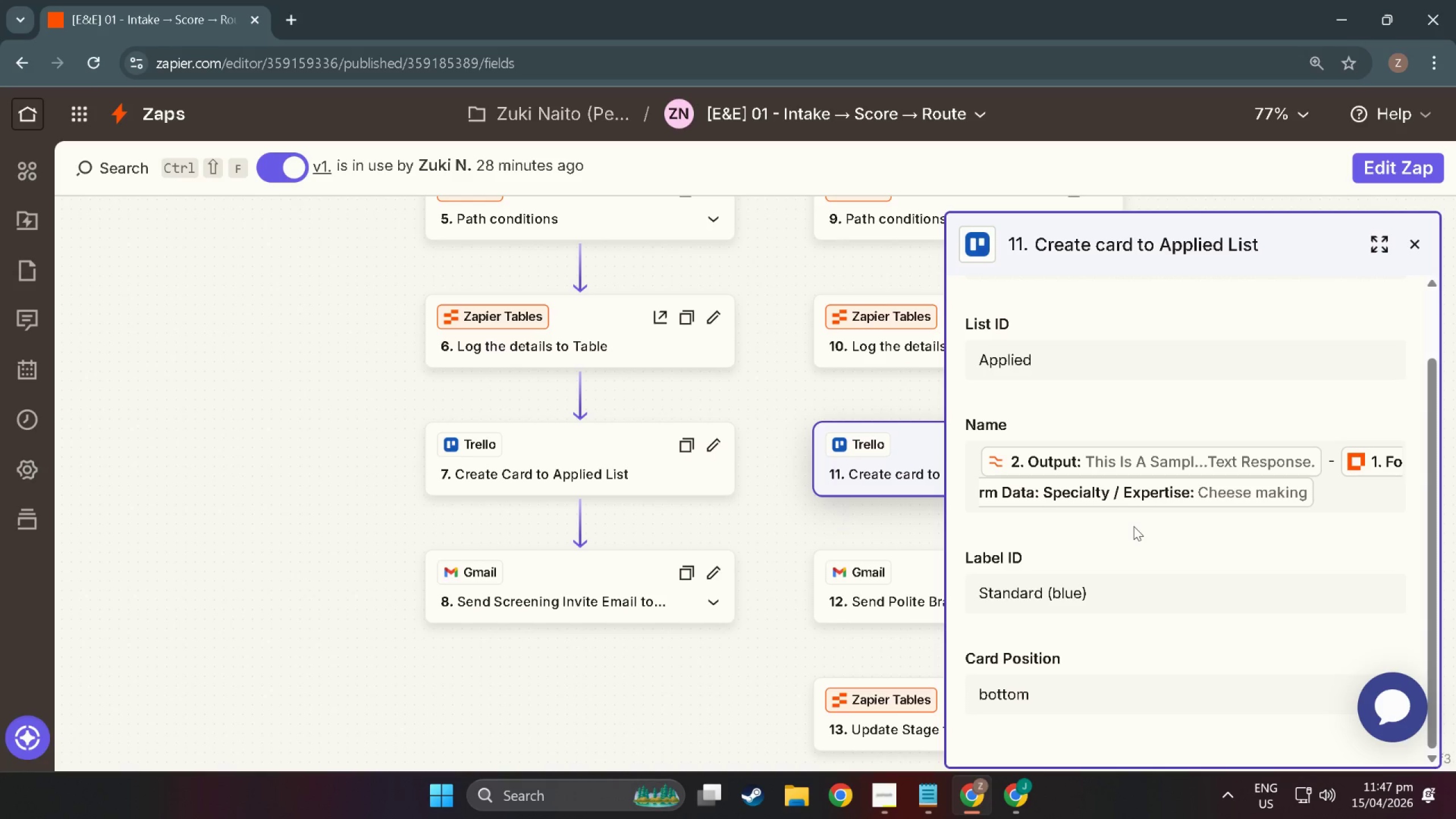 
wait(5.92)
 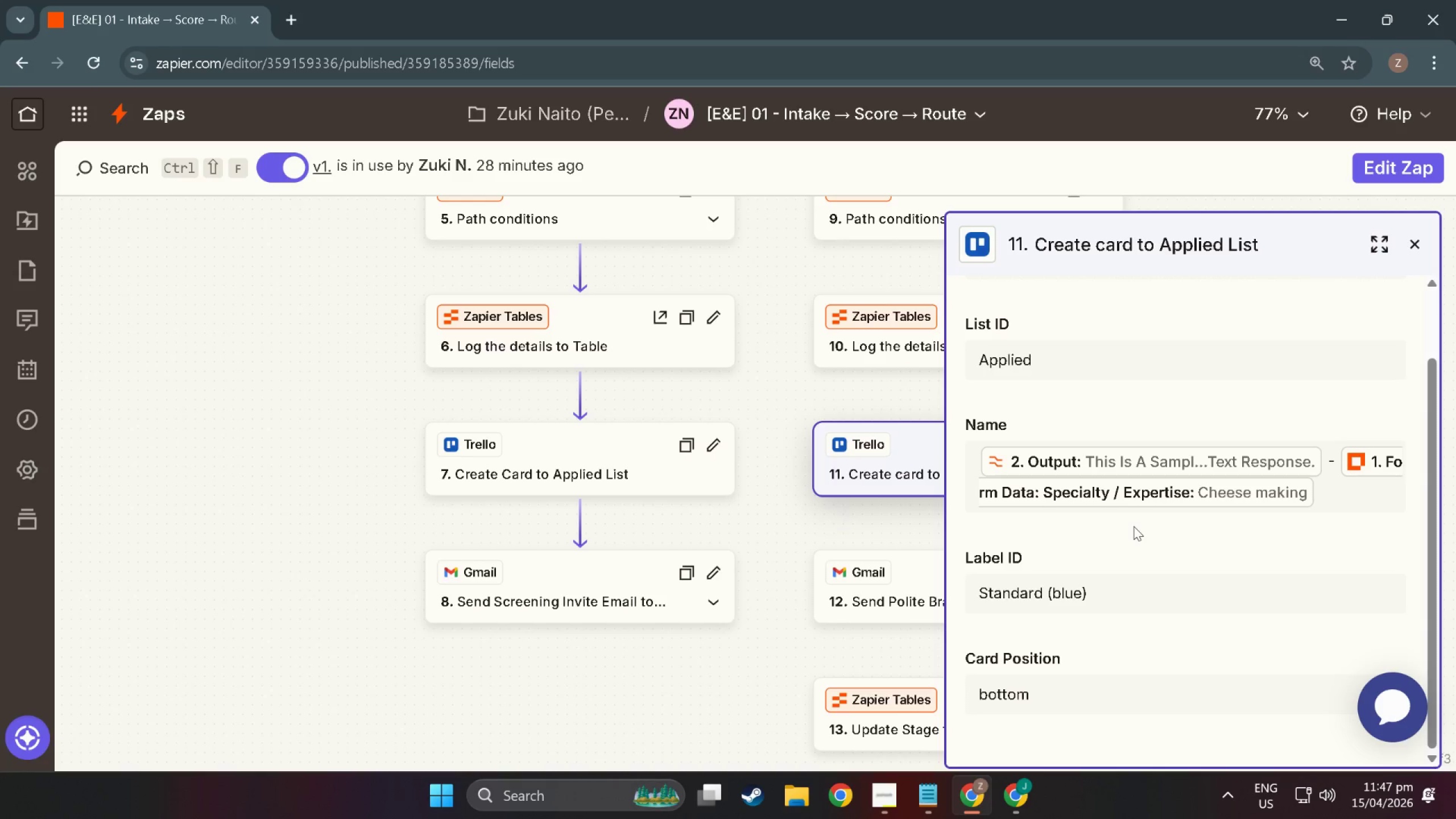 
left_click([890, 585])
 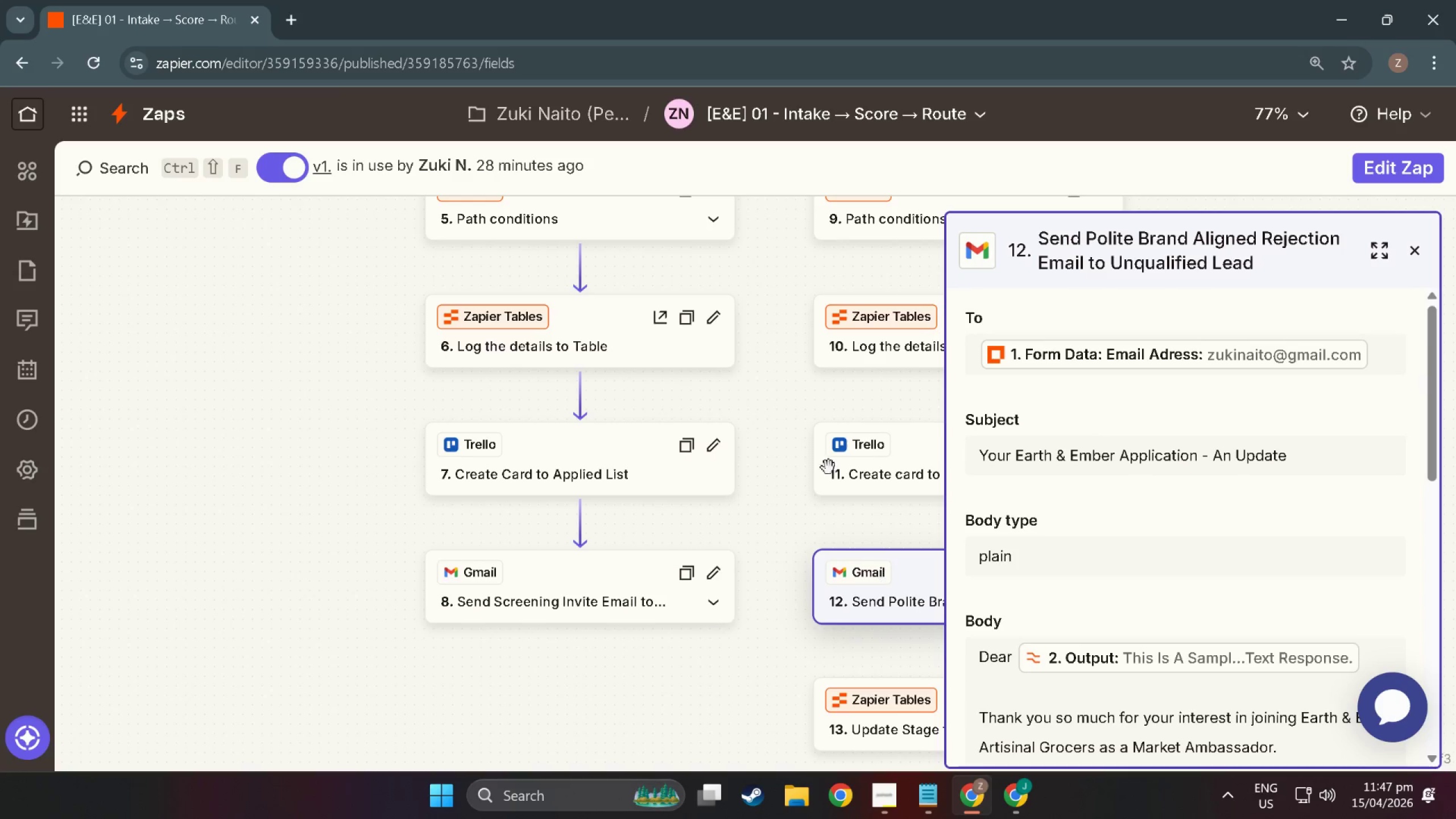 
left_click([579, 469])
 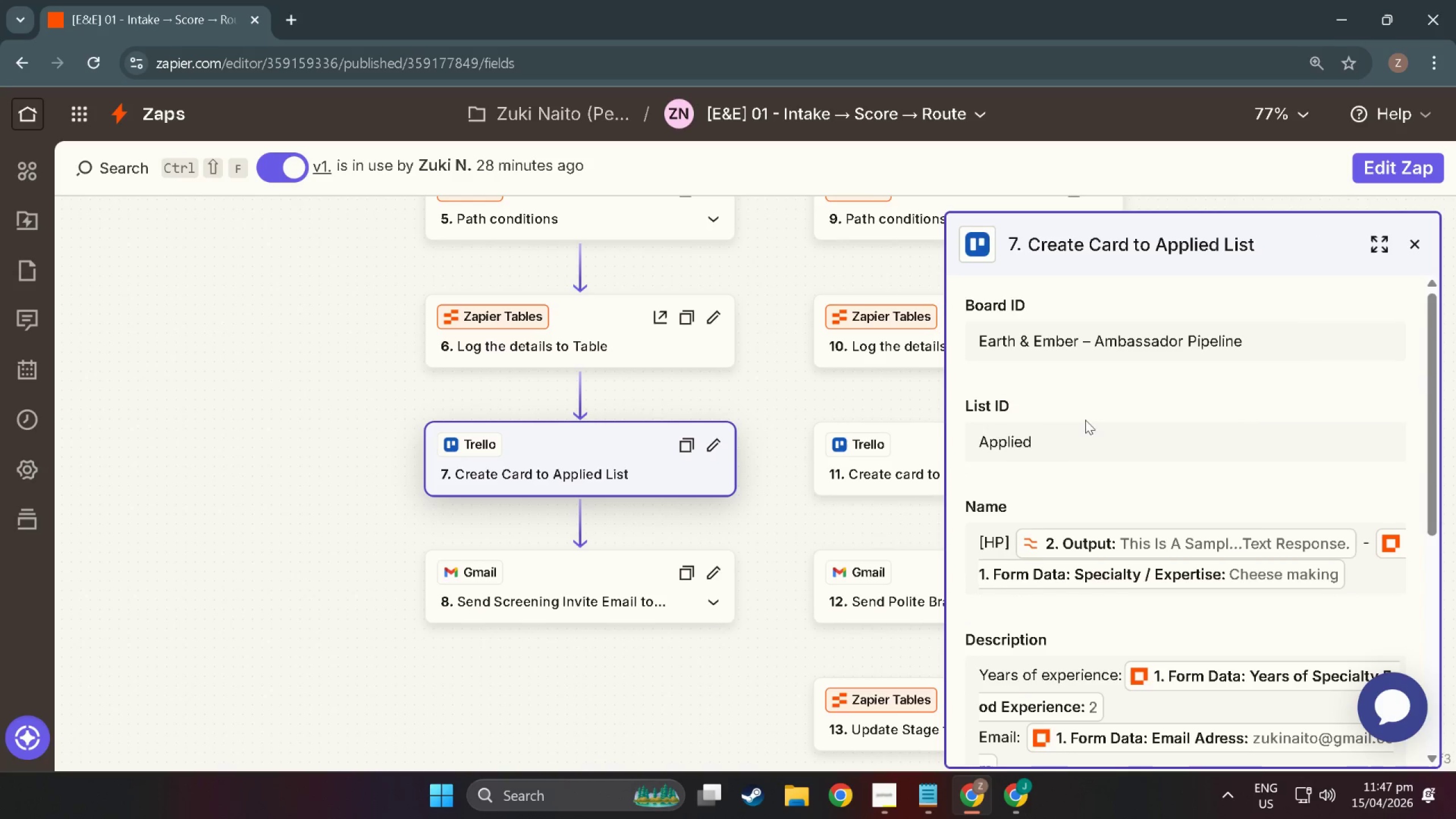 
scroll: coordinate [1086, 421], scroll_direction: up, amount: 1.0
 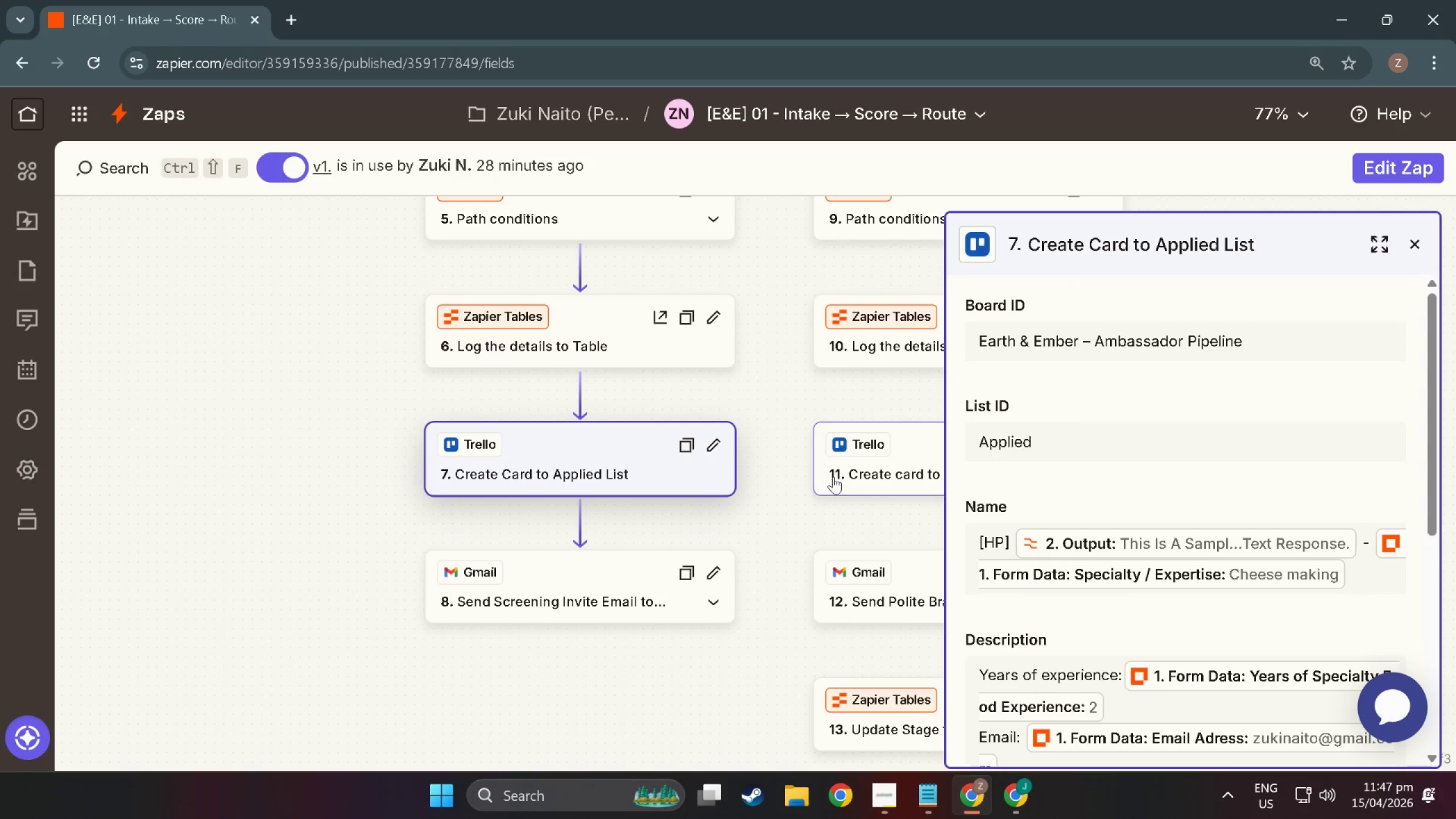 
left_click([845, 478])
 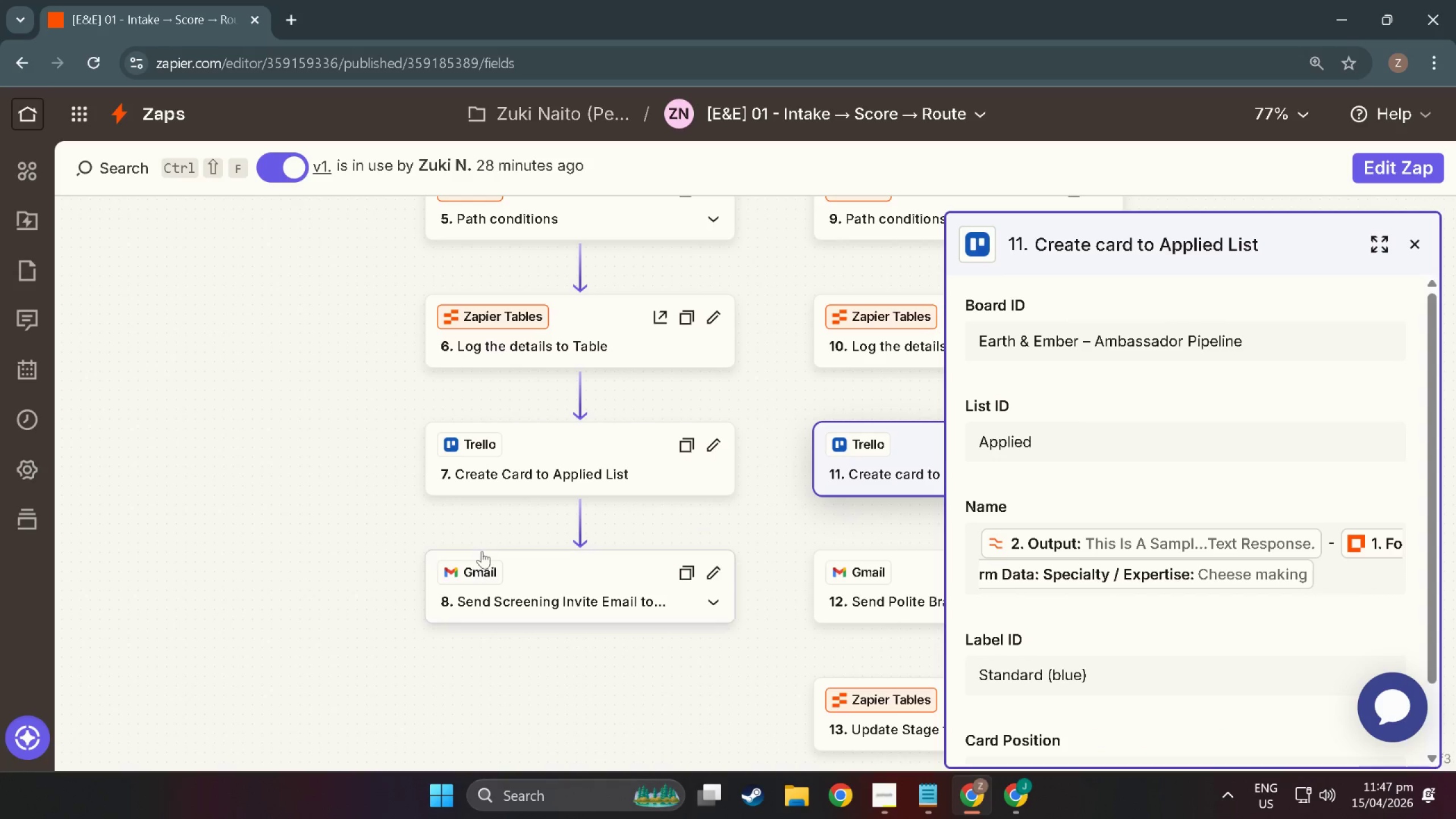 
left_click([526, 462])
 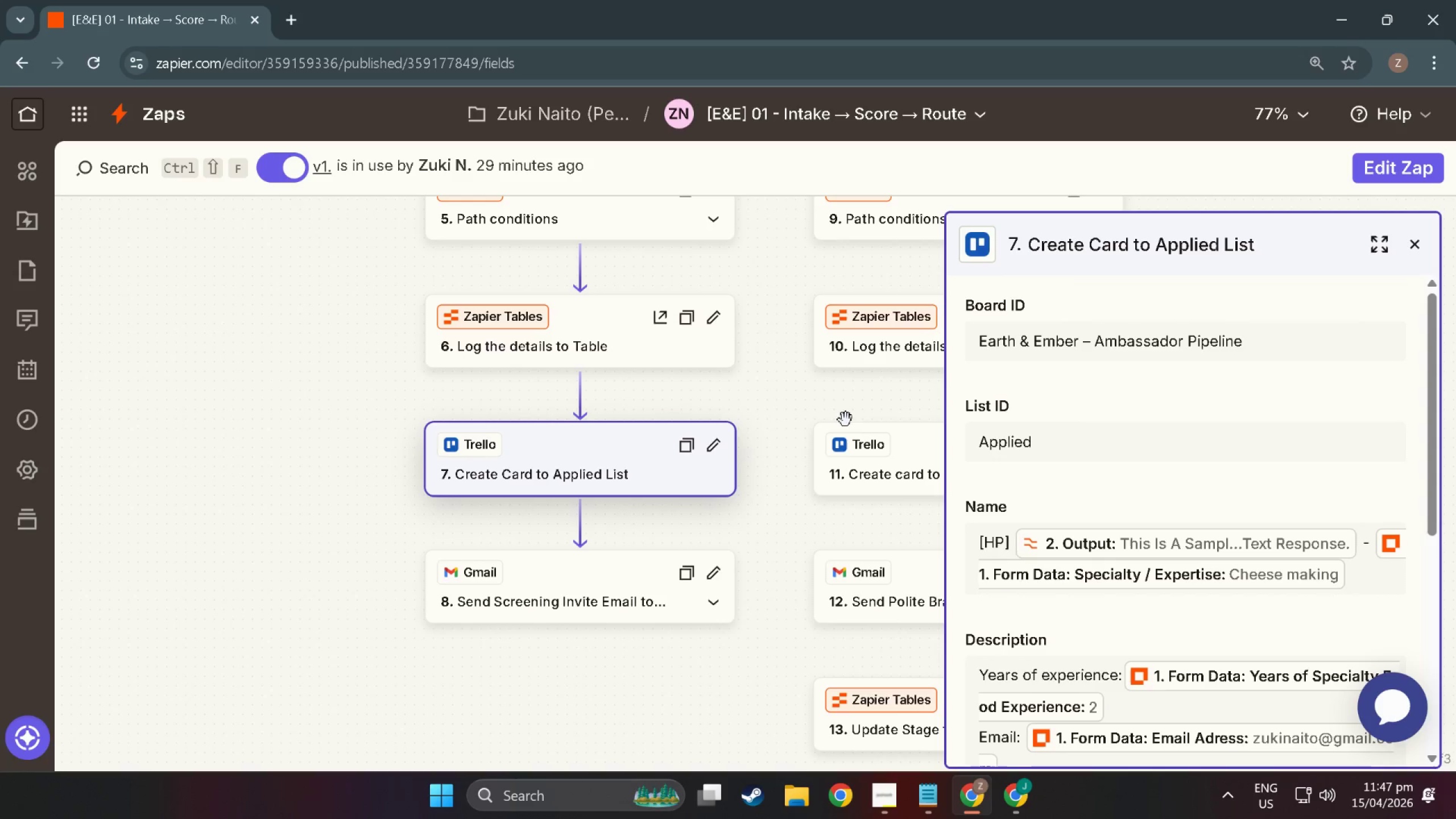 
left_click([868, 457])
 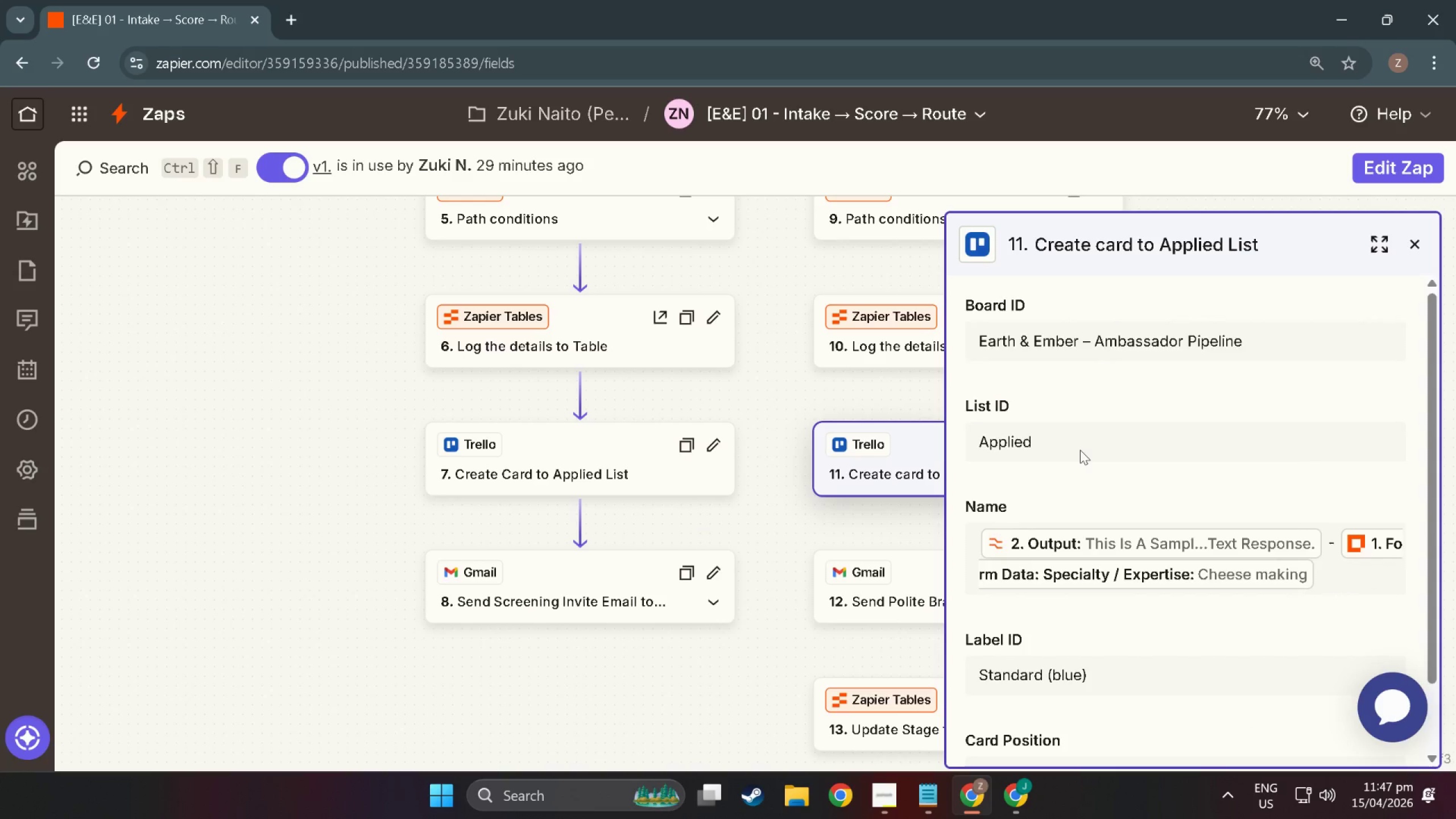 
scroll: coordinate [1080, 450], scroll_direction: down, amount: 6.0
 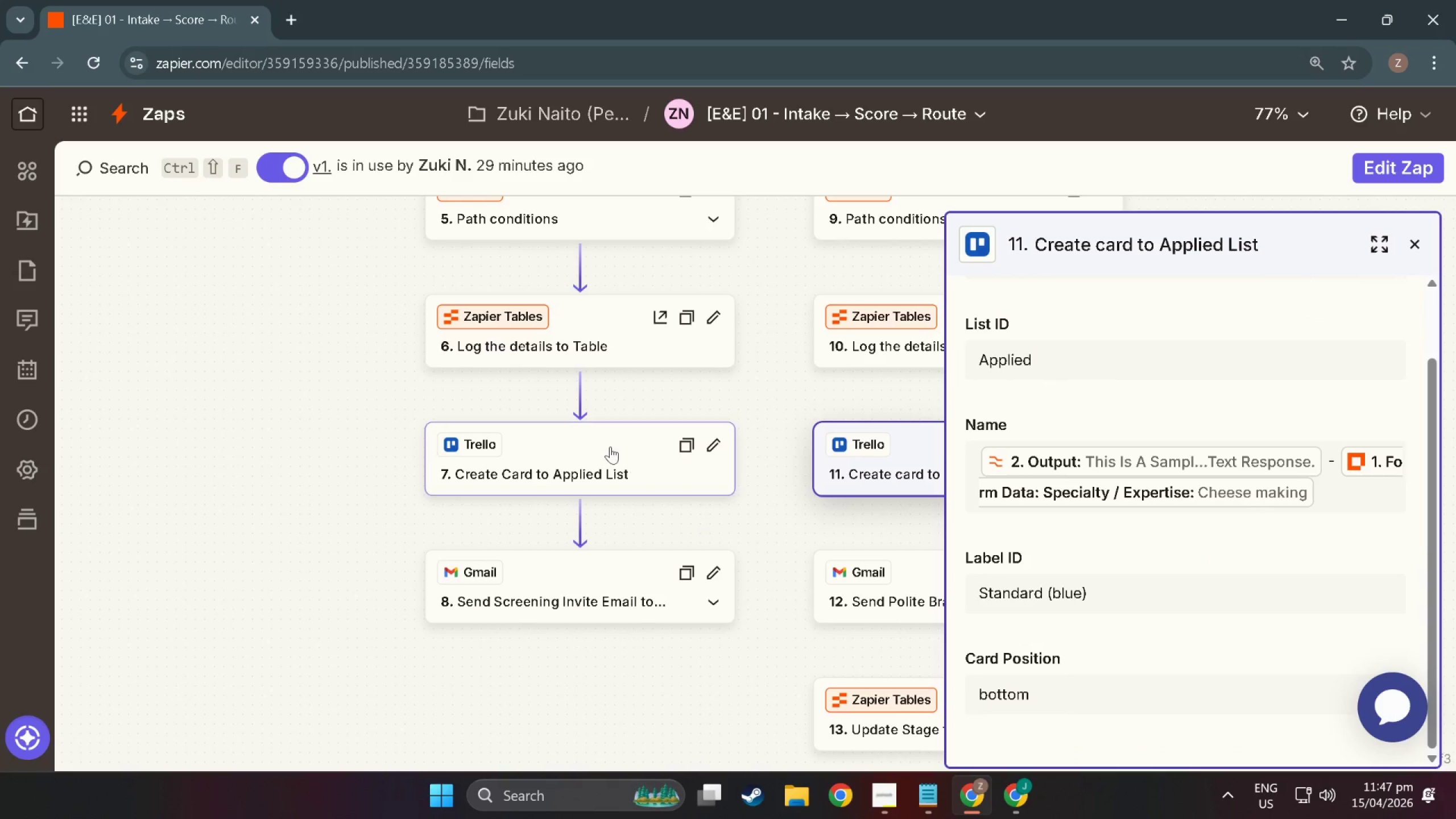 
left_click([610, 446])
 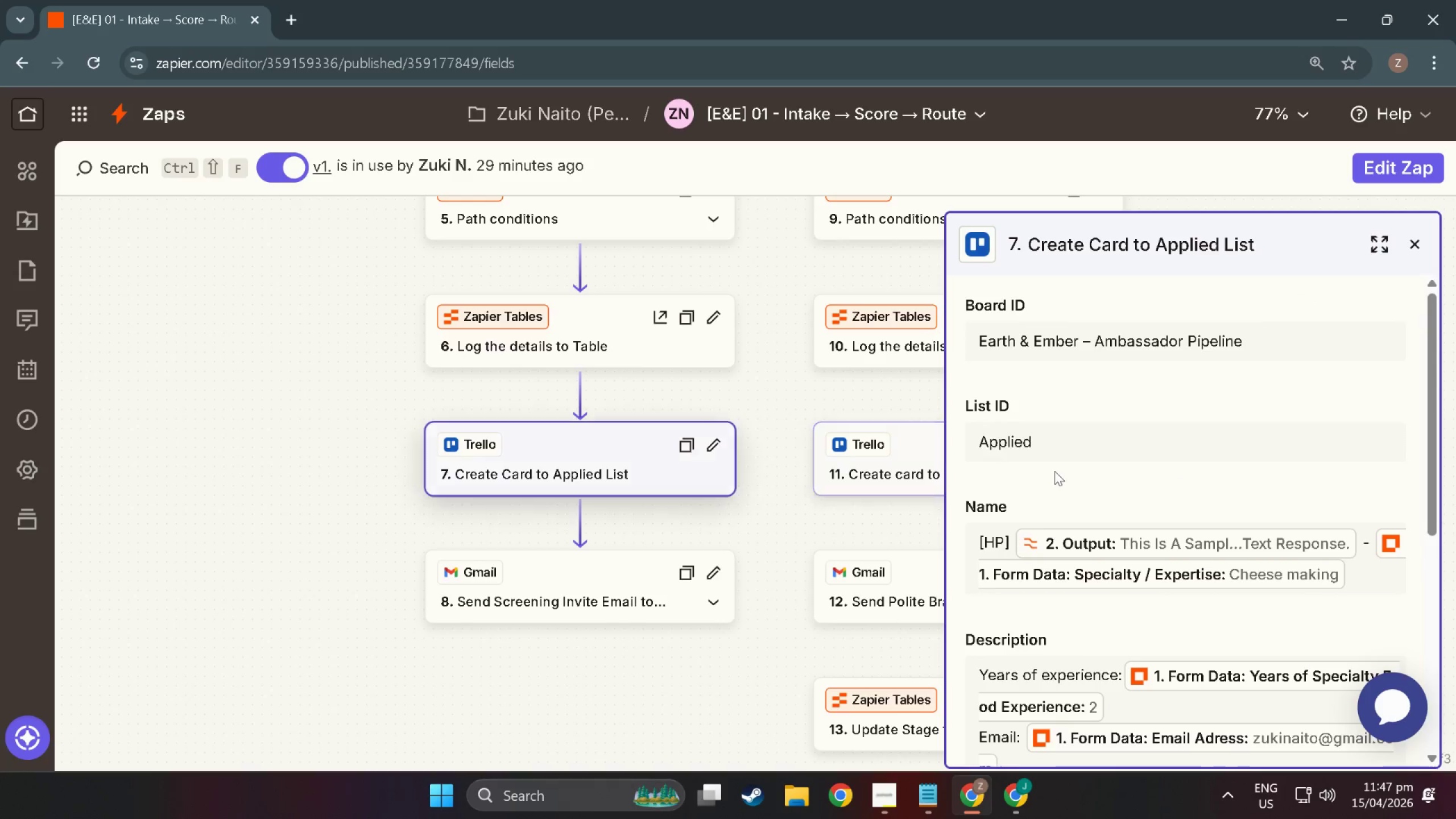 
scroll: coordinate [977, 486], scroll_direction: down, amount: 16.0
 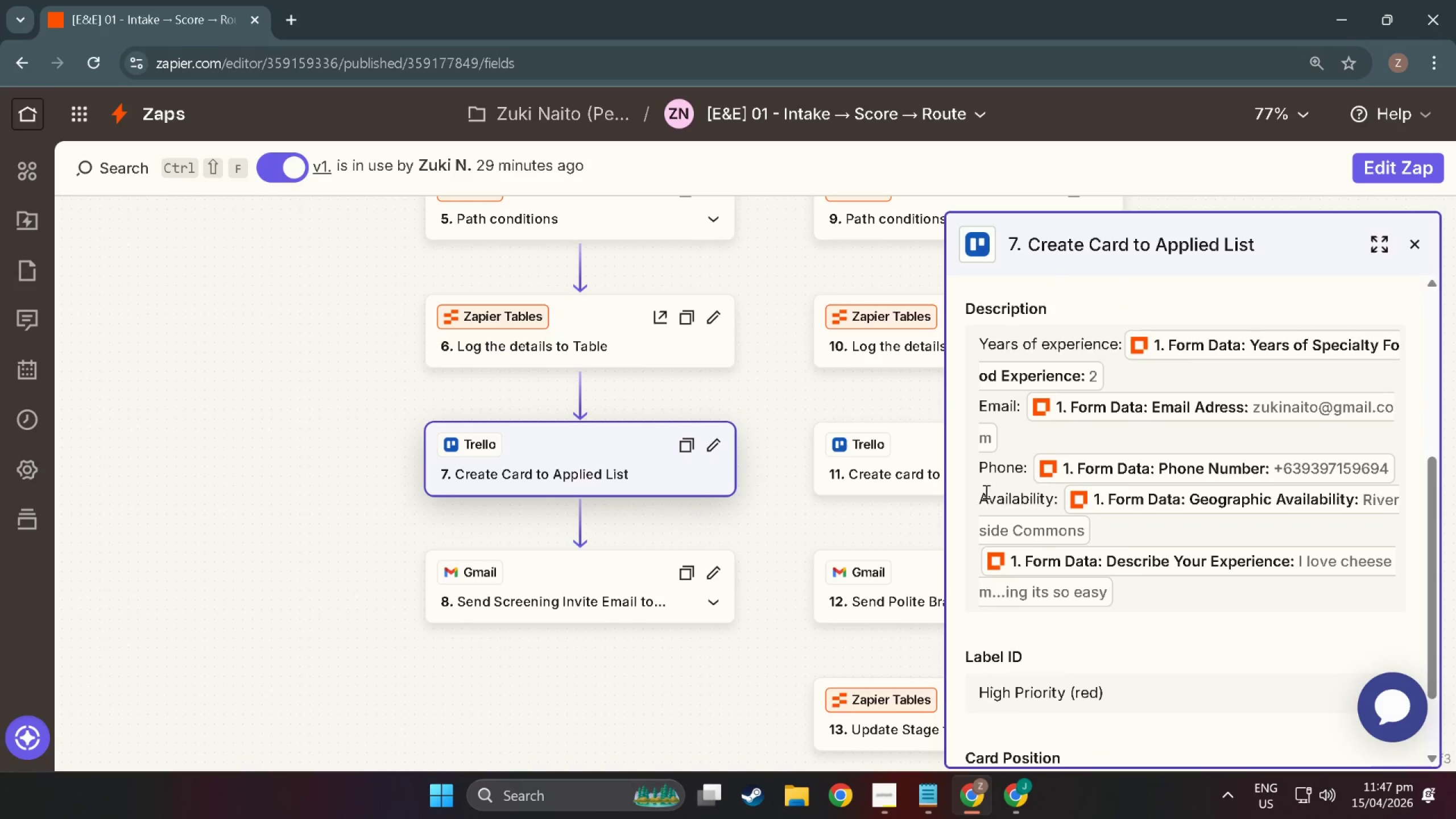 
scroll: coordinate [985, 491], scroll_direction: up, amount: 1.0
 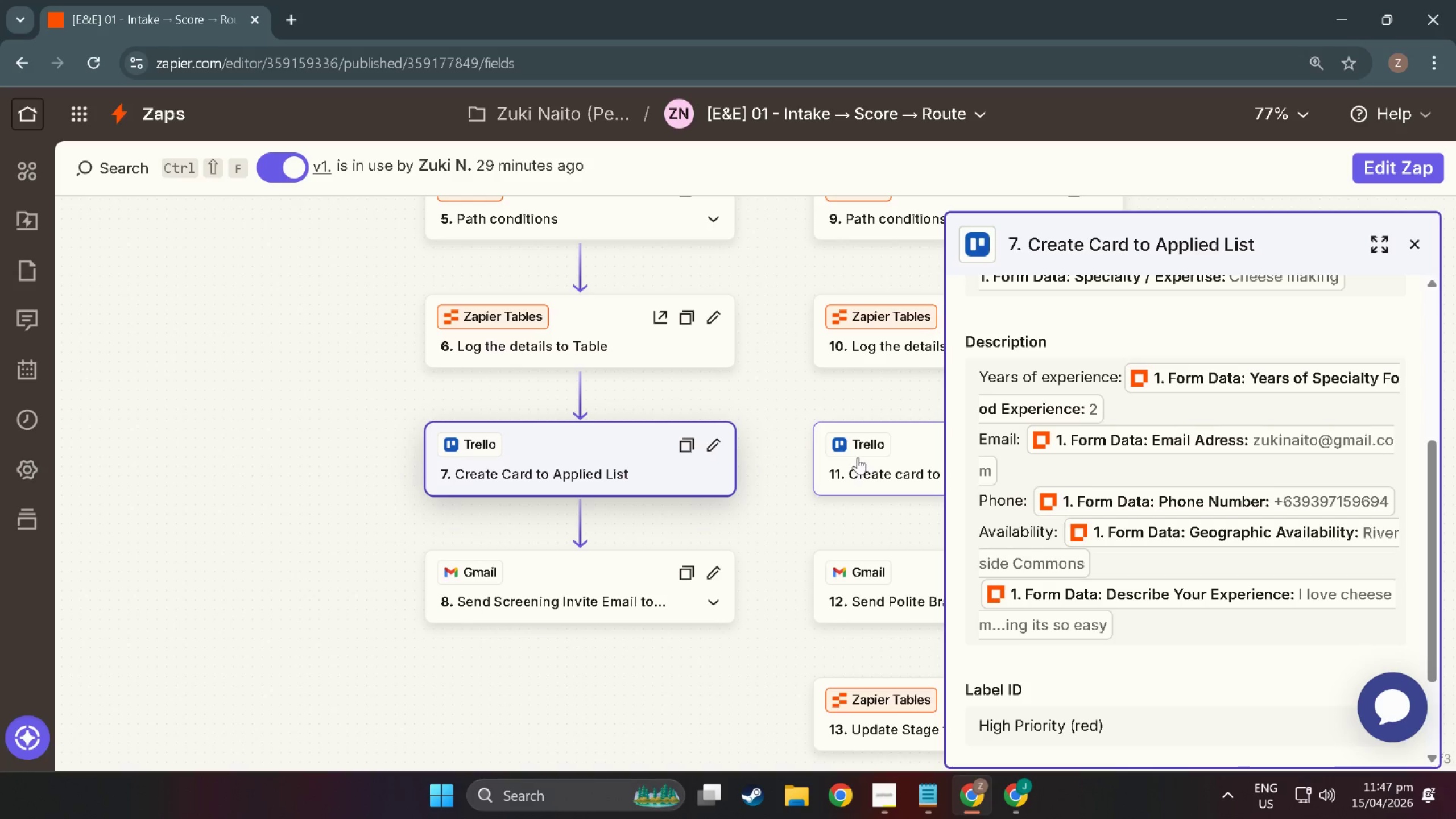 
left_click([858, 457])
 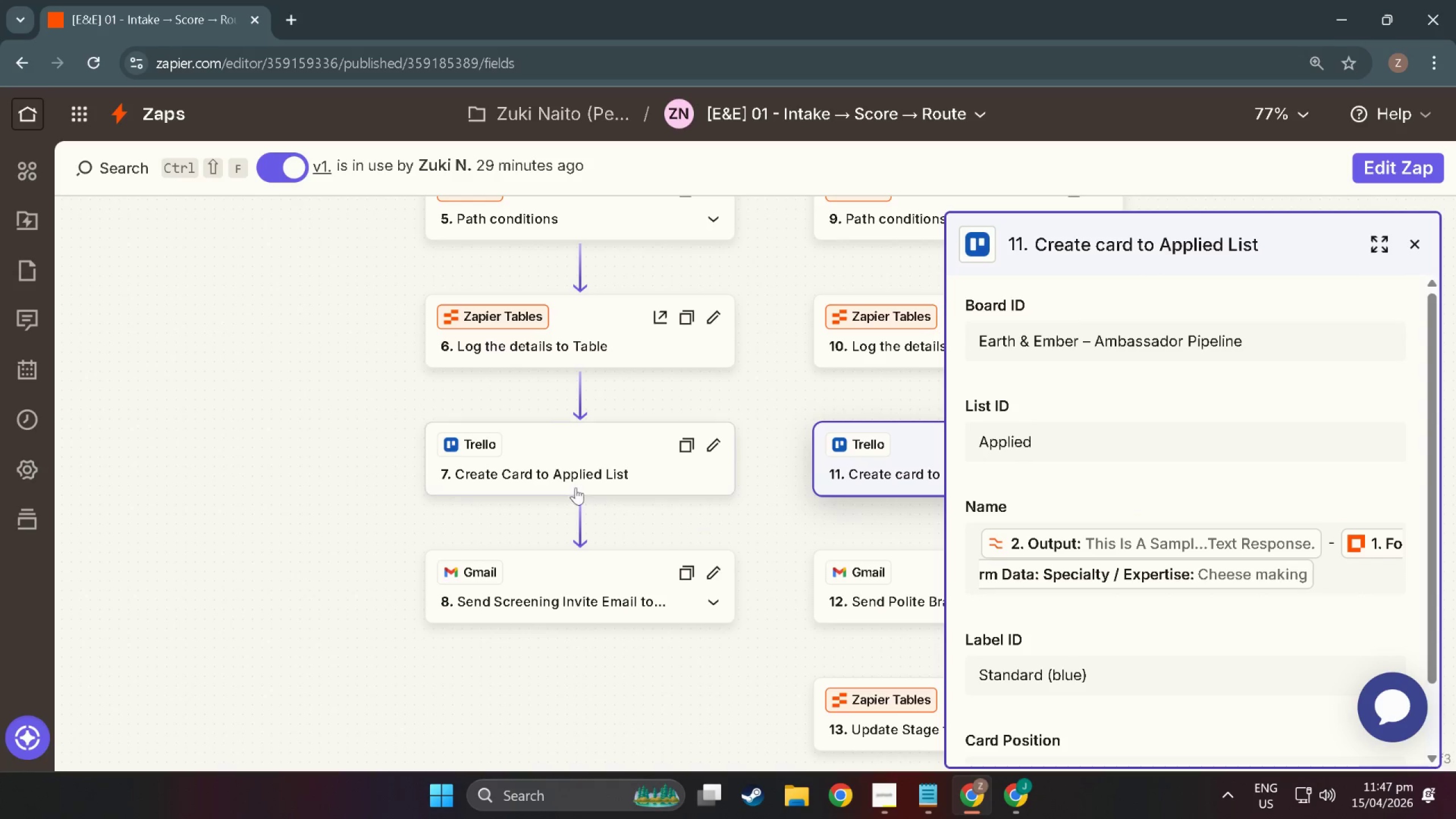 
left_click([569, 470])
 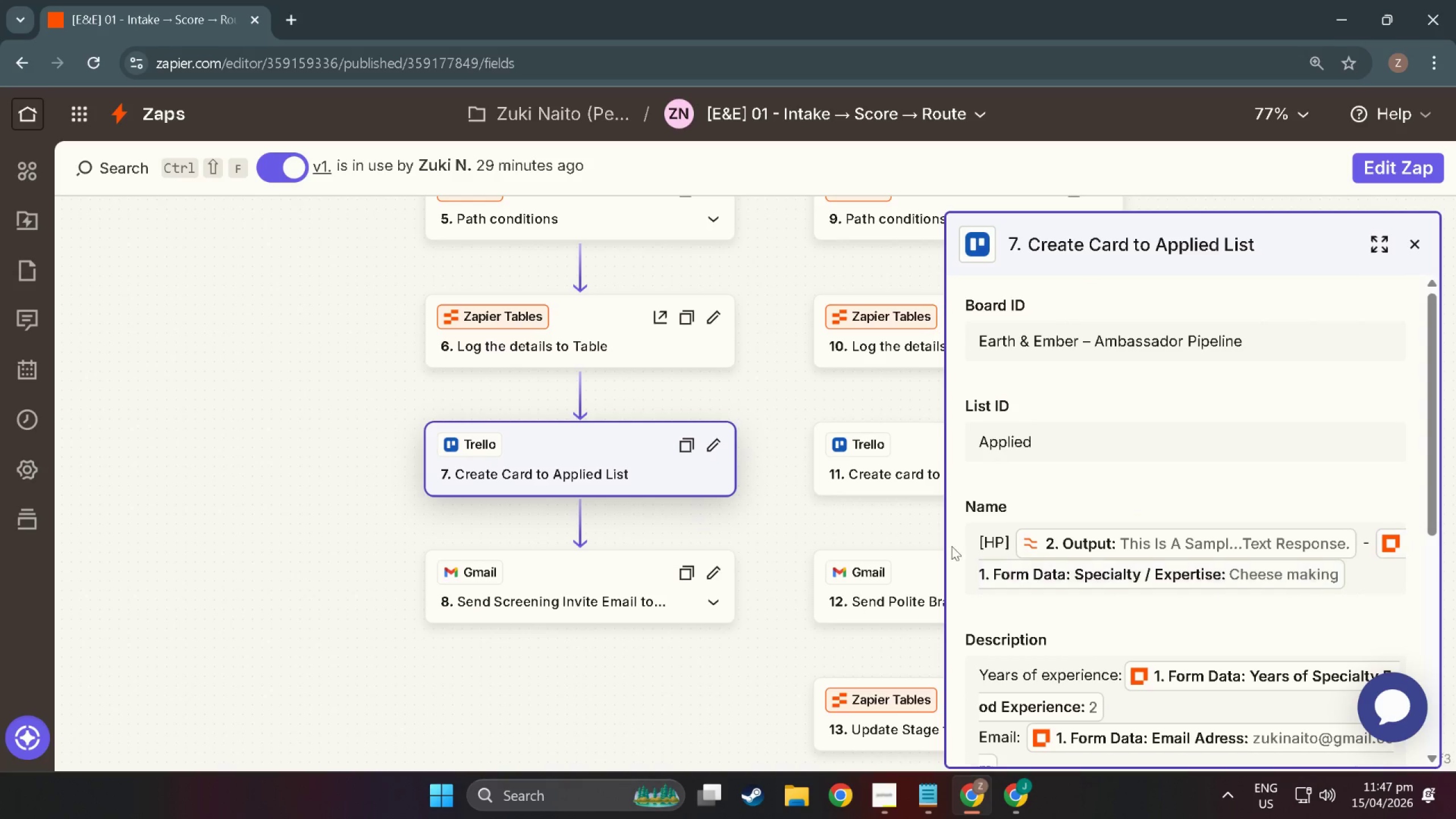 
left_click([870, 481])
 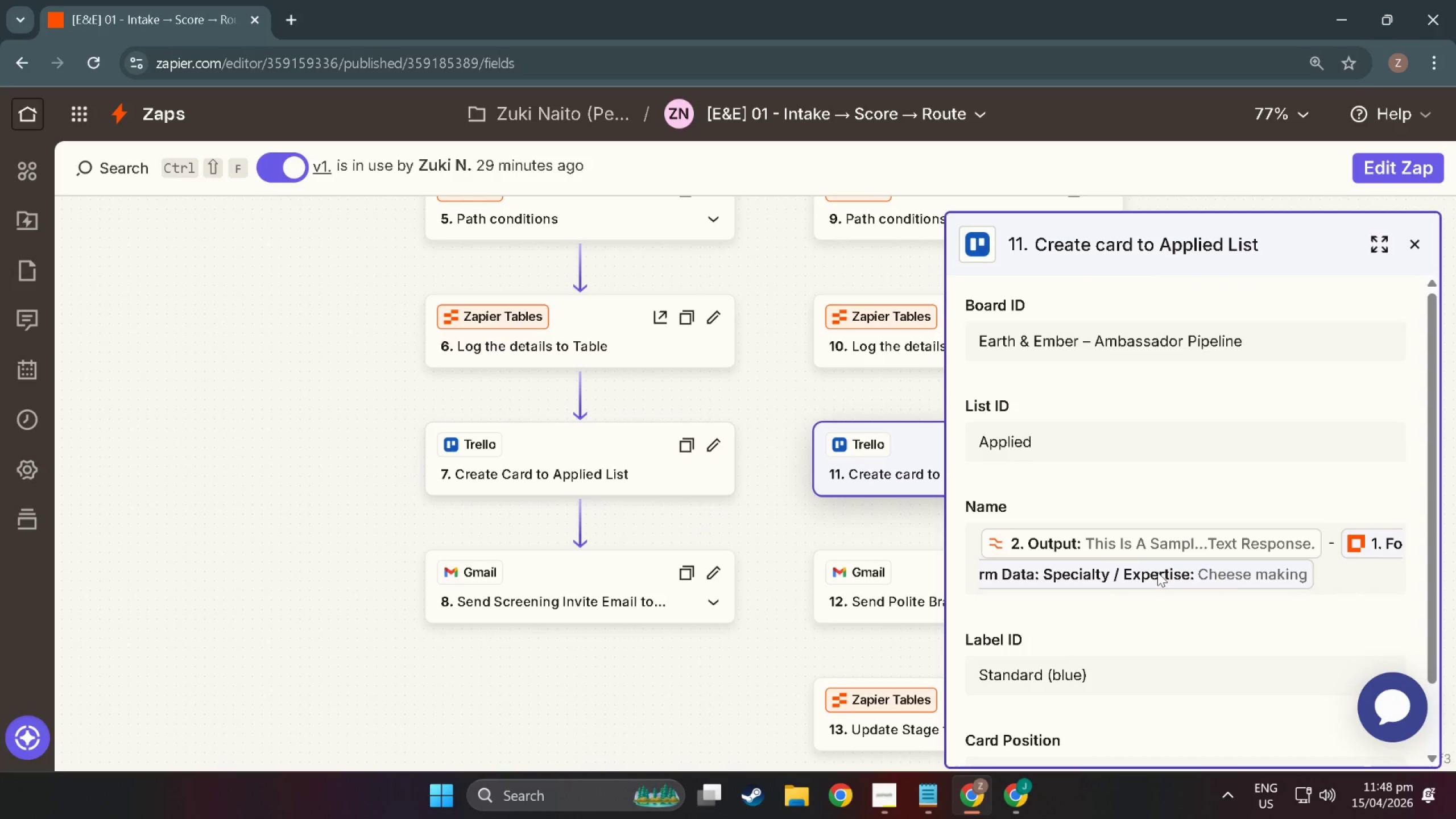 
scroll: coordinate [1156, 570], scroll_direction: down, amount: 7.0
 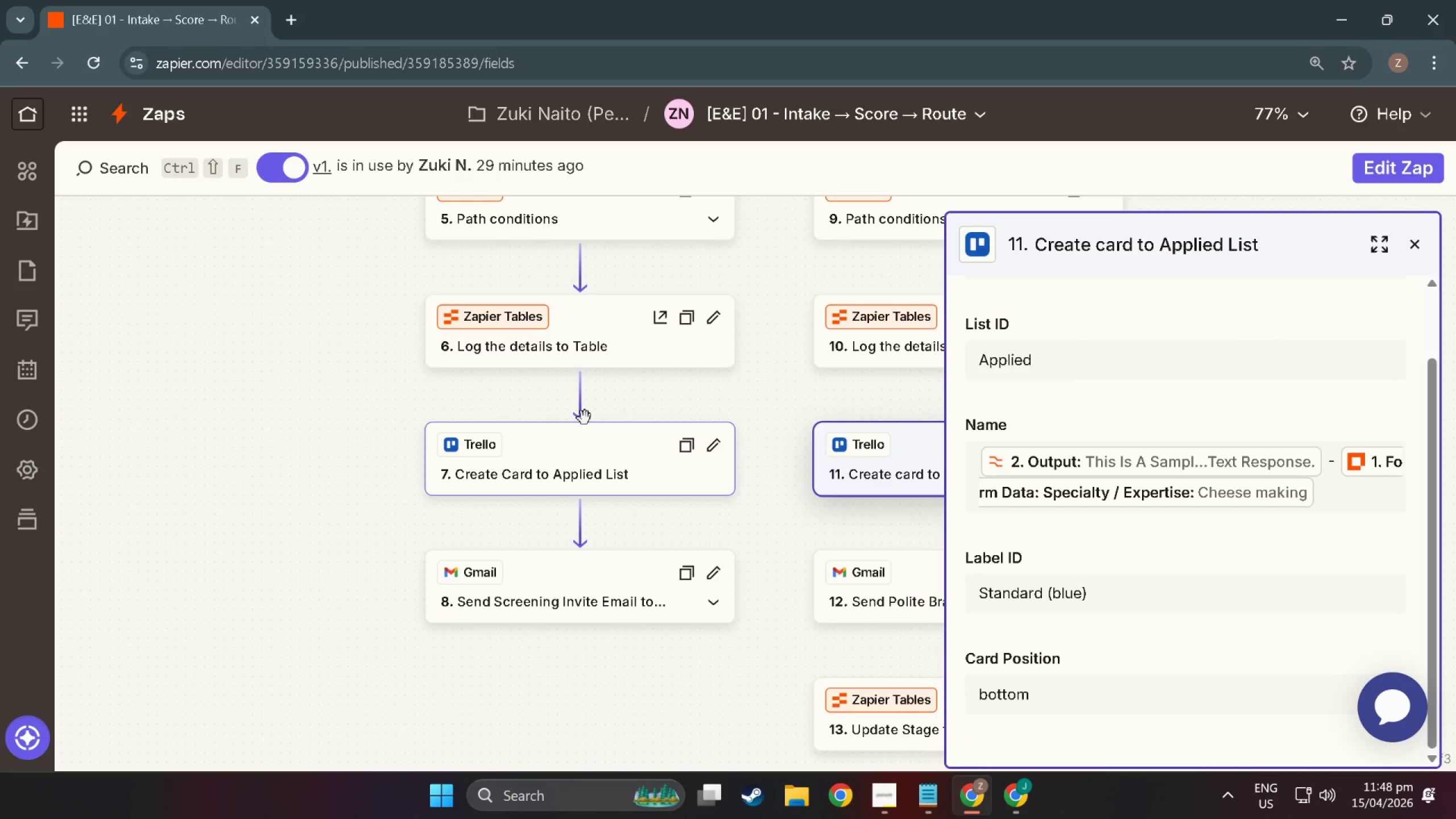 
left_click([584, 448])
 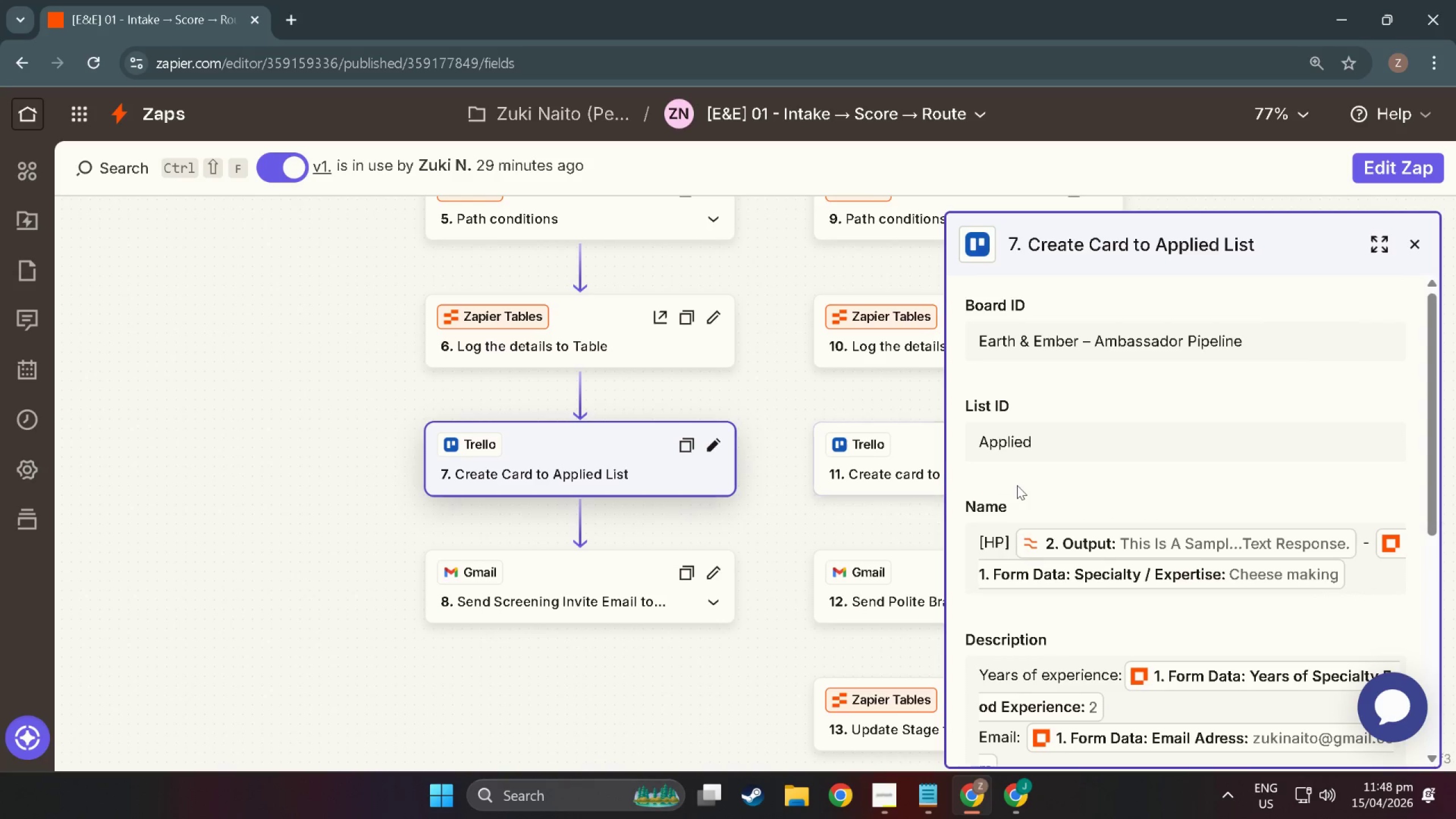 
scroll: coordinate [1017, 487], scroll_direction: down, amount: 7.0
 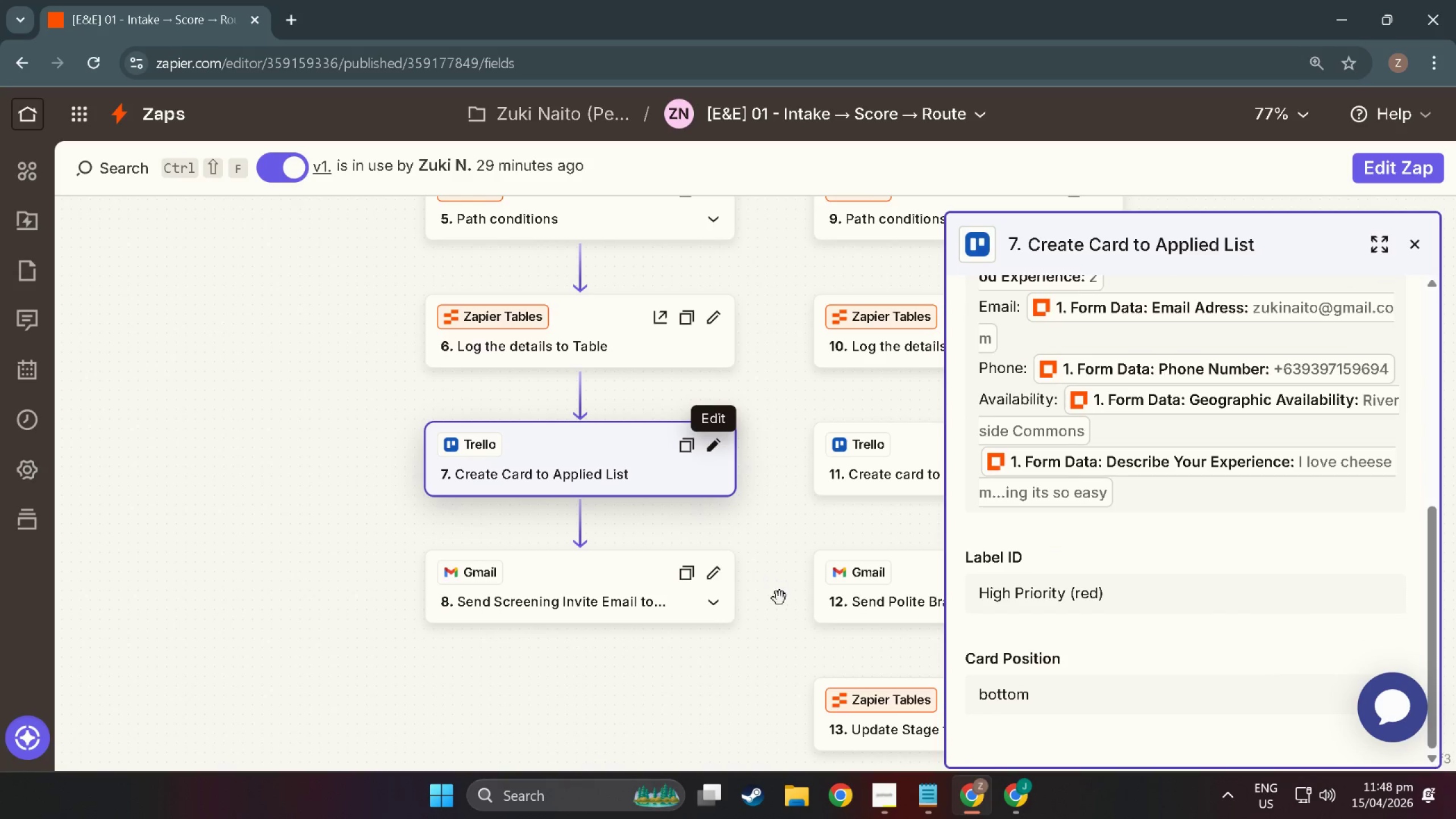 
left_click([850, 585])
 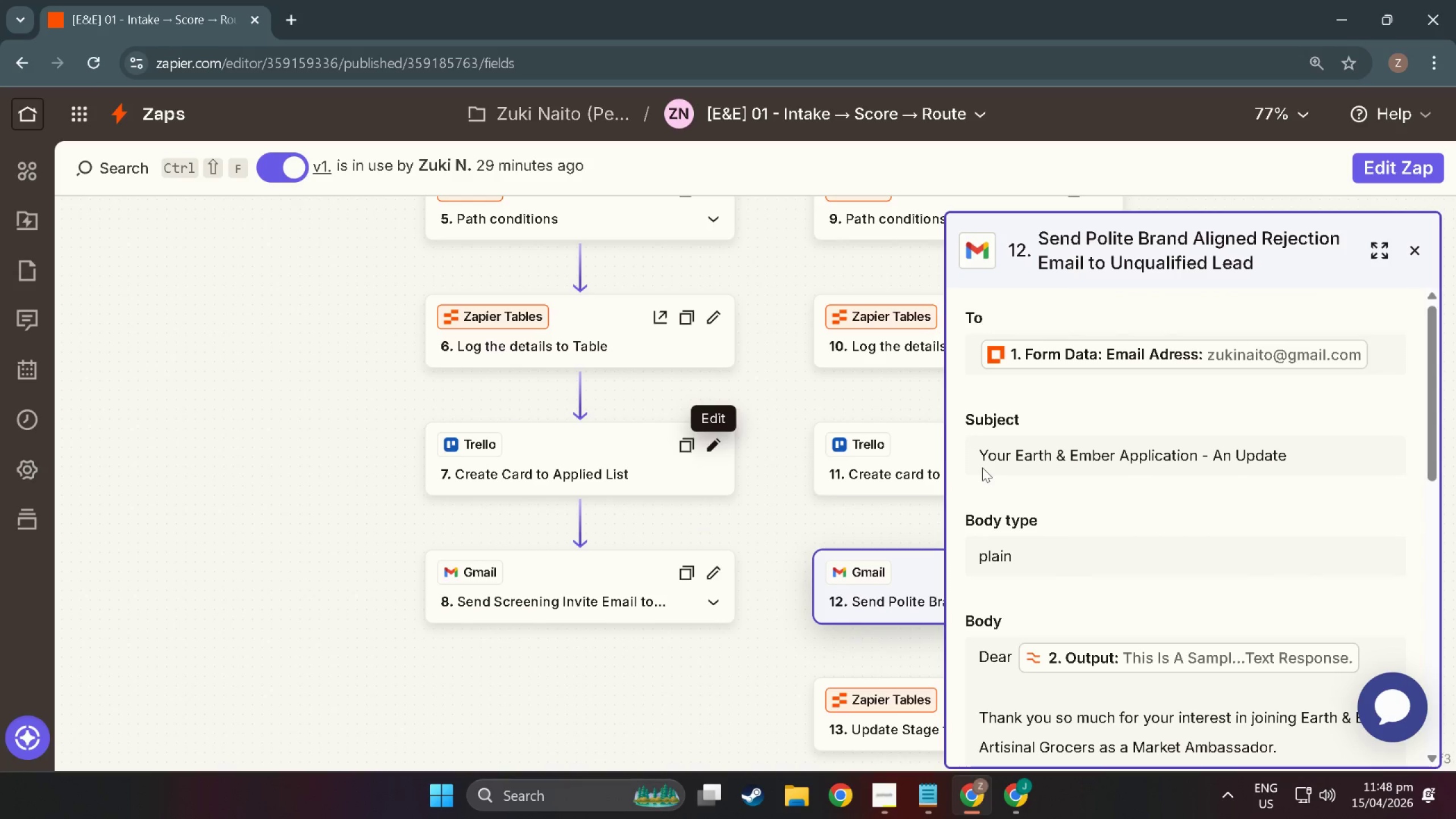 
scroll: coordinate [982, 466], scroll_direction: up, amount: 4.0
 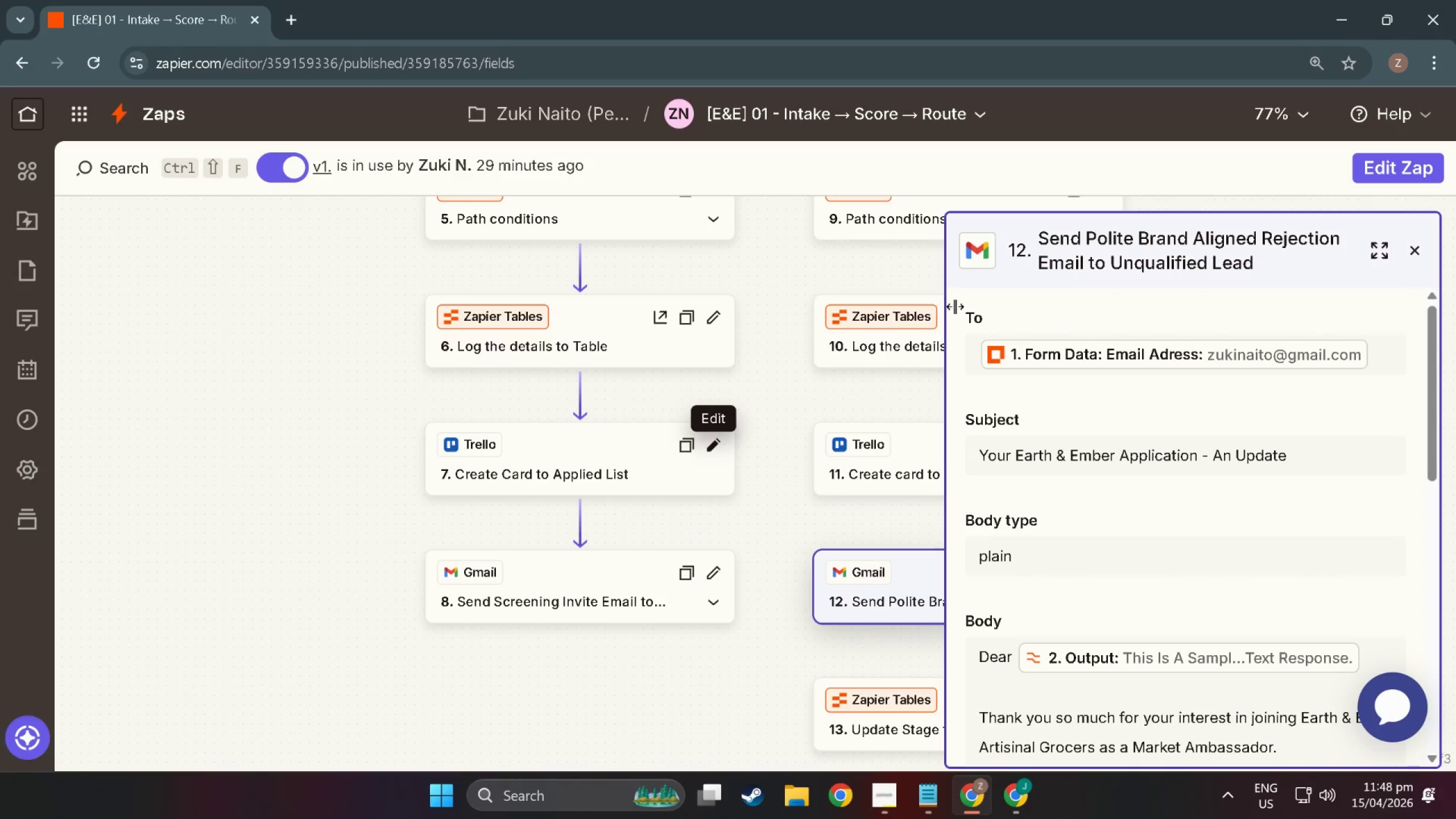 
key(Meta+Shift+S)
 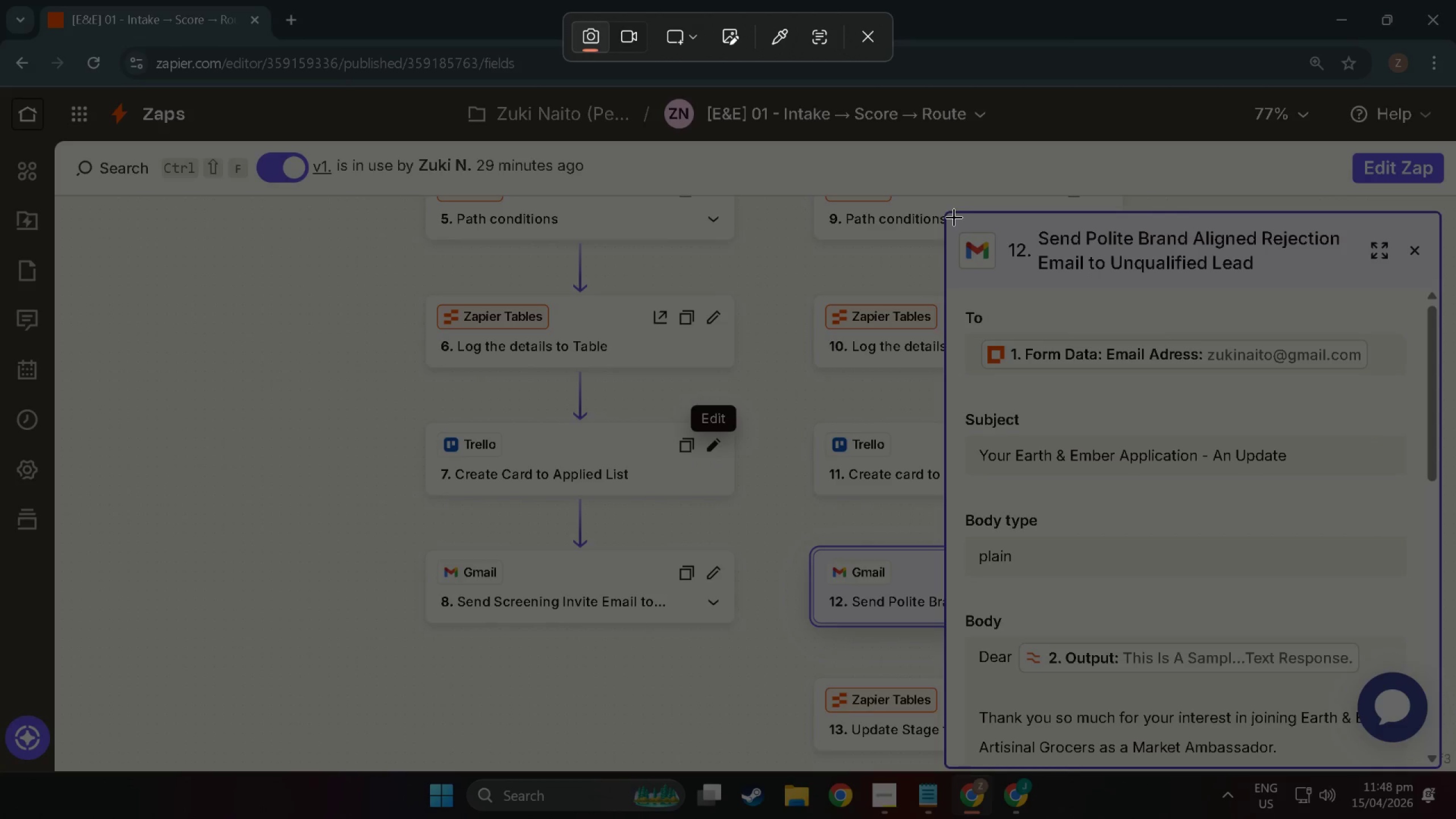 
left_click_drag(start_coordinate=[954, 217], to_coordinate=[1437, 765])
 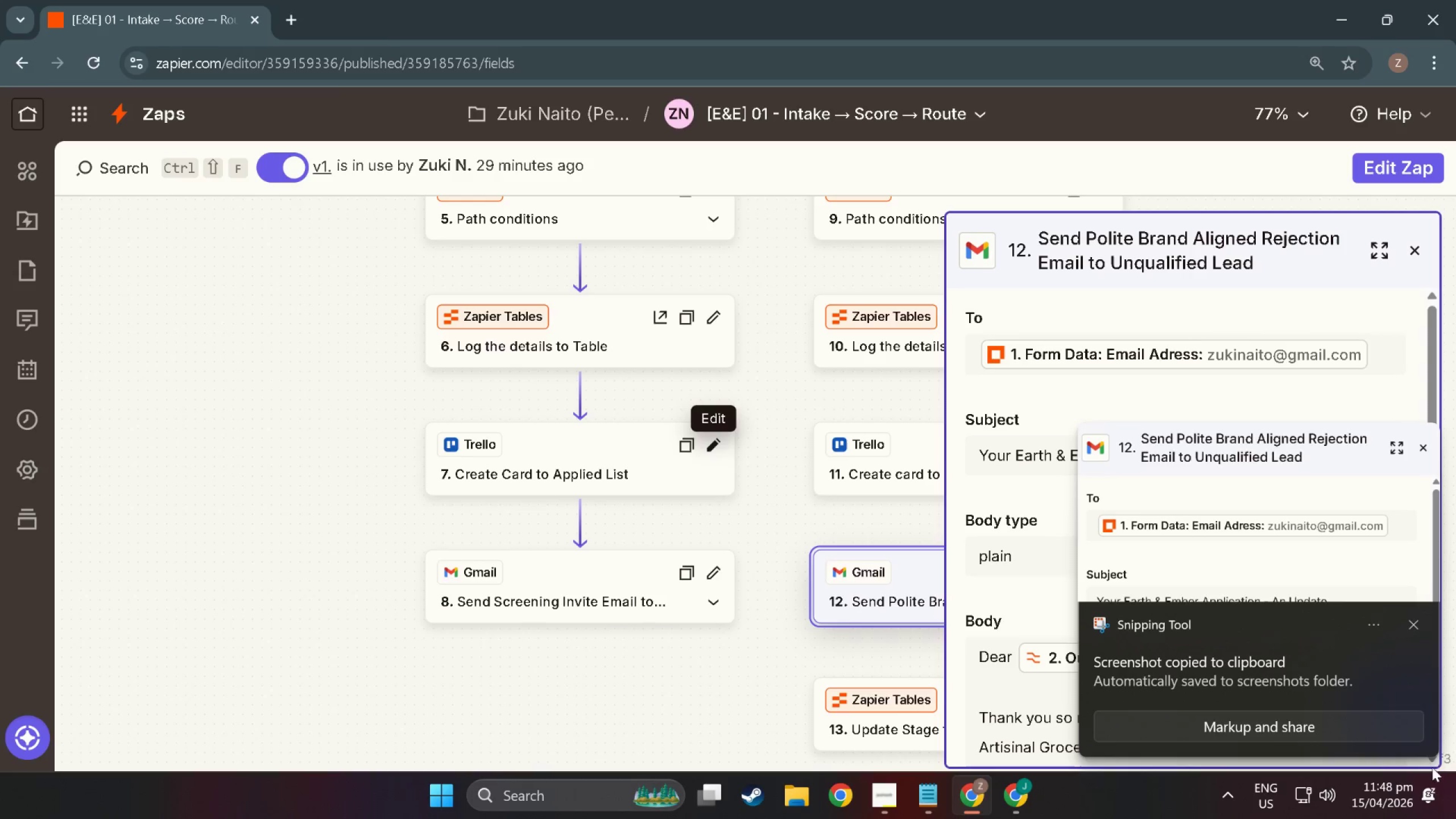 
key(Alt+Tab)
 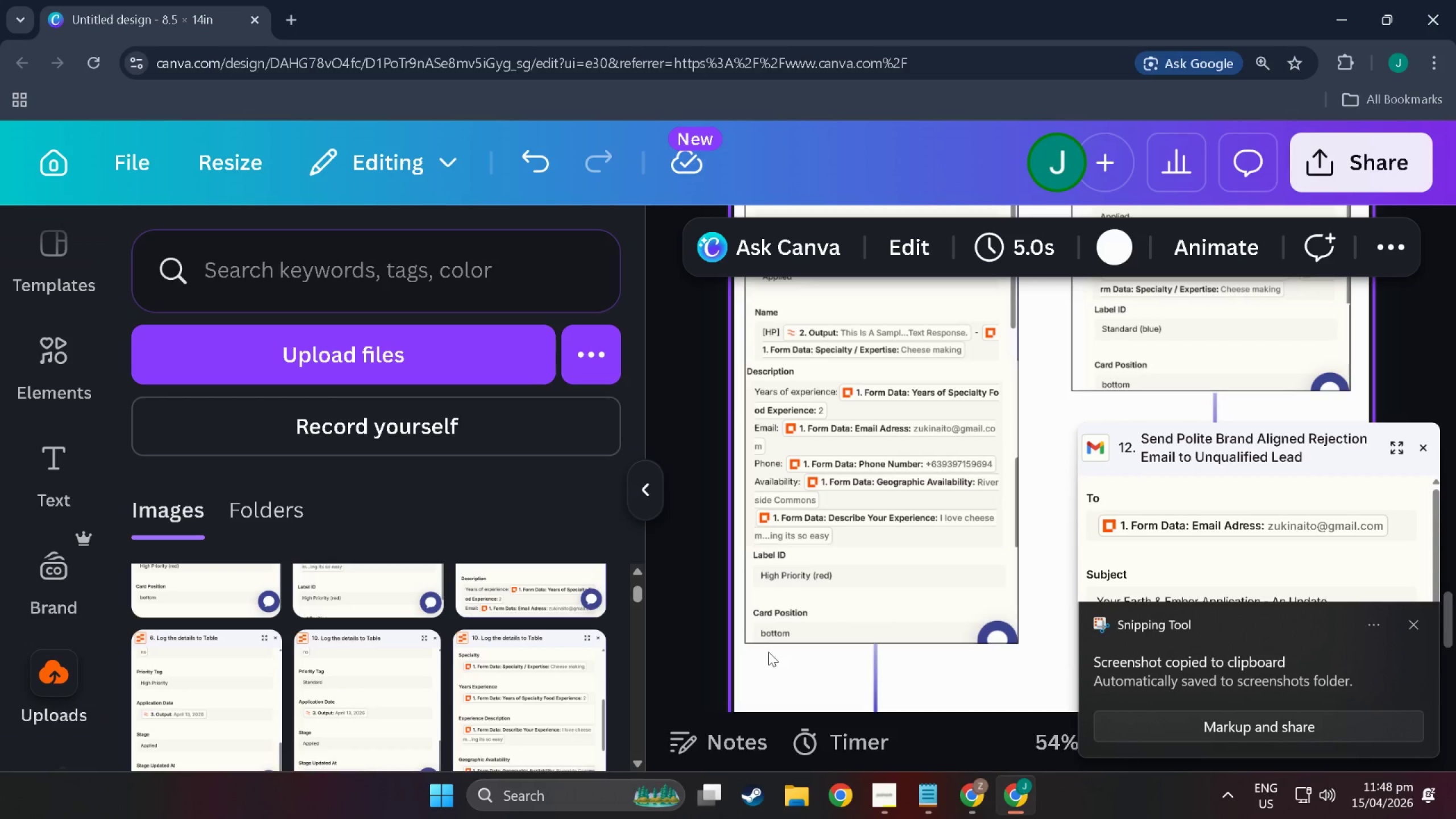 
left_click([1059, 367])
 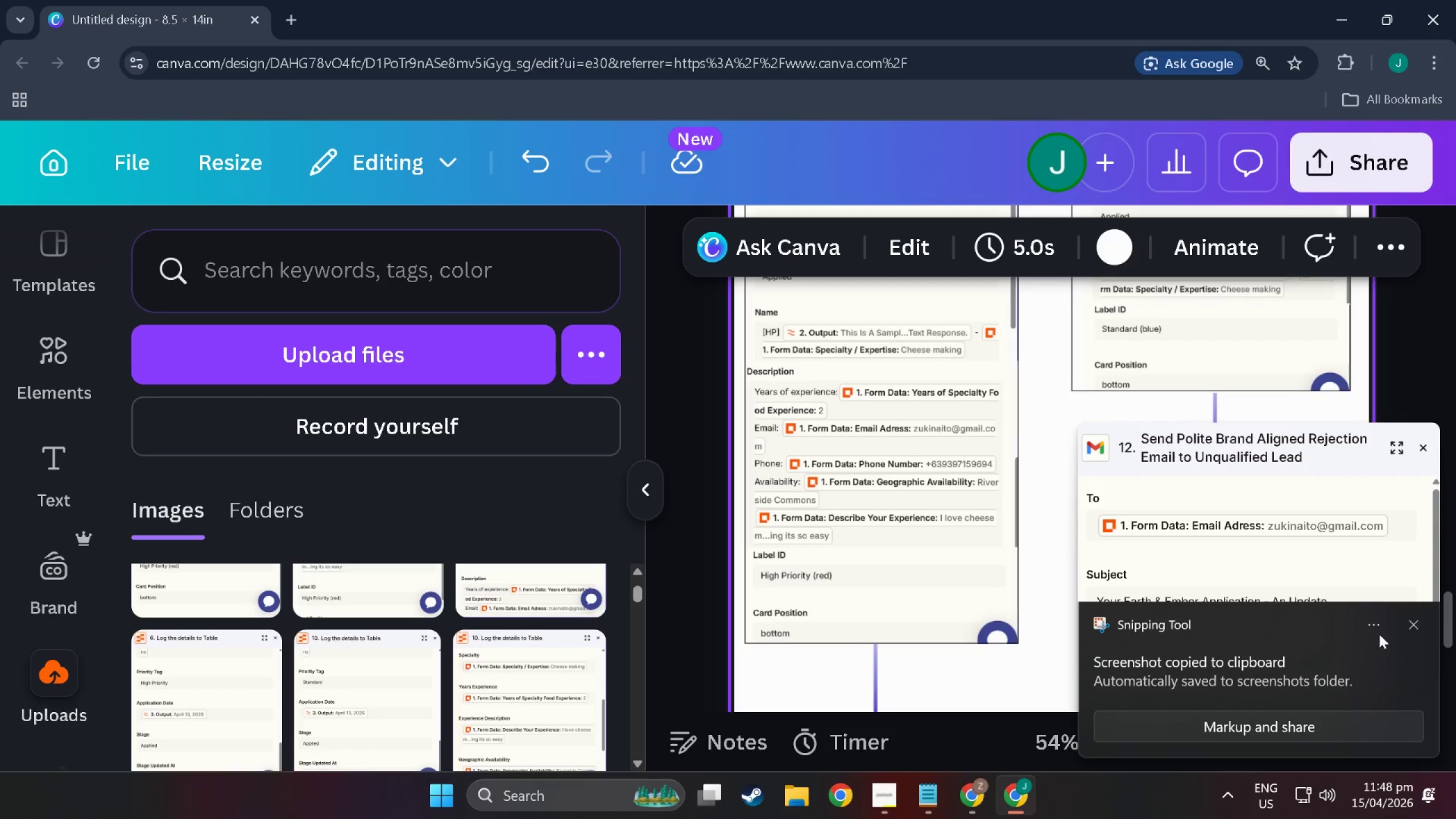 
left_click([1409, 623])
 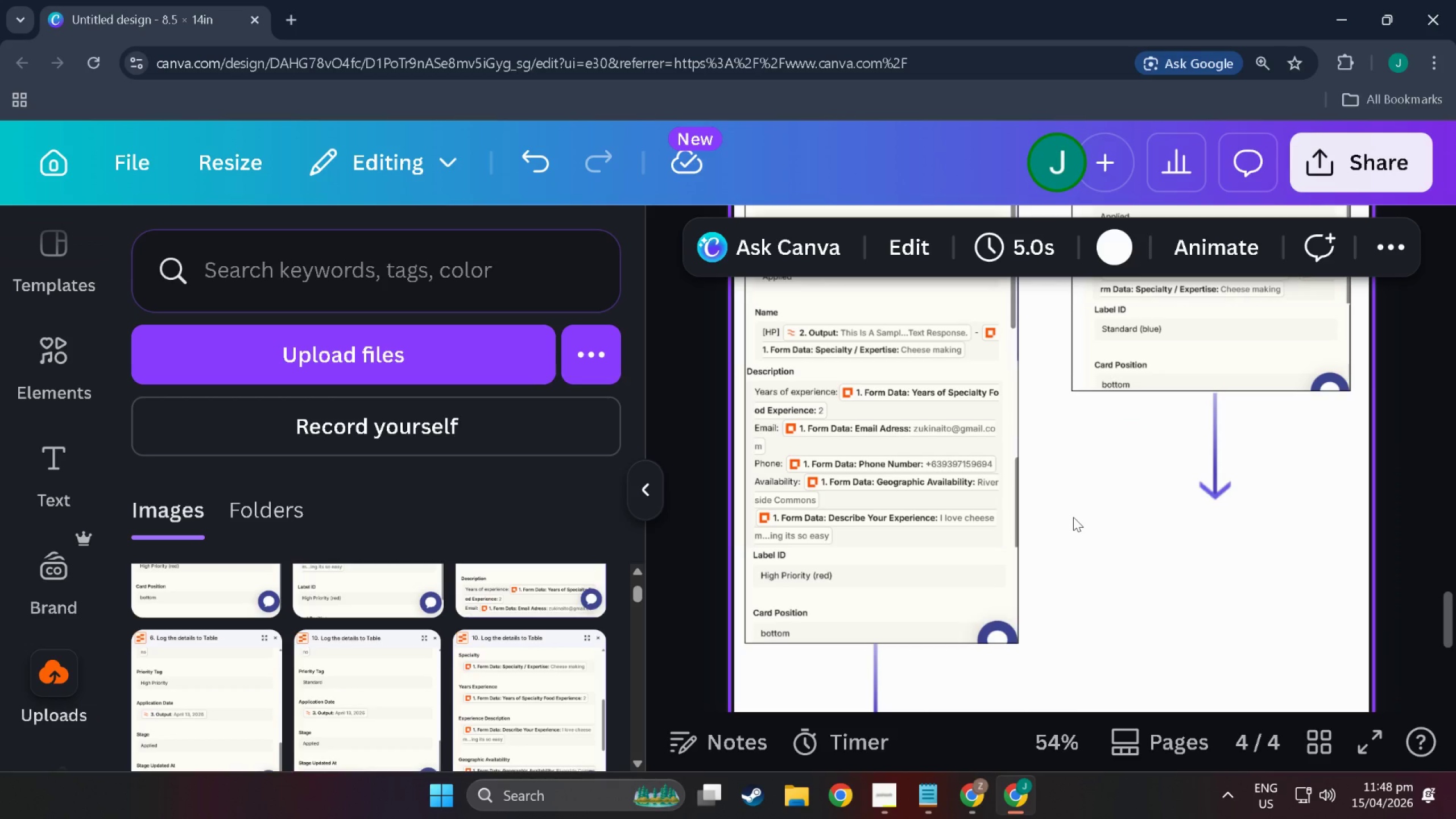 
scroll: coordinate [1052, 548], scroll_direction: down, amount: 8.0
 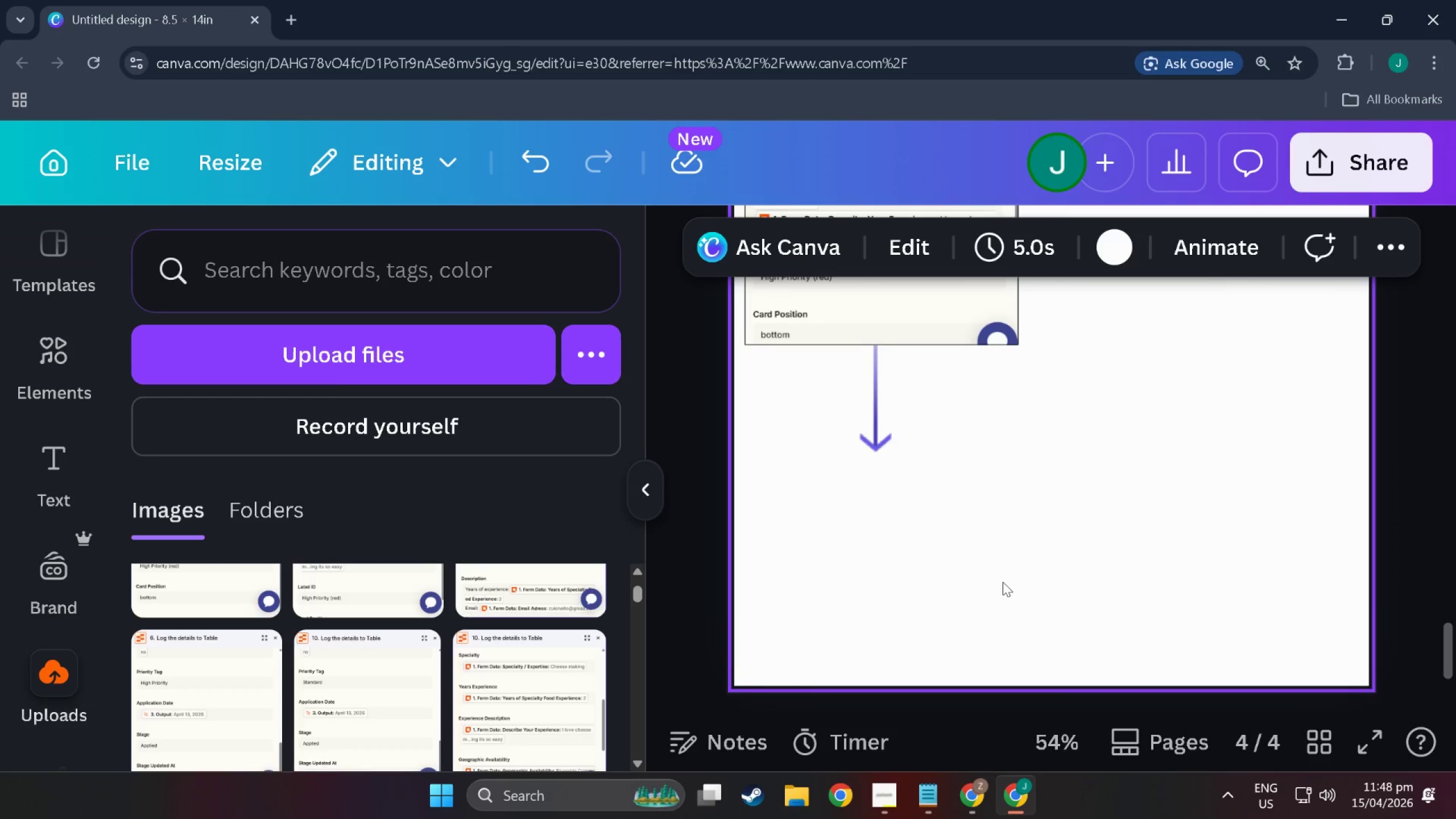 
key(Control+V)
 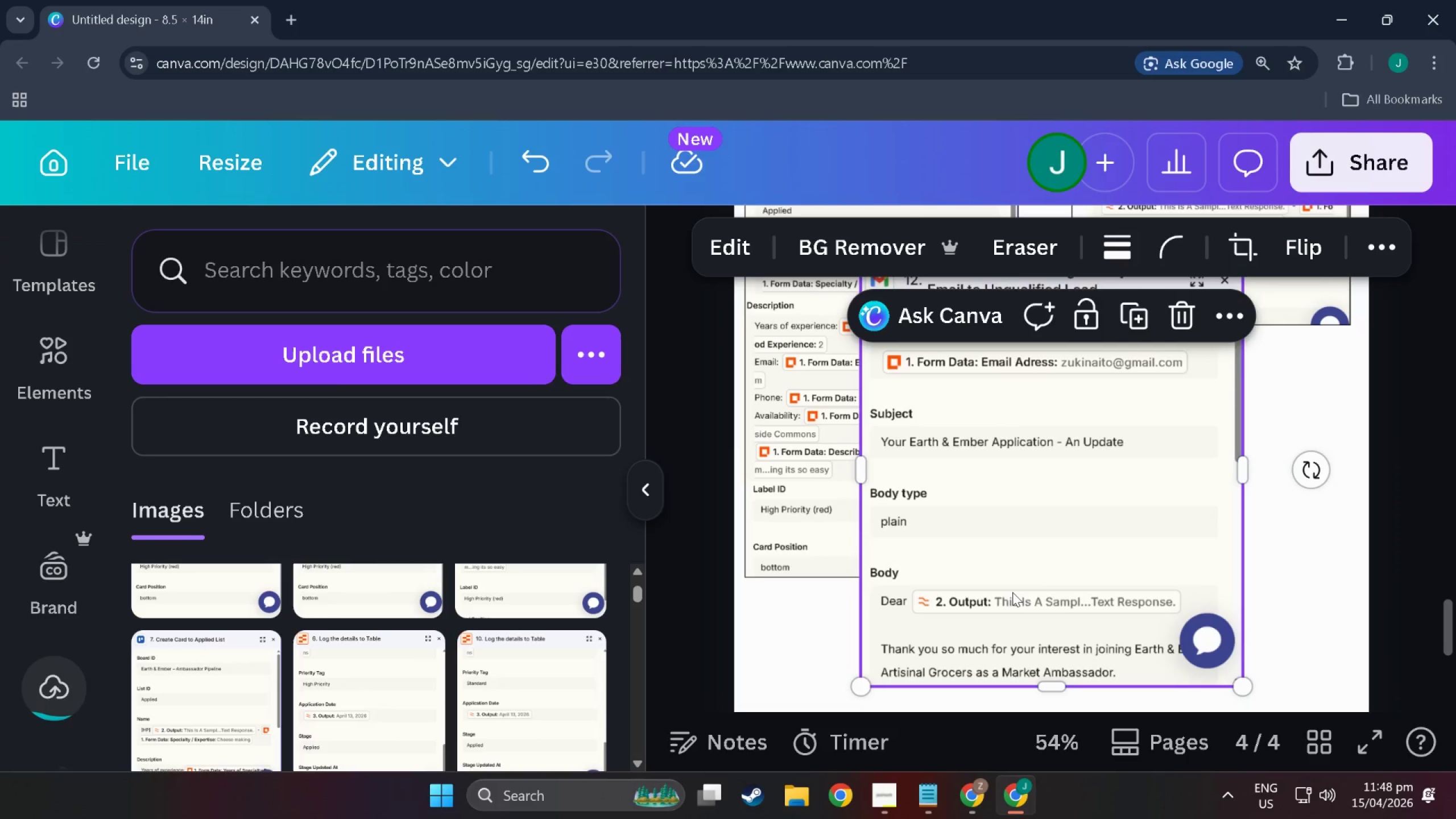 
scroll: coordinate [1012, 592], scroll_direction: up, amount: 10.0
 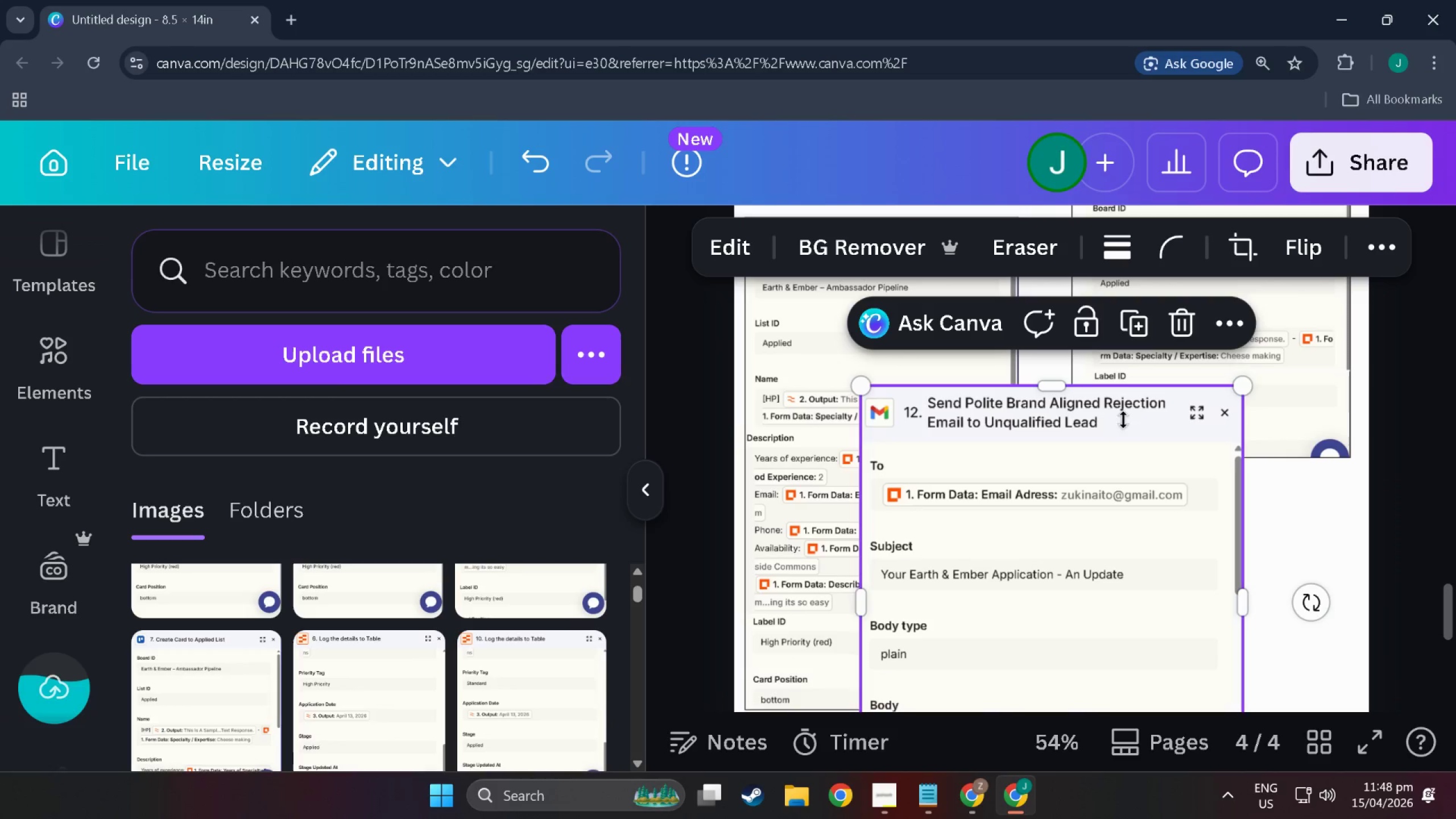 
left_click_drag(start_coordinate=[936, 533], to_coordinate=[1144, 621])
 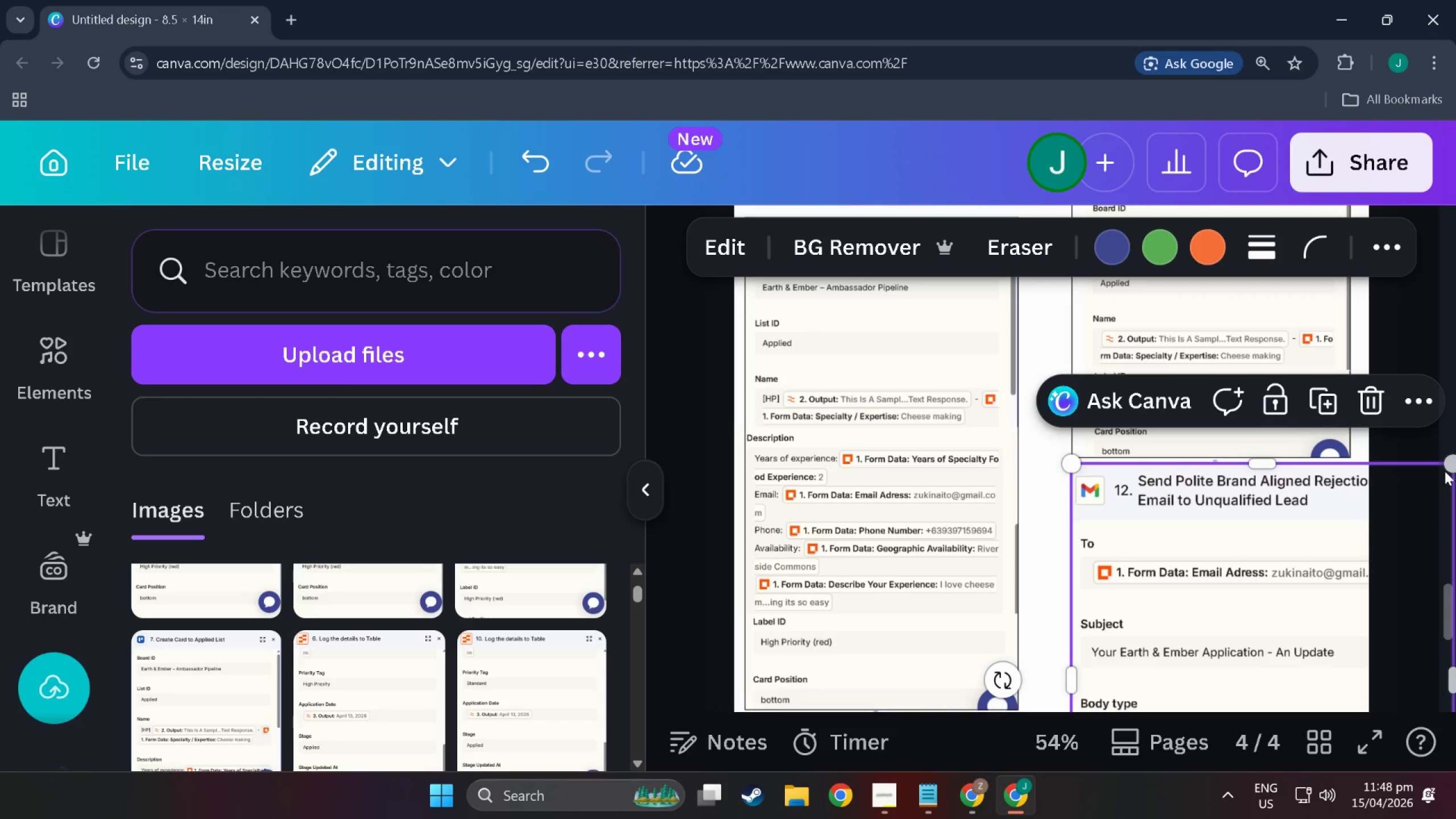 
left_click([1449, 465])
 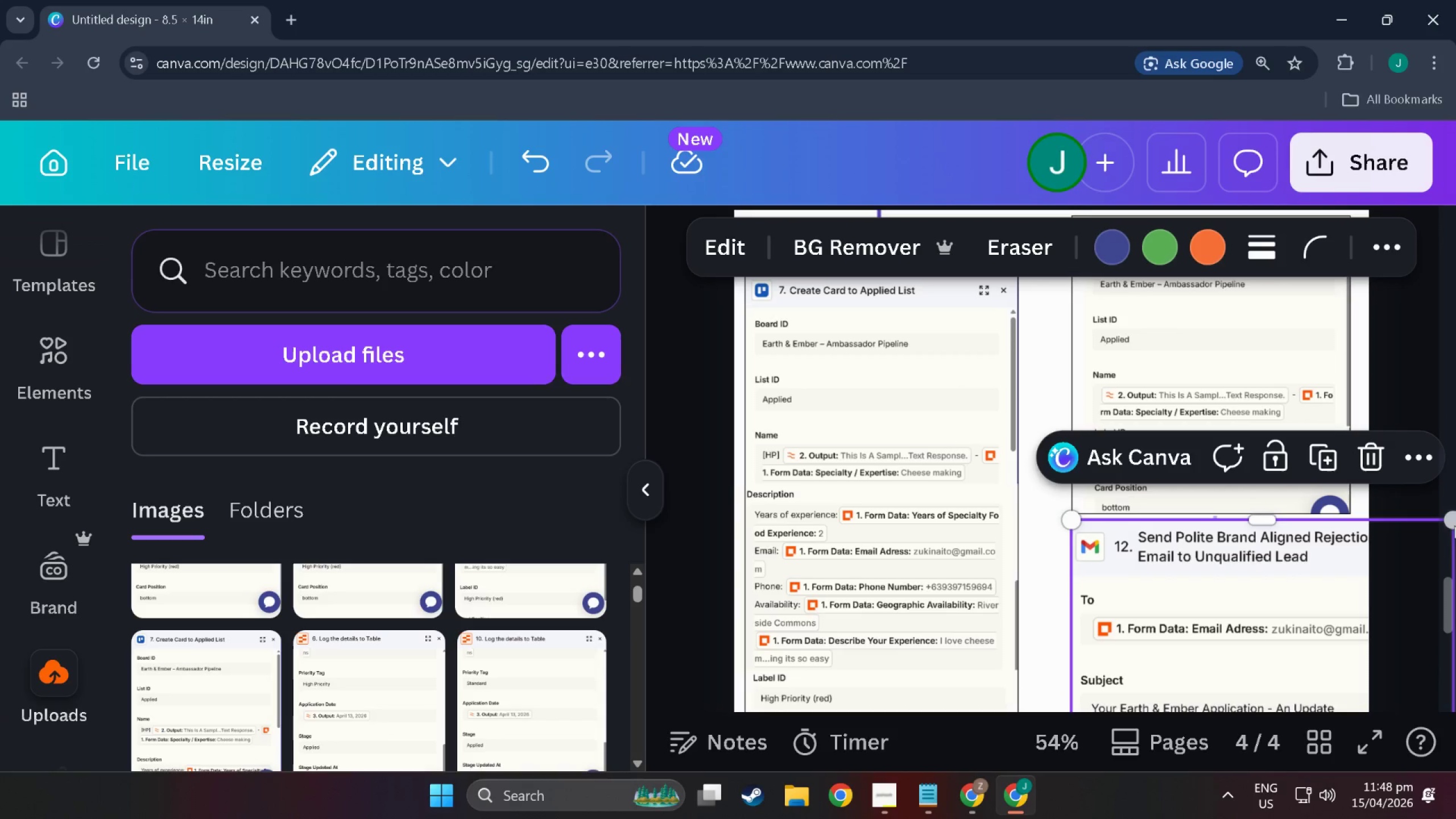 
left_click_drag(start_coordinate=[1455, 518], to_coordinate=[1409, 564])
 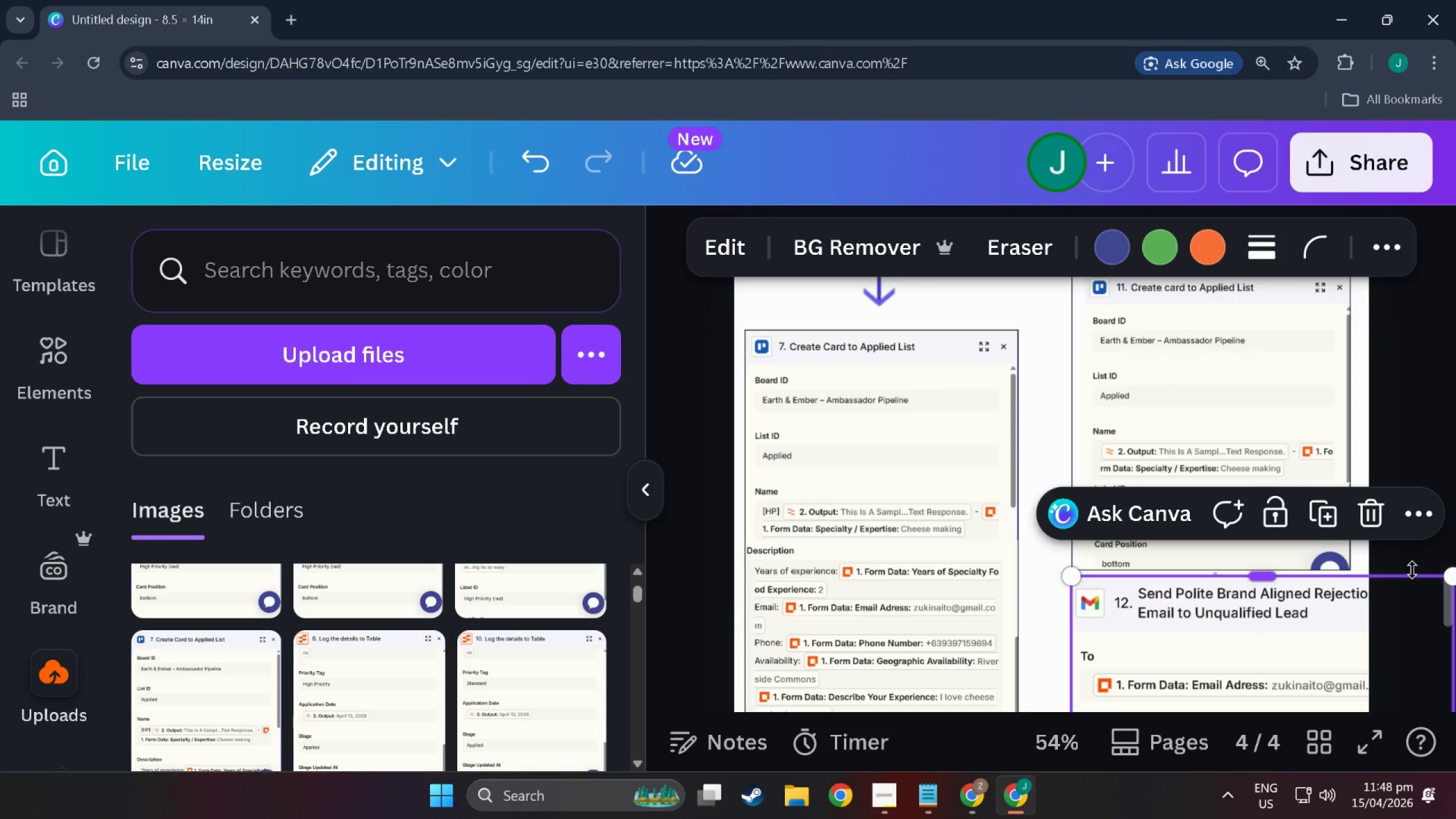 
left_click([1412, 570])
 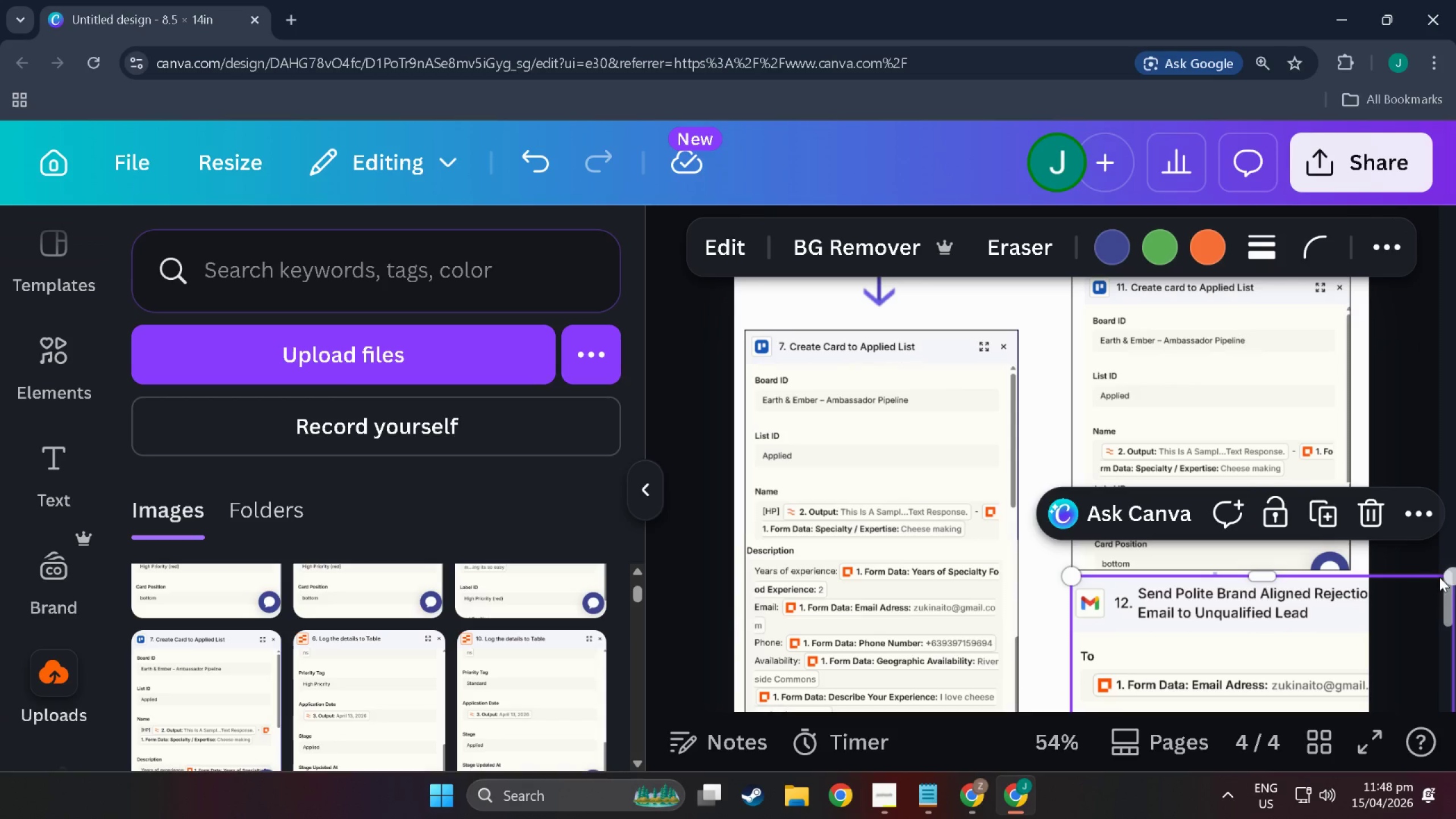 
left_click_drag(start_coordinate=[1455, 576], to_coordinate=[1397, 593])
 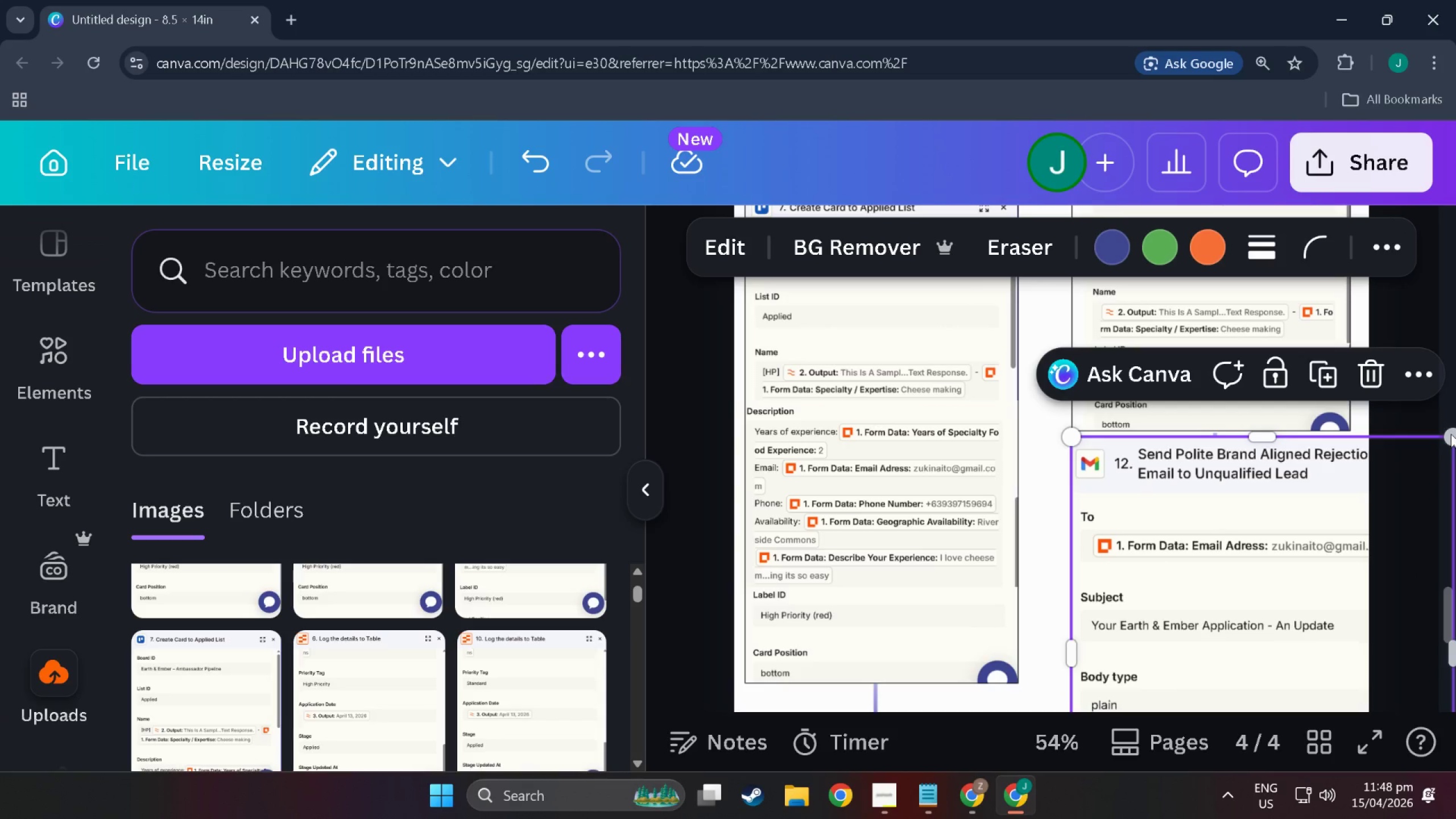 
left_click_drag(start_coordinate=[1451, 434], to_coordinate=[1414, 465])
 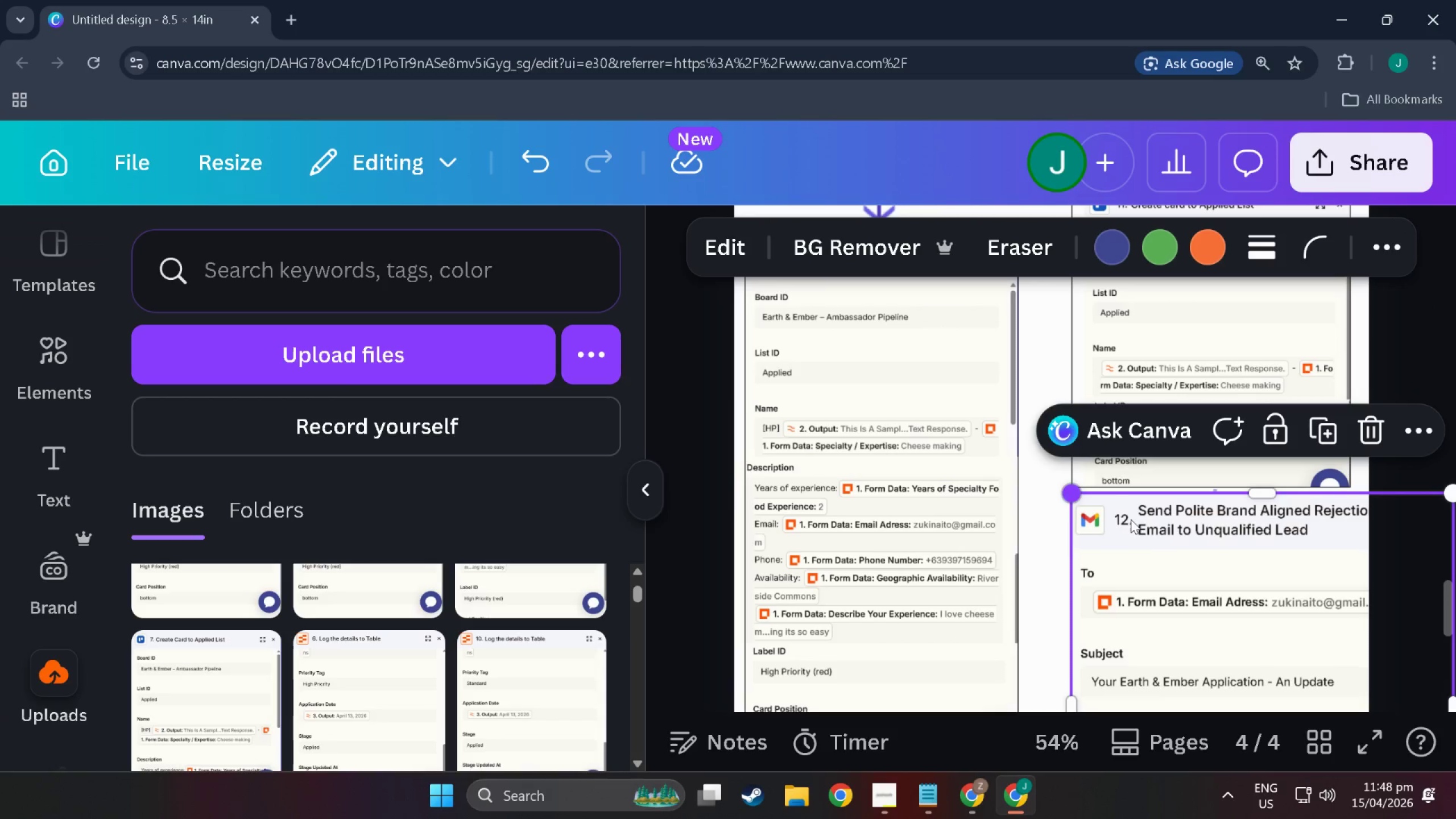 
left_click_drag(start_coordinate=[1168, 533], to_coordinate=[1066, 651])
 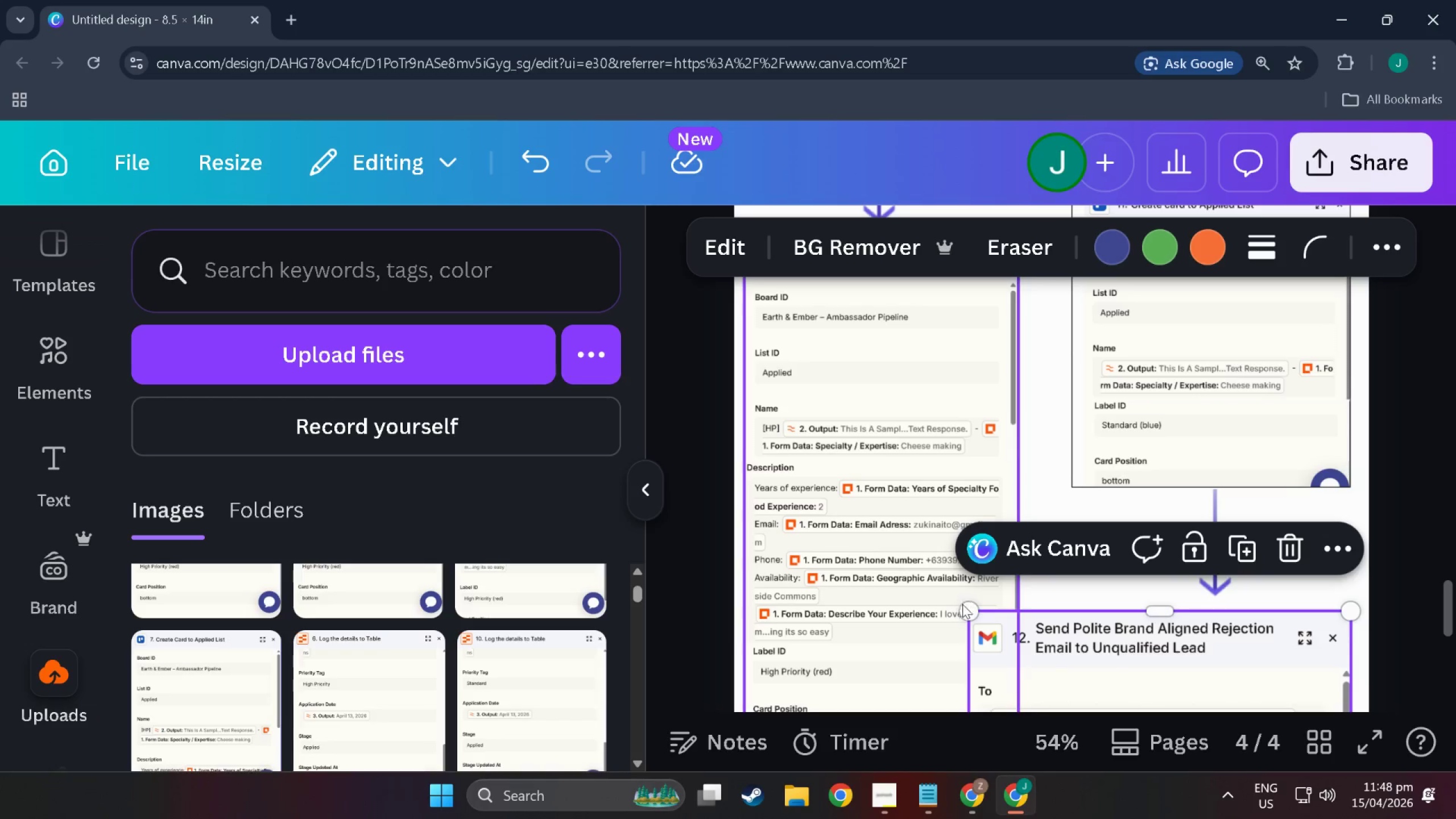 
left_click_drag(start_coordinate=[971, 611], to_coordinate=[1156, 657])
 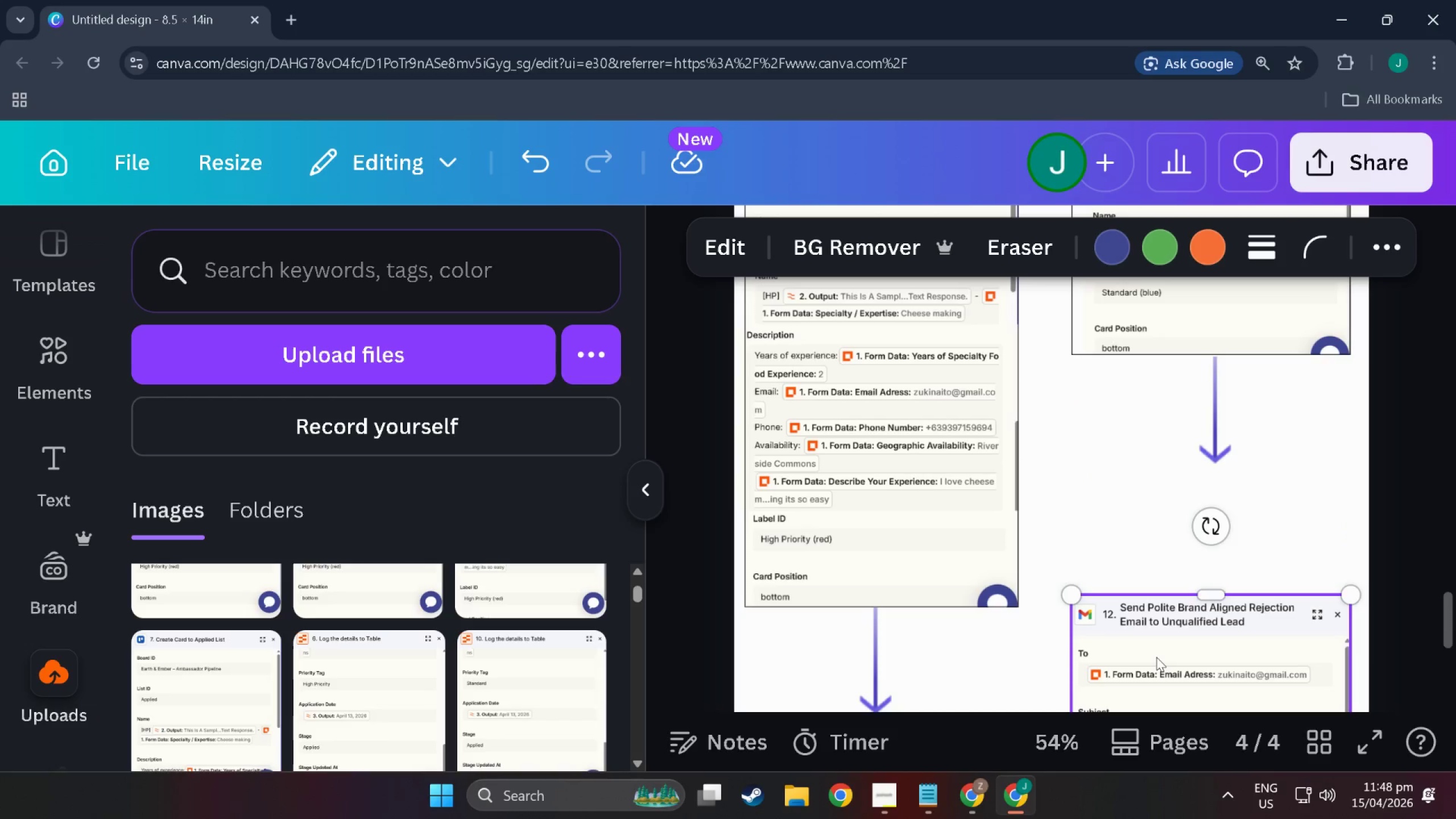 
scroll: coordinate [1156, 657], scroll_direction: down, amount: 4.0
 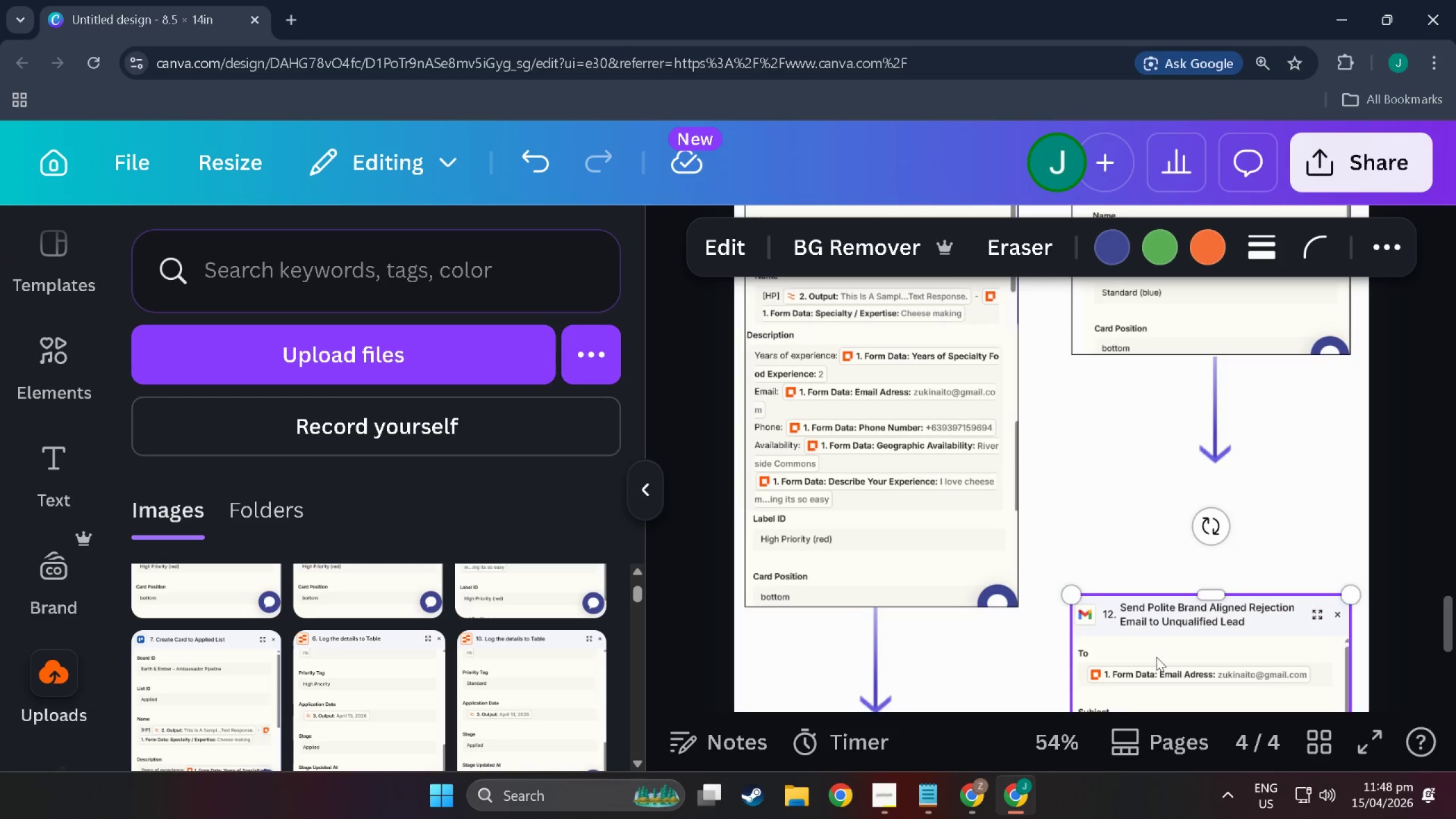 
left_click_drag(start_coordinate=[1156, 657], to_coordinate=[1164, 541])
 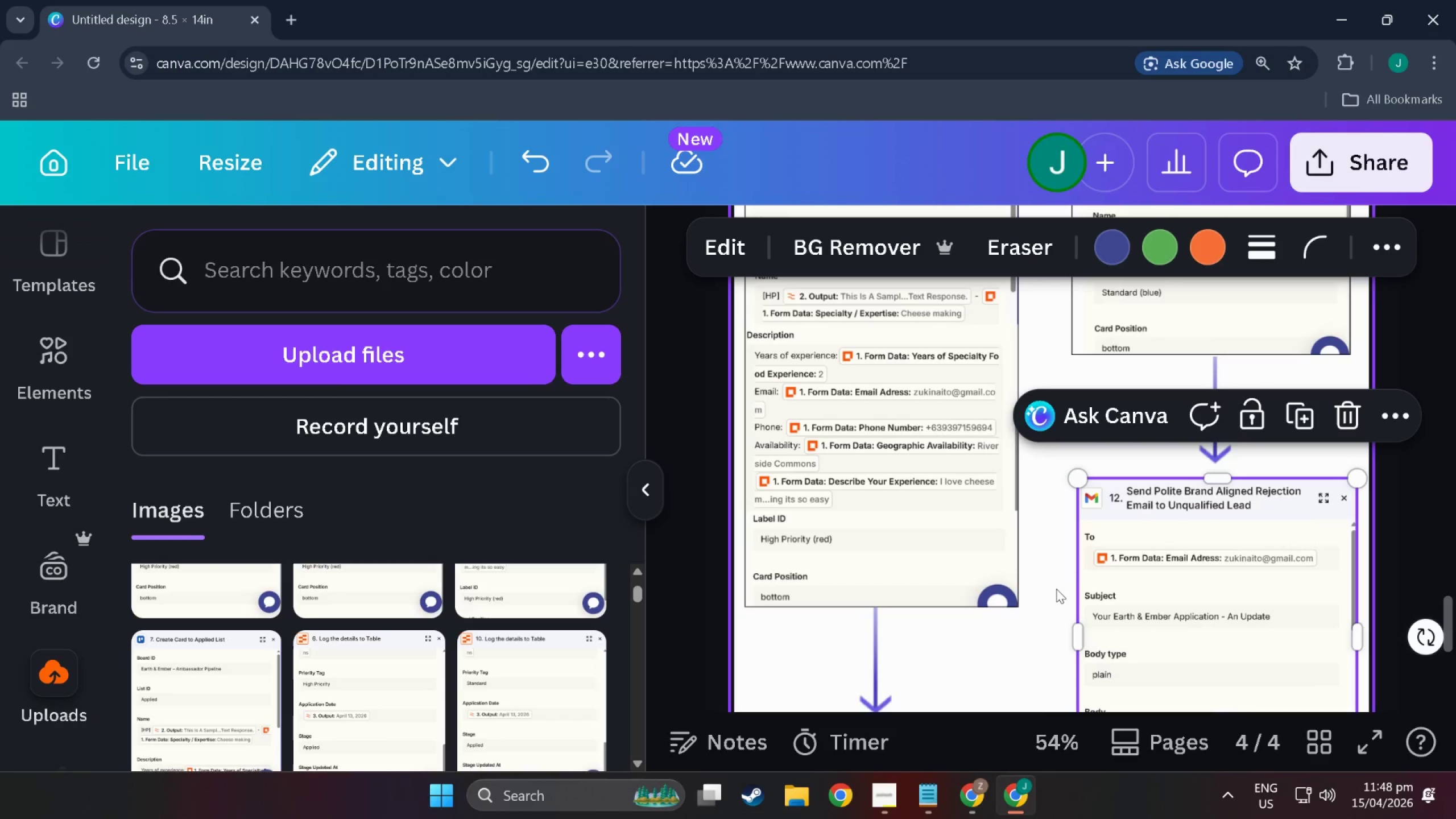 
left_click([1052, 591])
 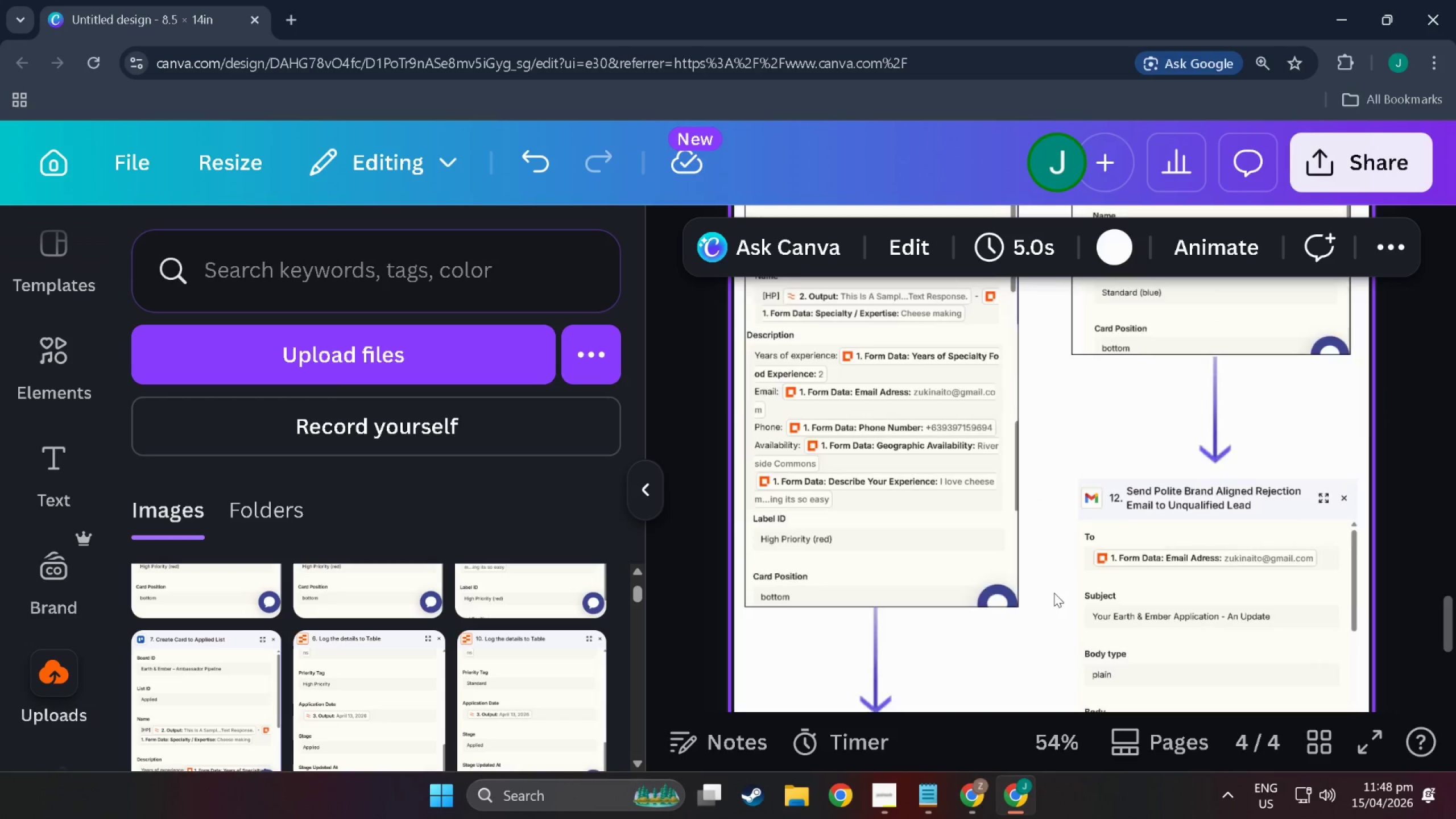 
left_click([1218, 498])
 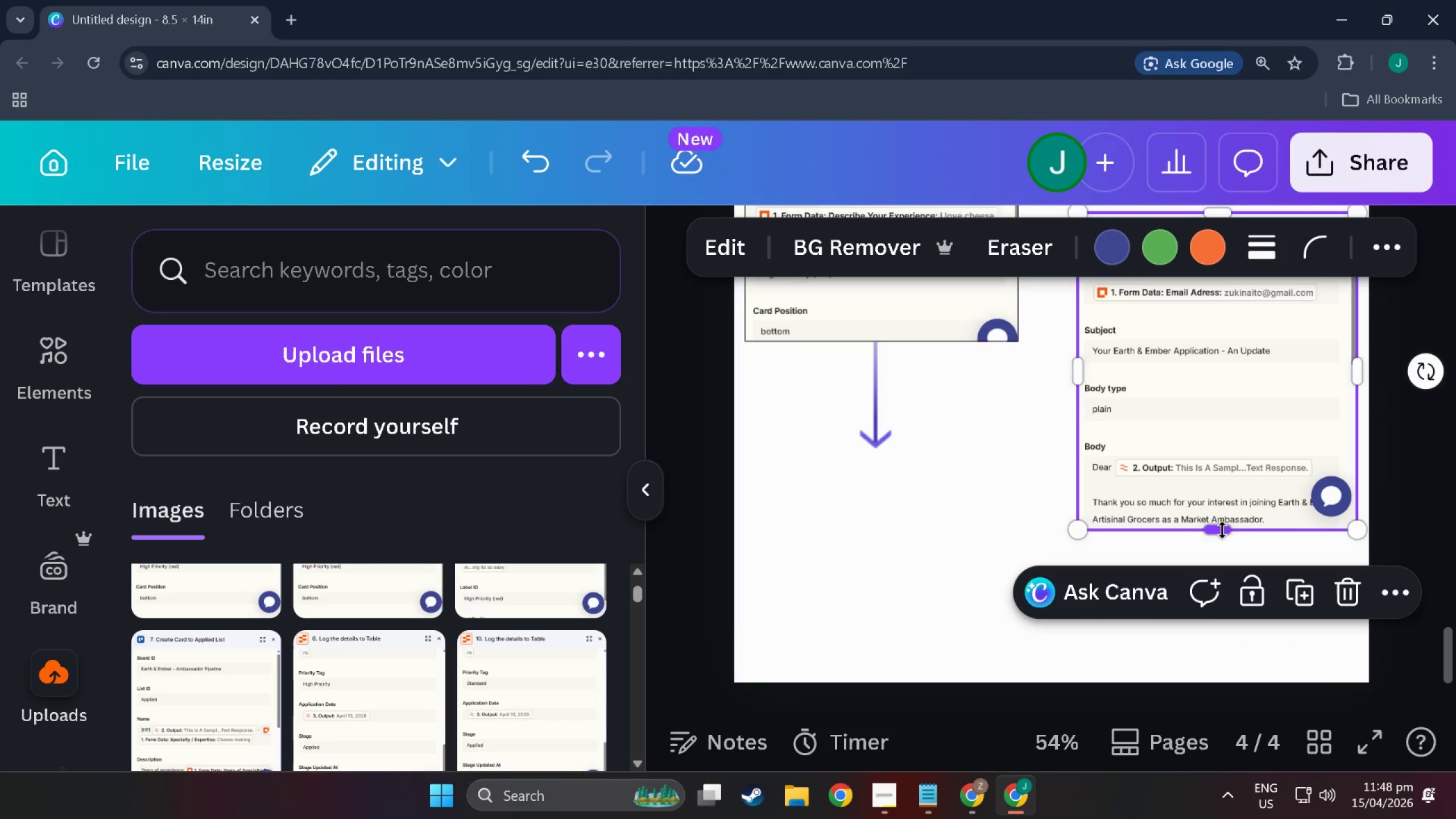 
scroll: coordinate [1078, 583], scroll_direction: down, amount: 8.0
 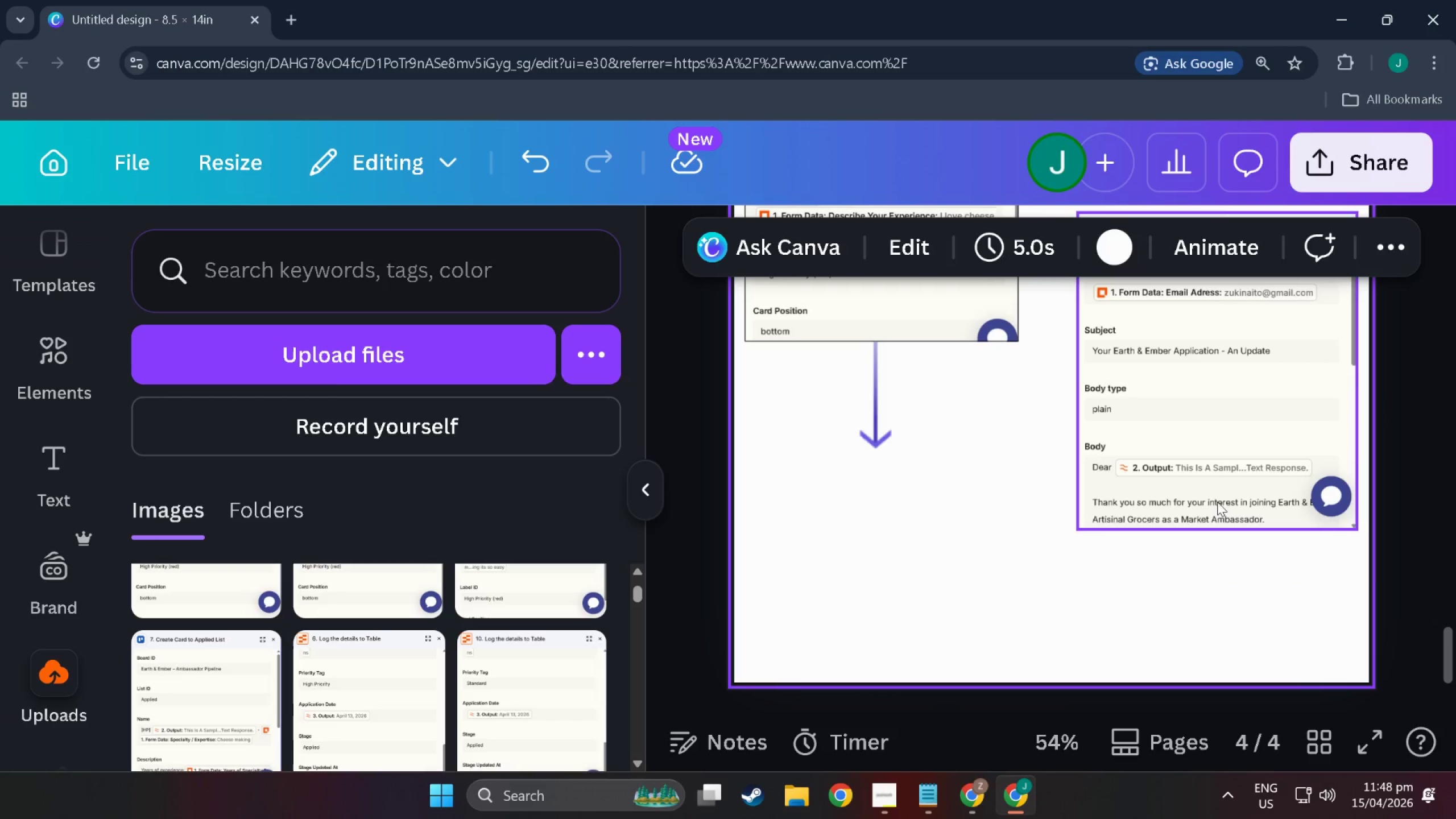 
left_click_drag(start_coordinate=[1222, 530], to_coordinate=[1223, 476])
 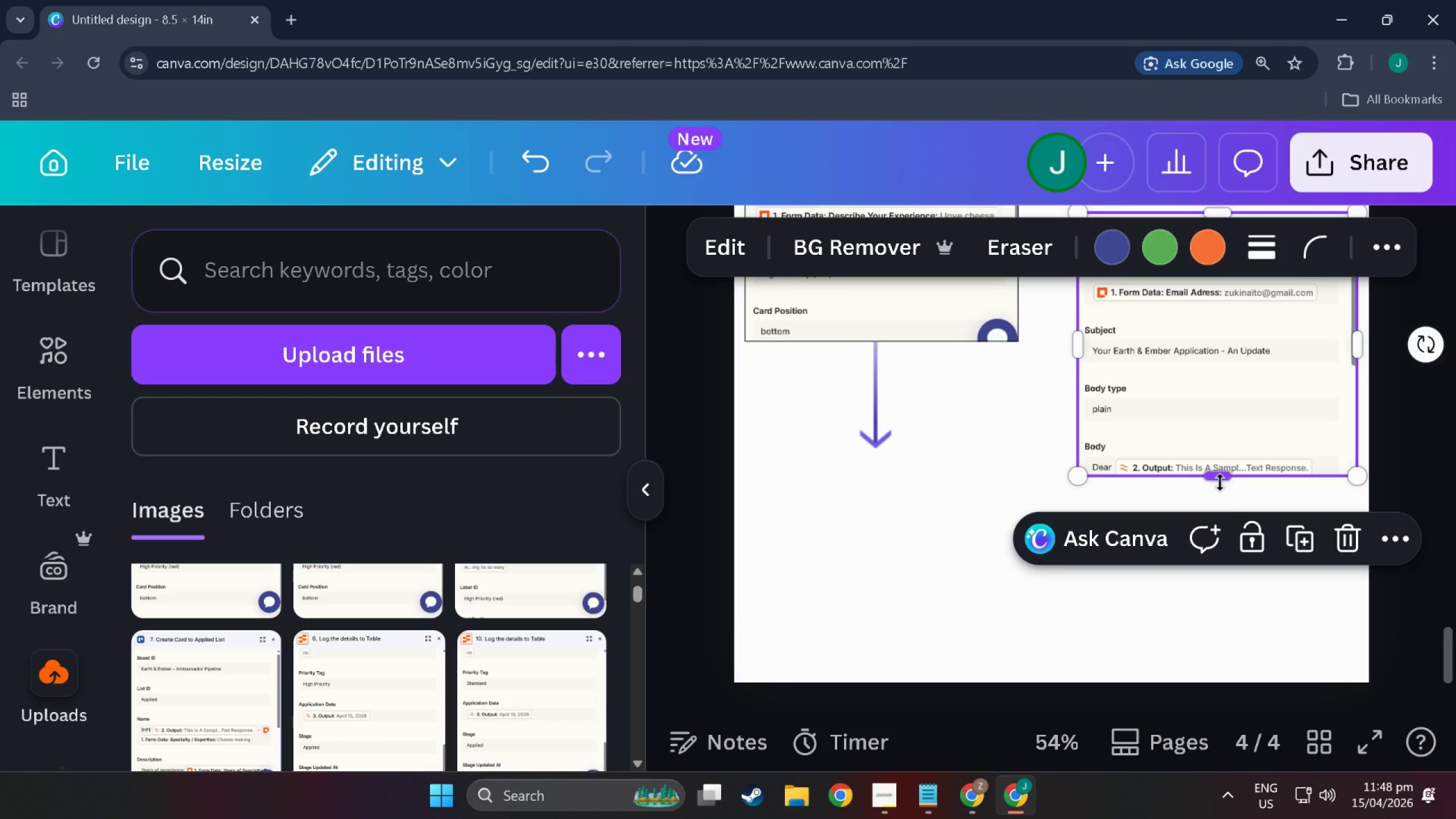 
left_click_drag(start_coordinate=[1226, 477], to_coordinate=[1226, 459])
 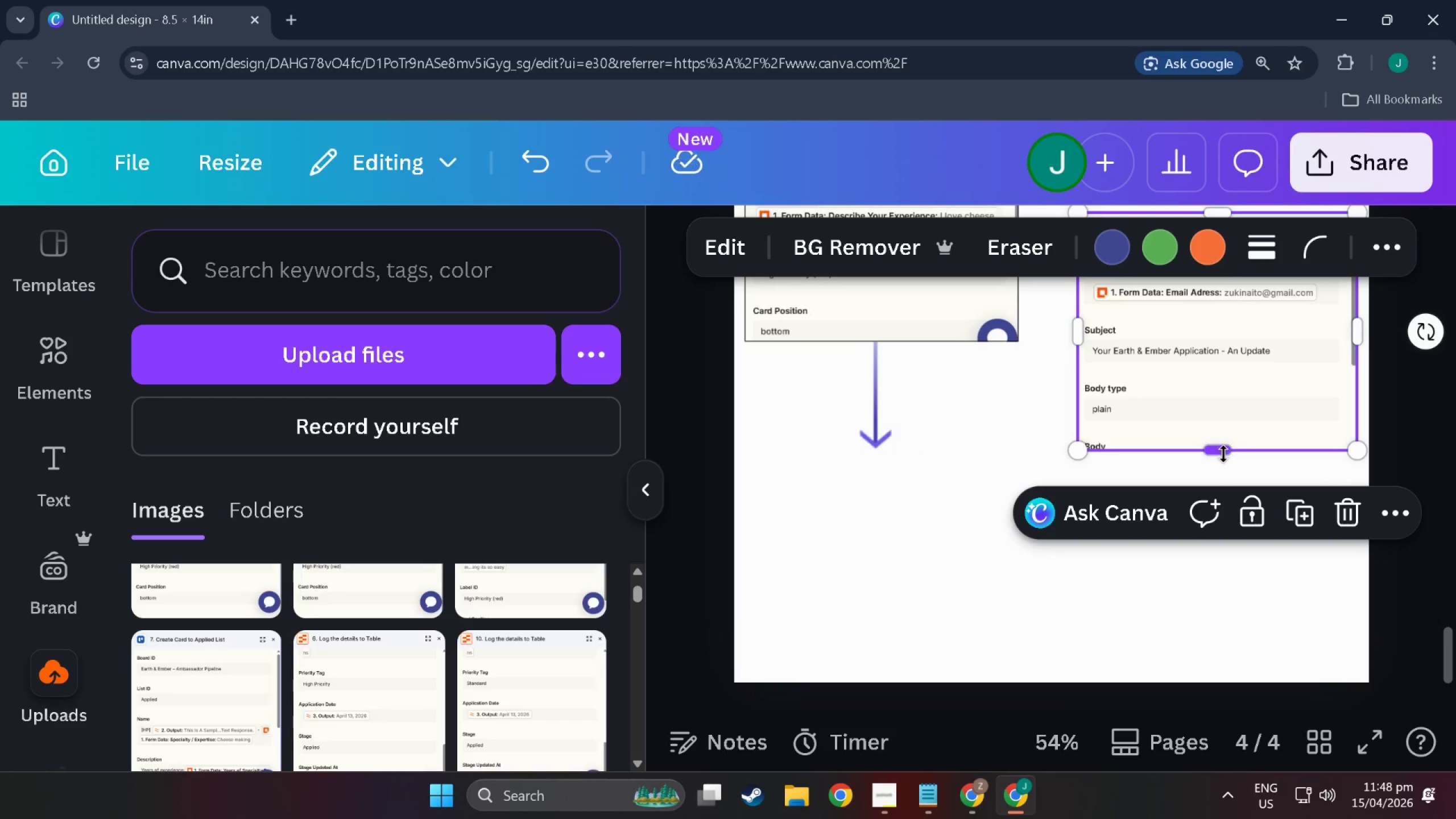 
left_click_drag(start_coordinate=[1223, 454], to_coordinate=[1226, 462])
 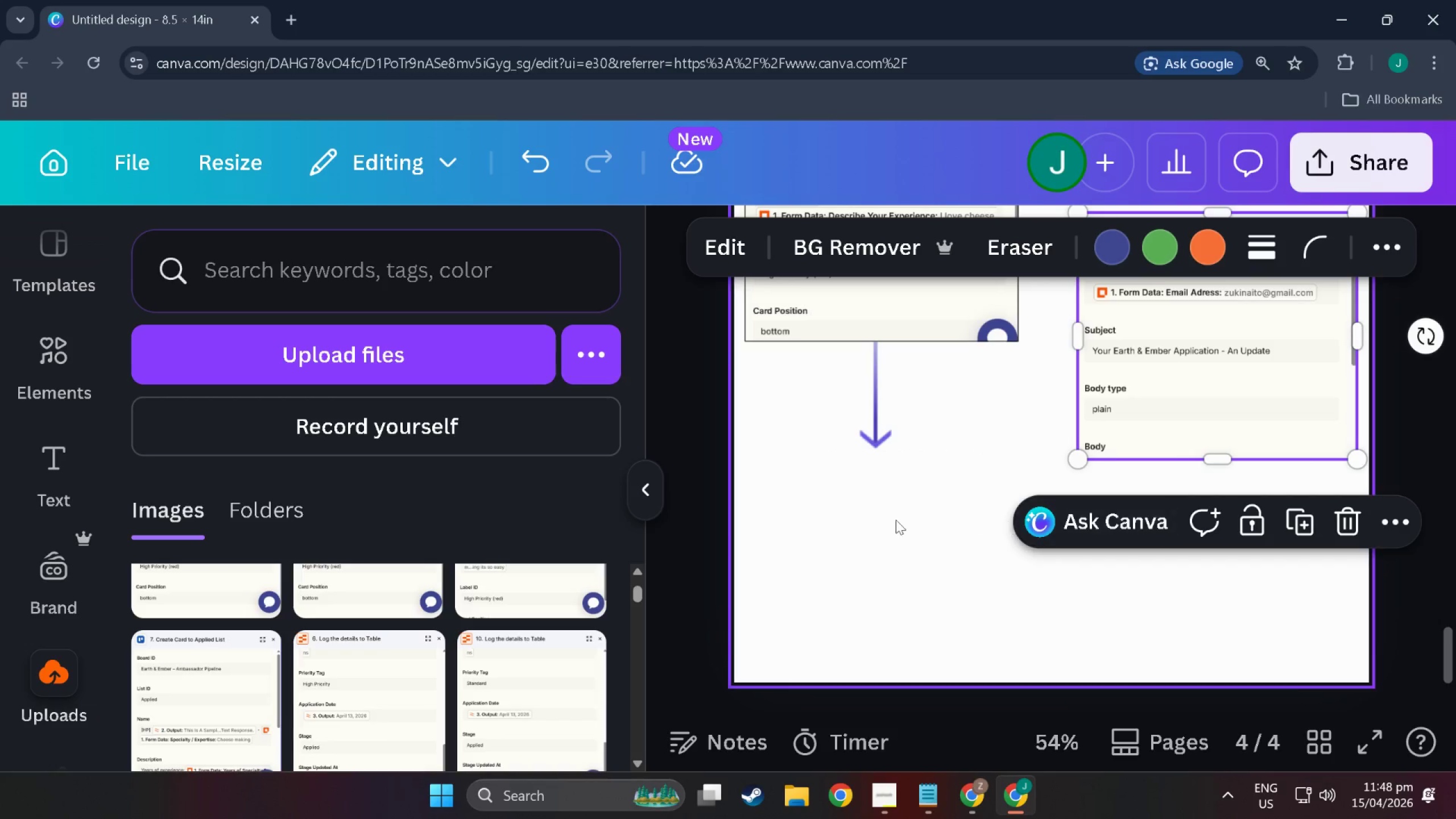 
left_click([883, 520])
 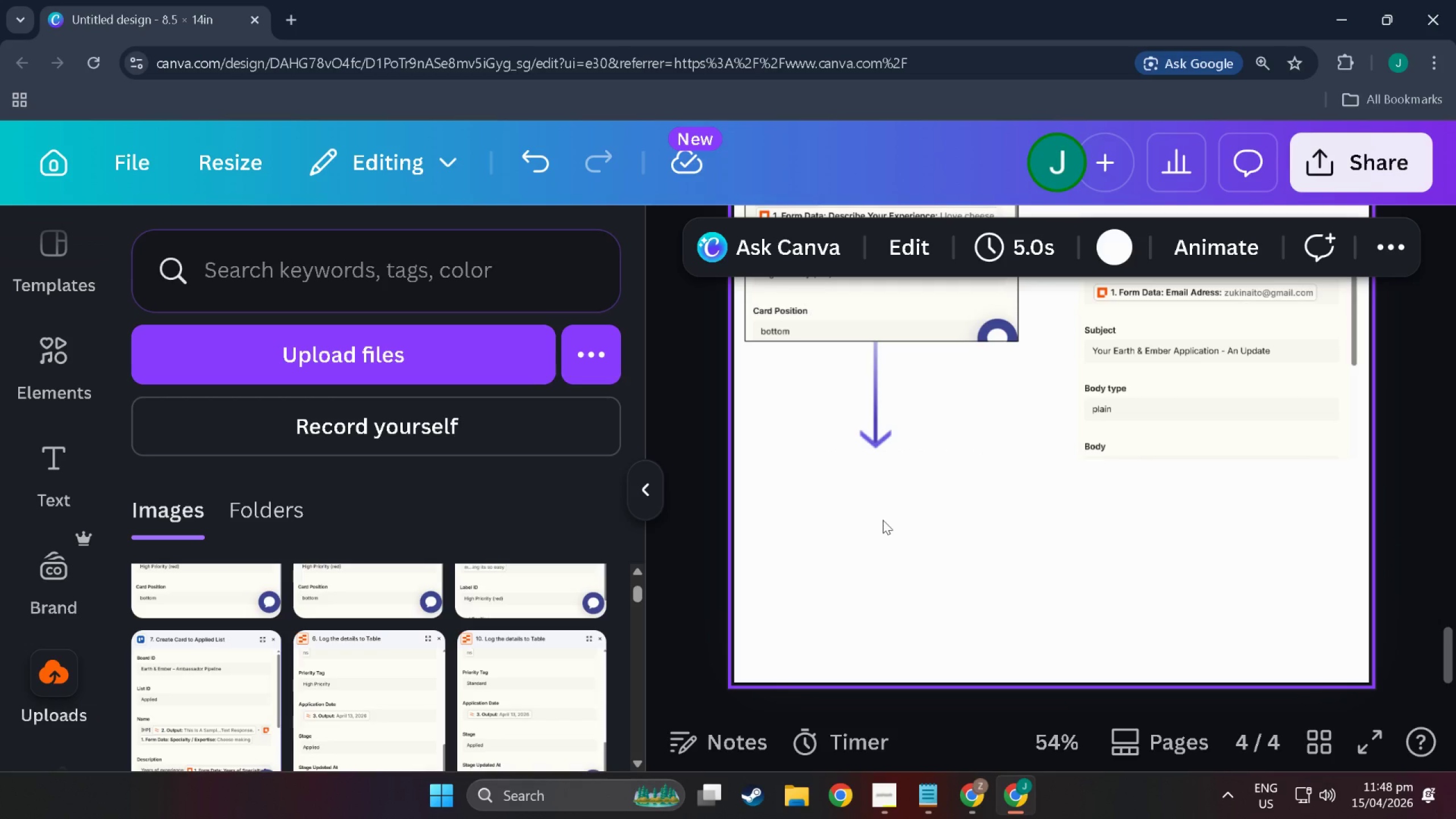 
key(Alt+AltLeft)
 